 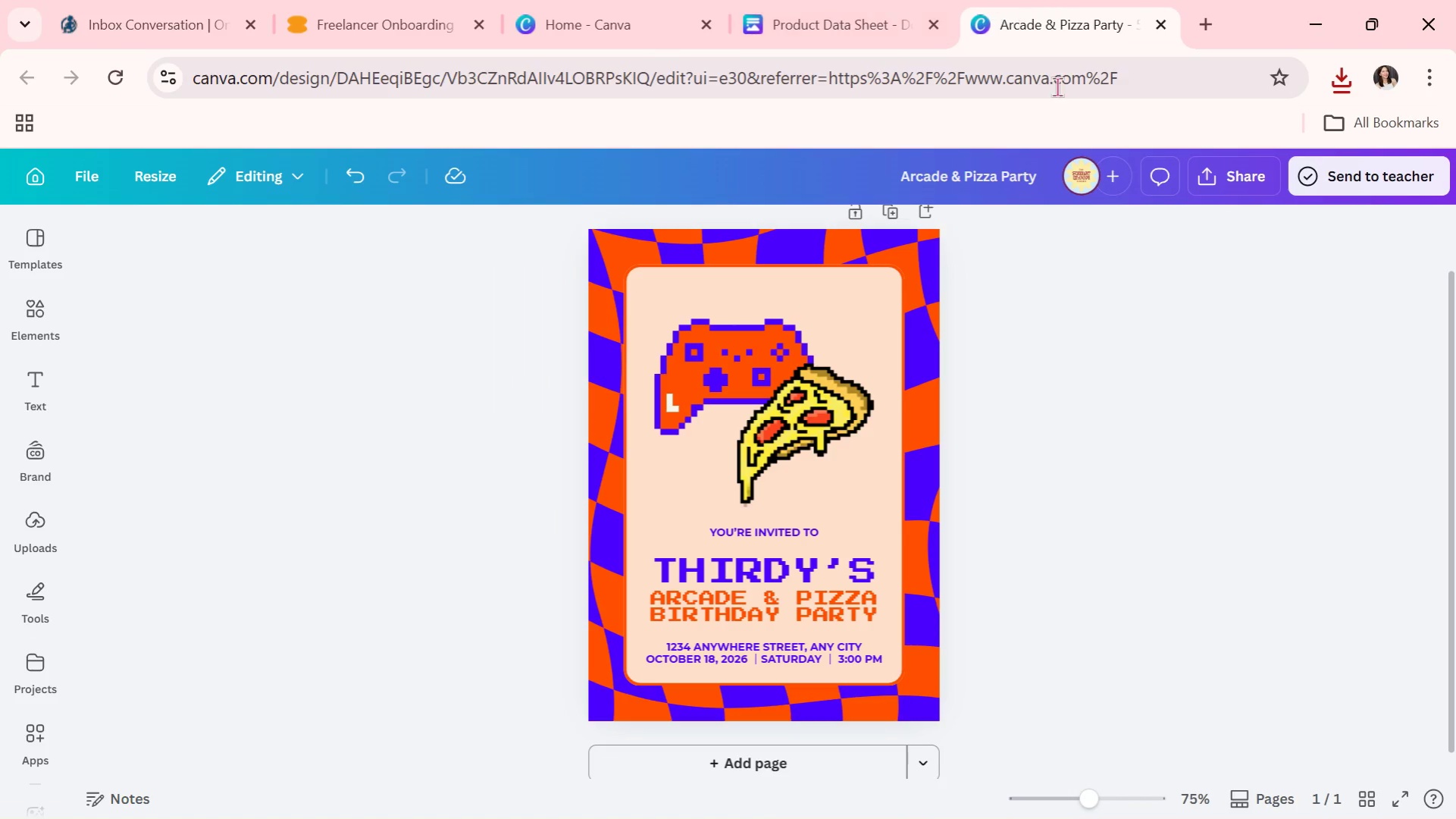 
left_click([1228, 174])
 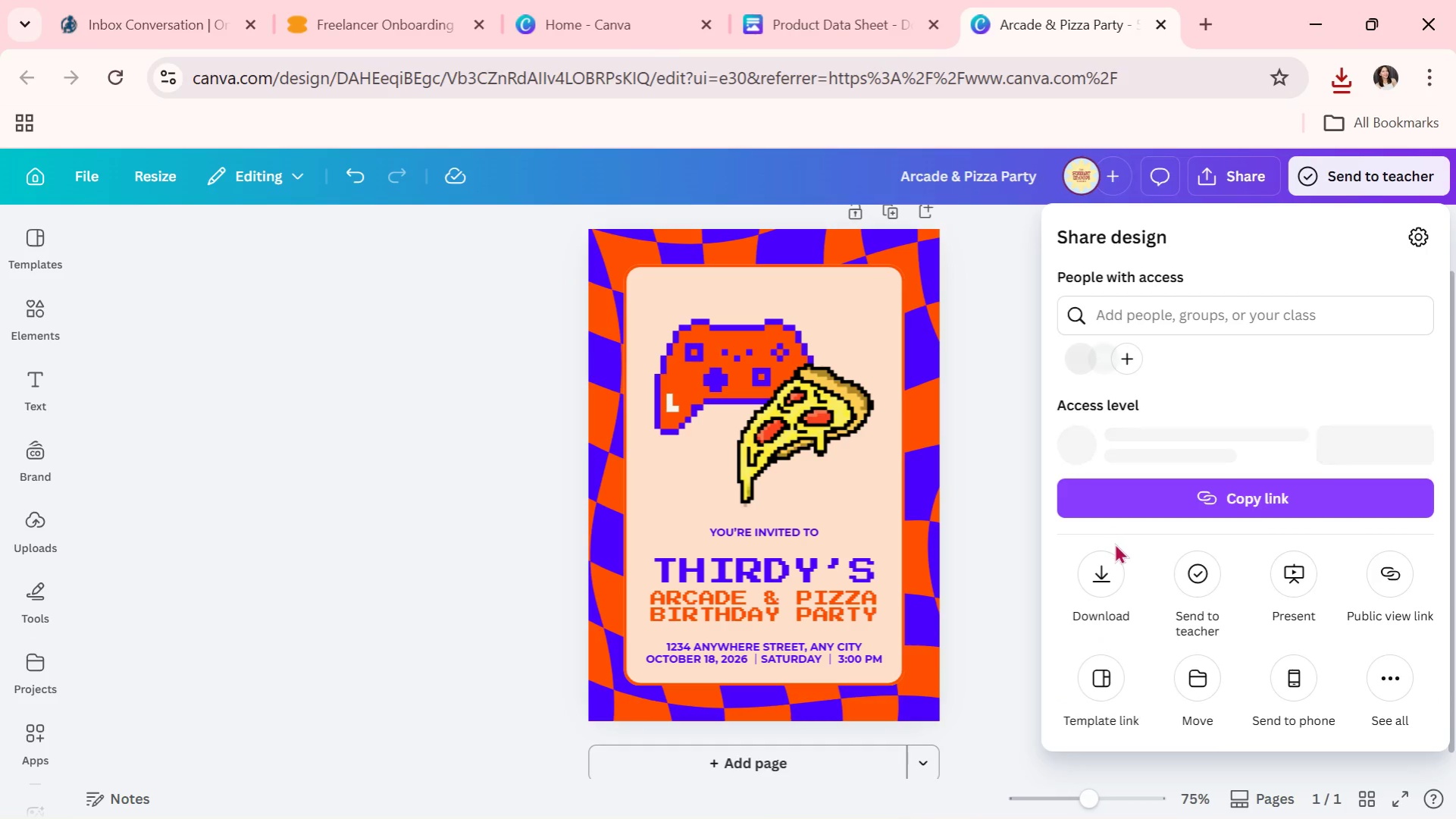 
left_click([1101, 566])
 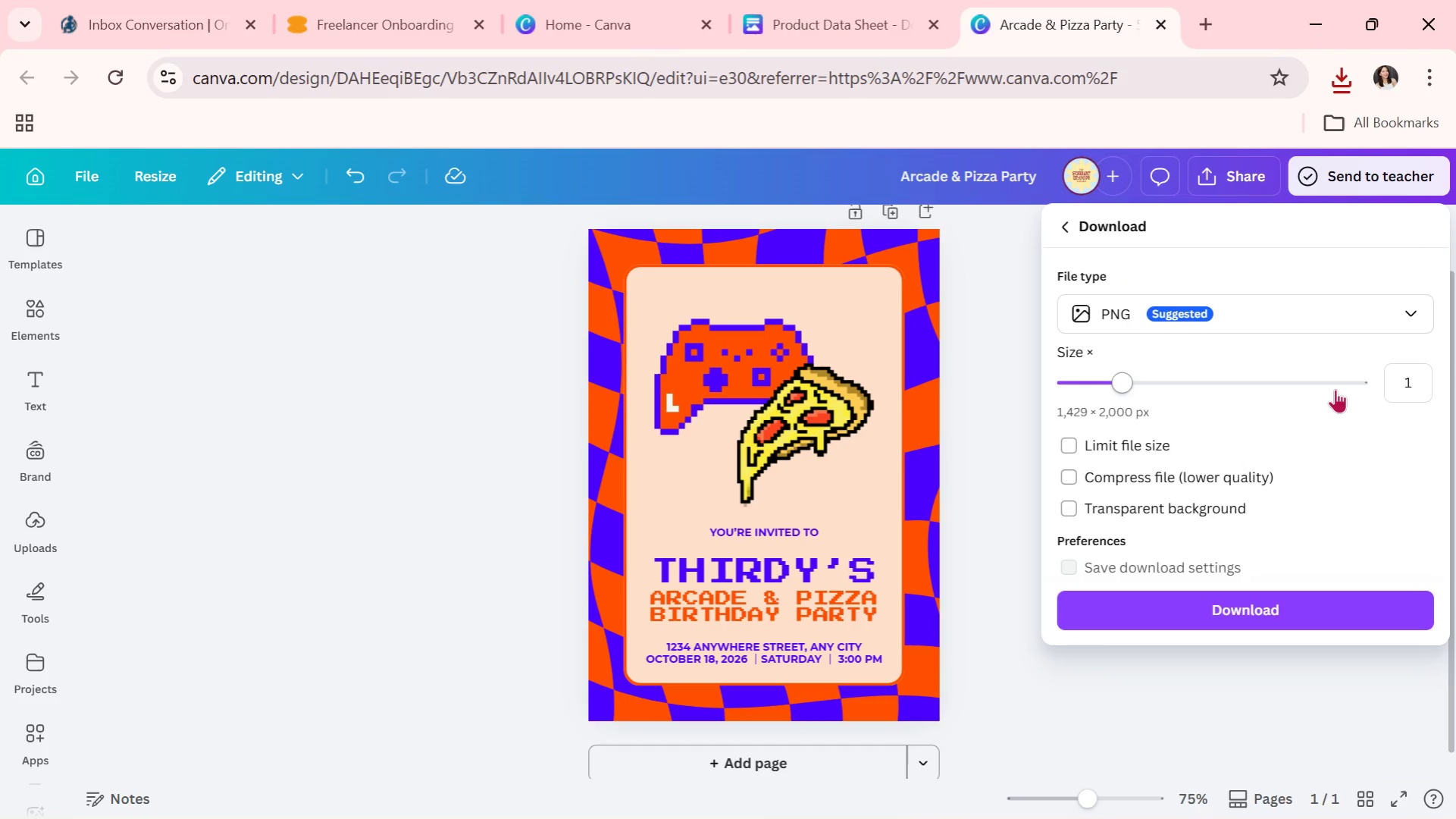 
left_click([1366, 388])
 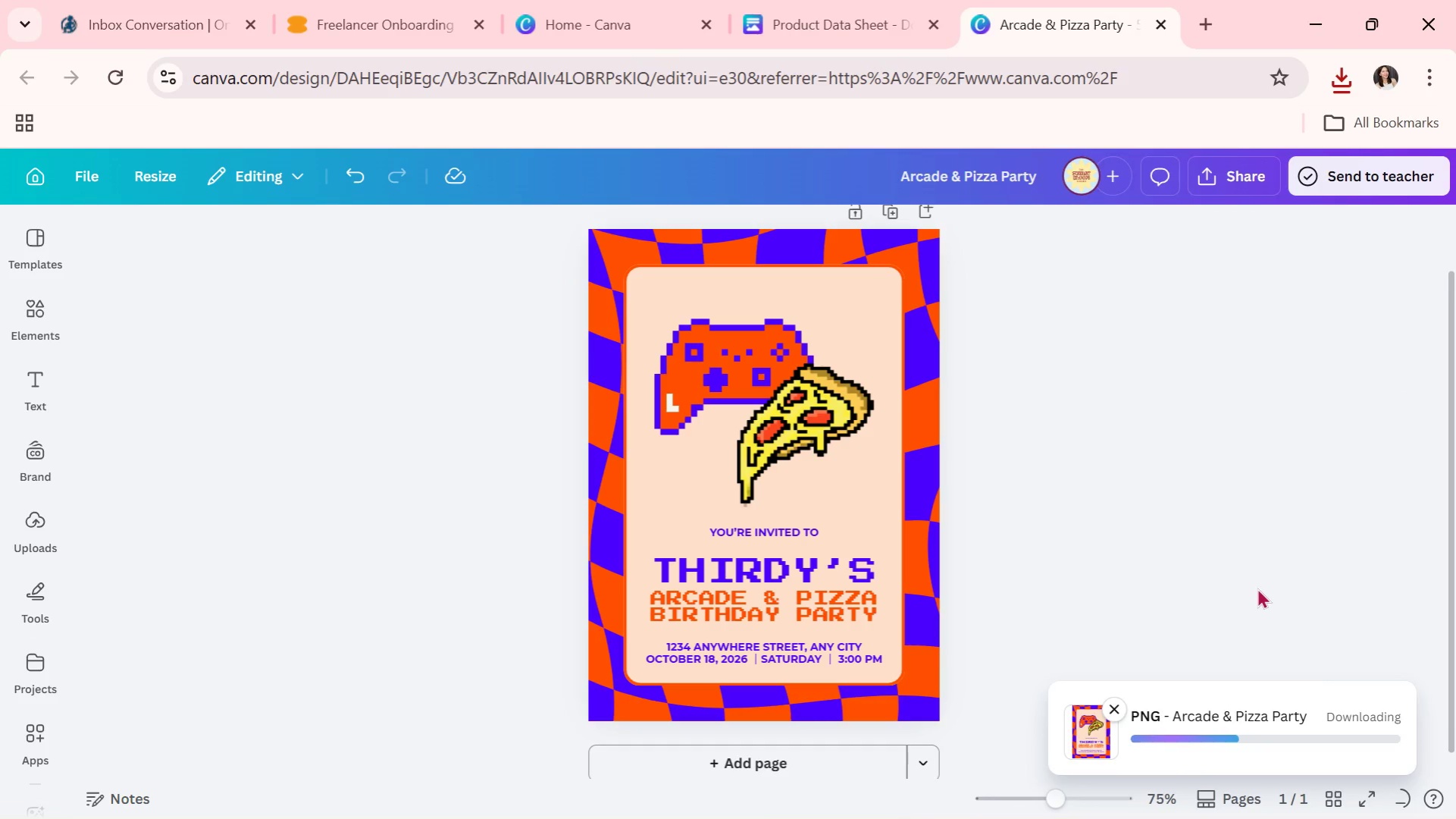 
wait(9.34)
 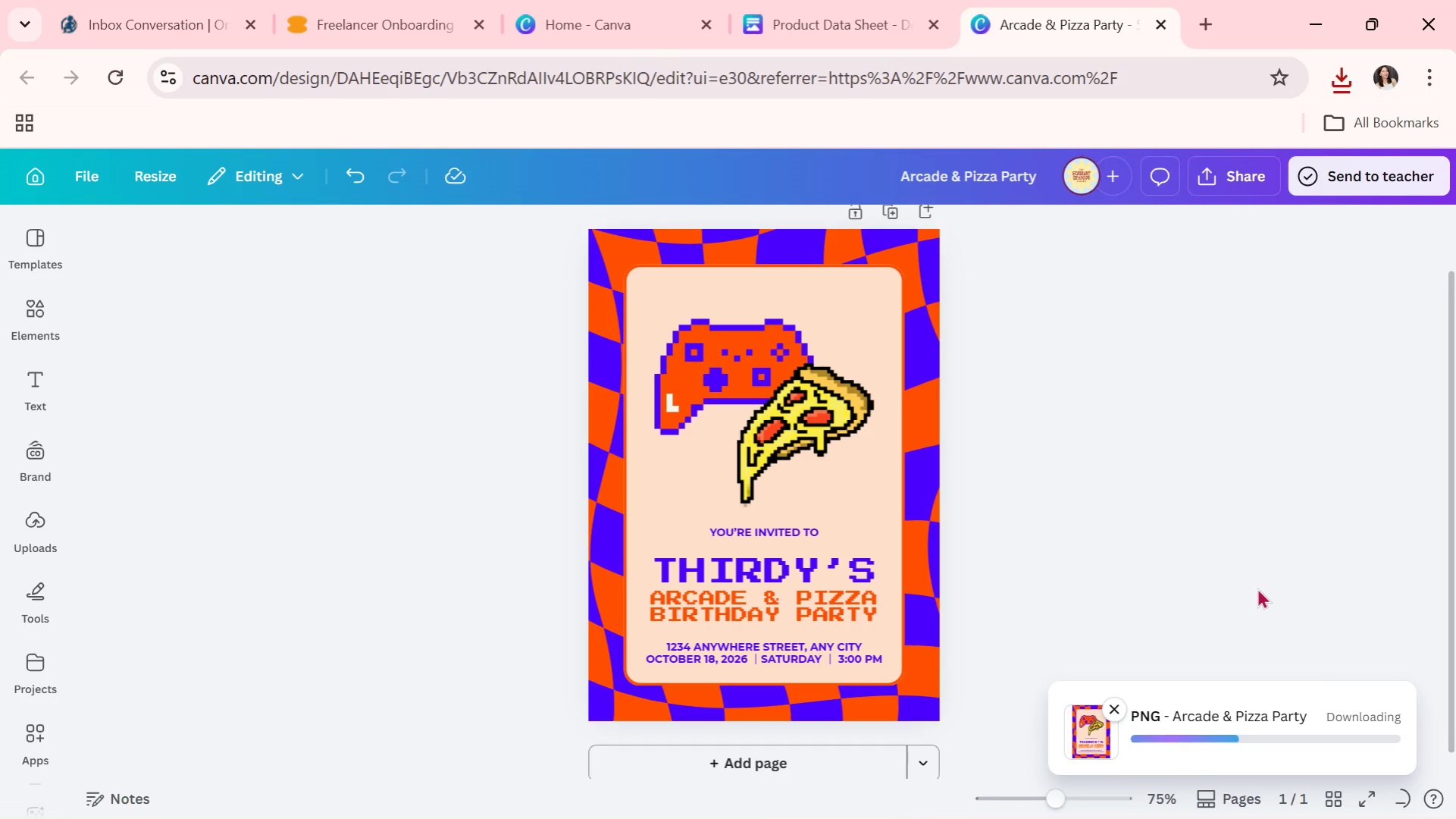 
left_click([1265, 616])
 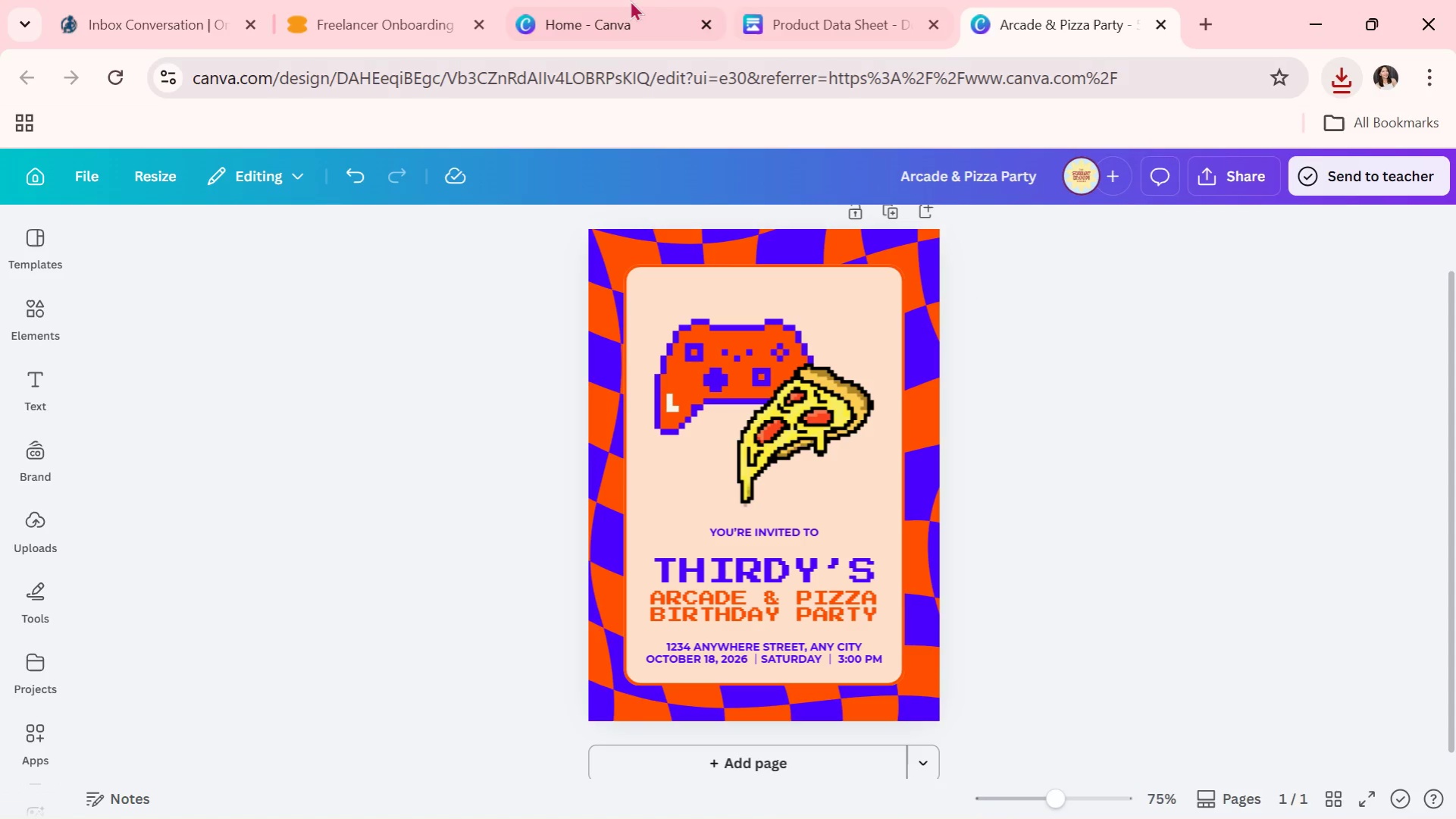 
left_click([501, 0])
 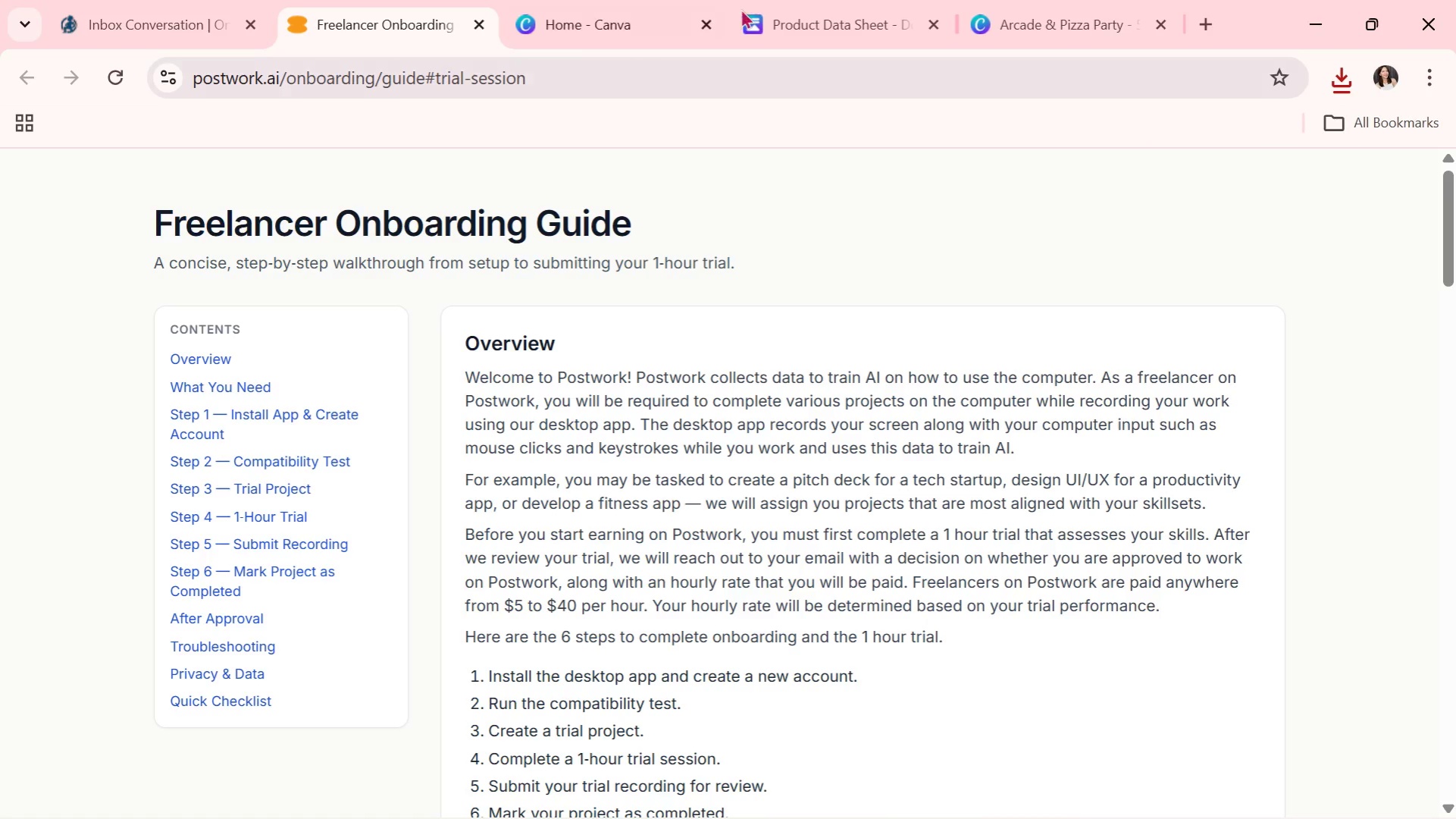 
left_click([851, 0])
 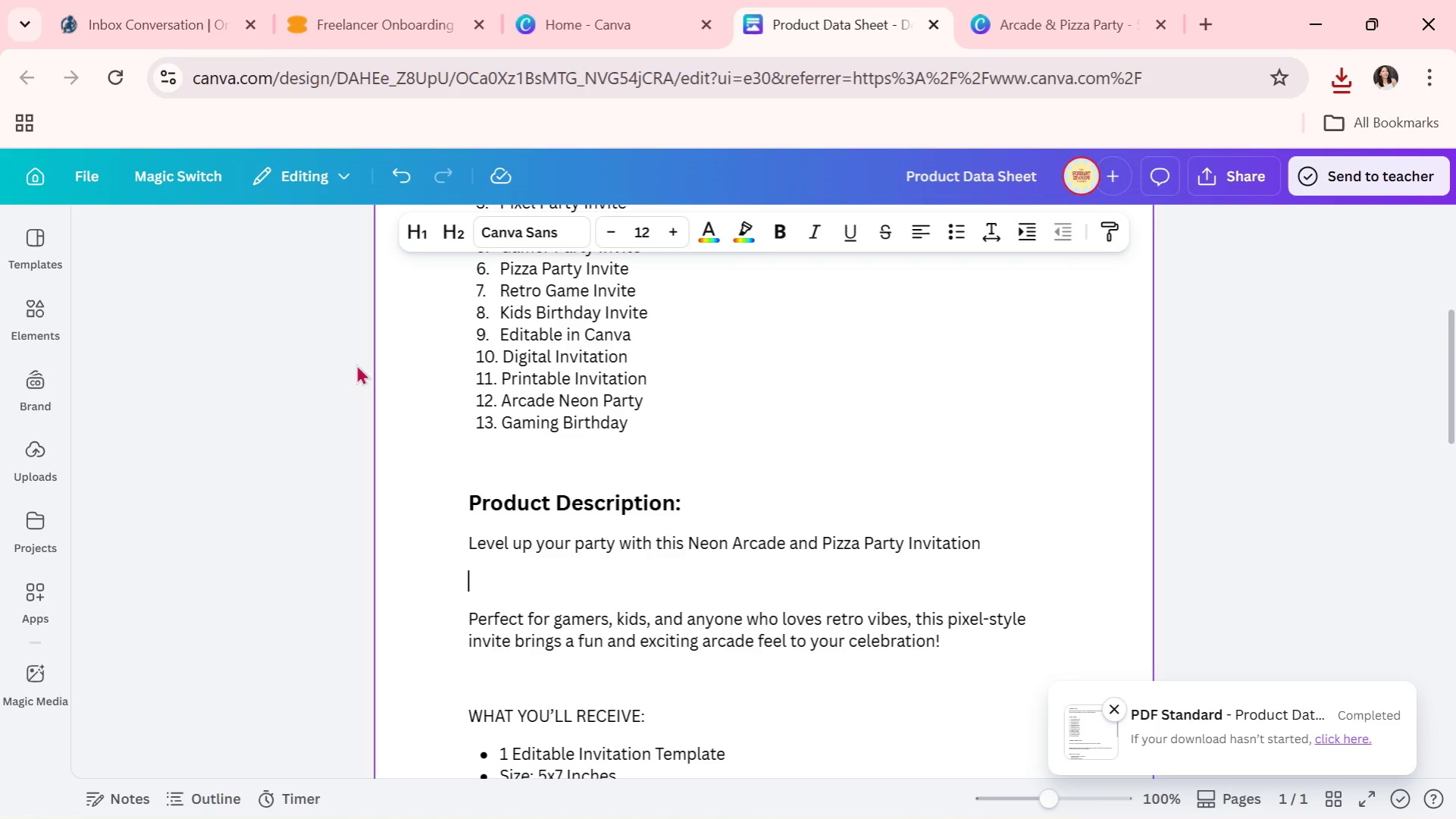 
left_click([312, 347])
 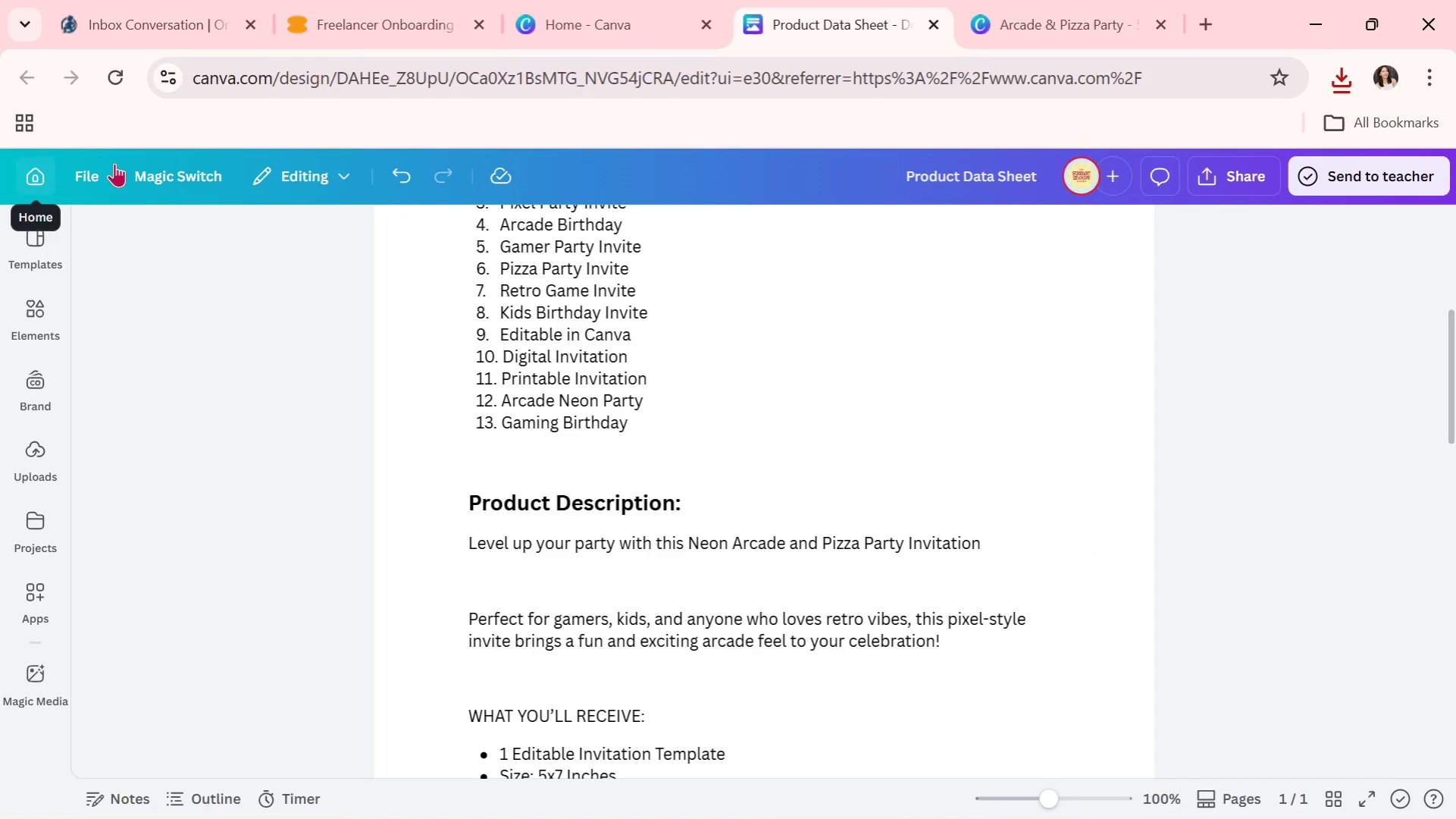 
left_click([534, 0])
 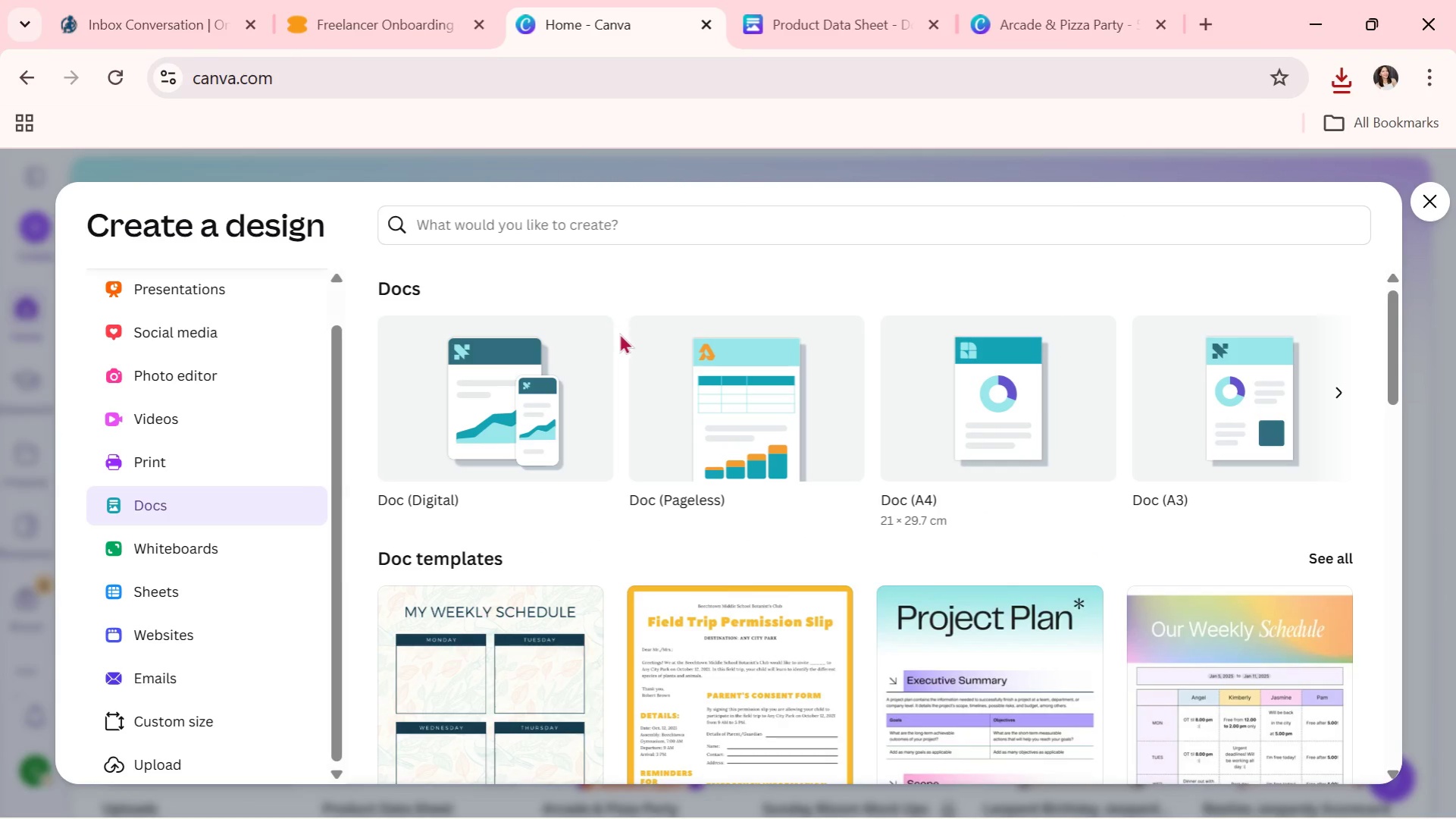 
scroll: coordinate [279, 653], scroll_direction: down, amount: 2.0
 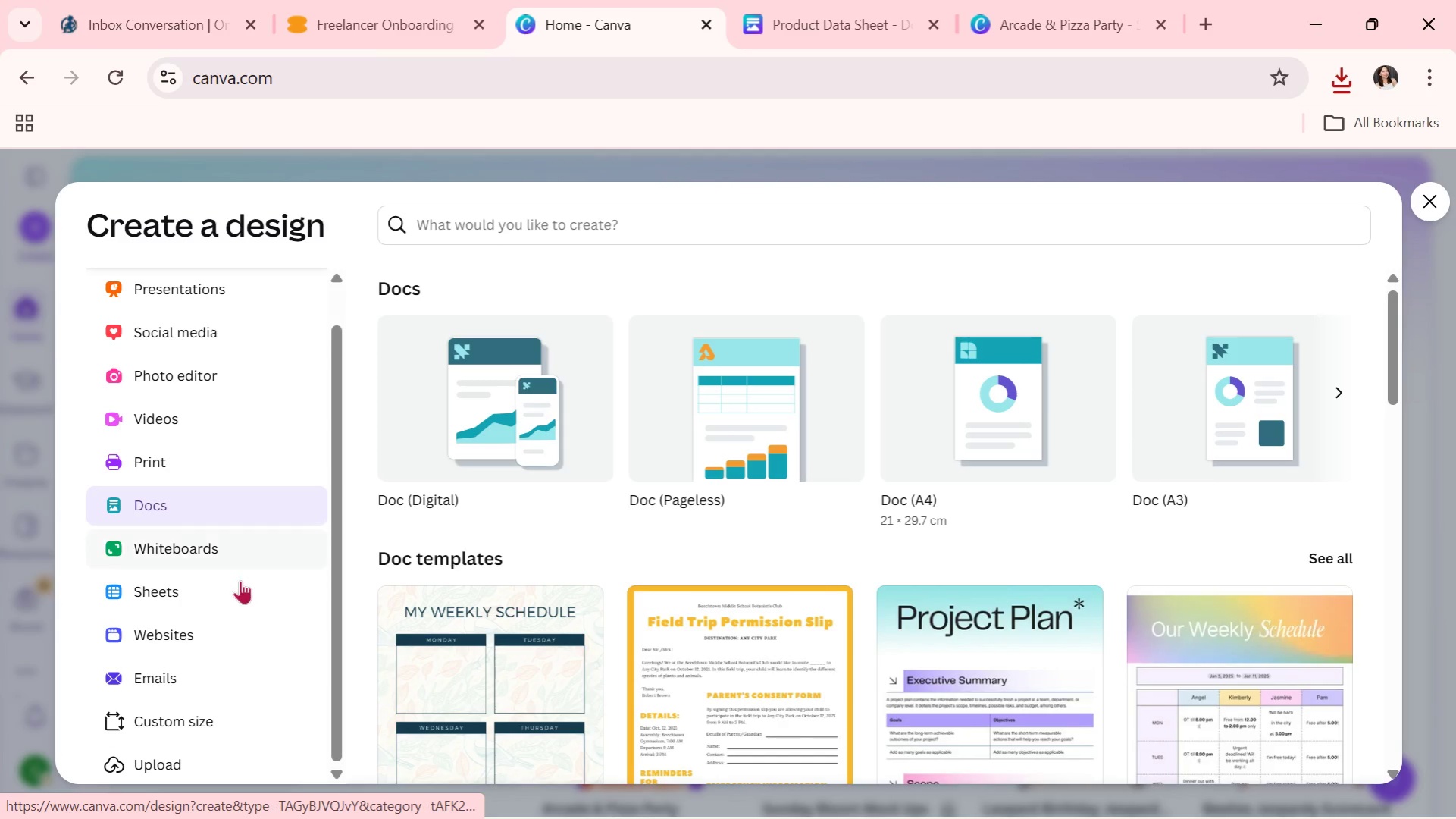 
left_click([208, 731])
 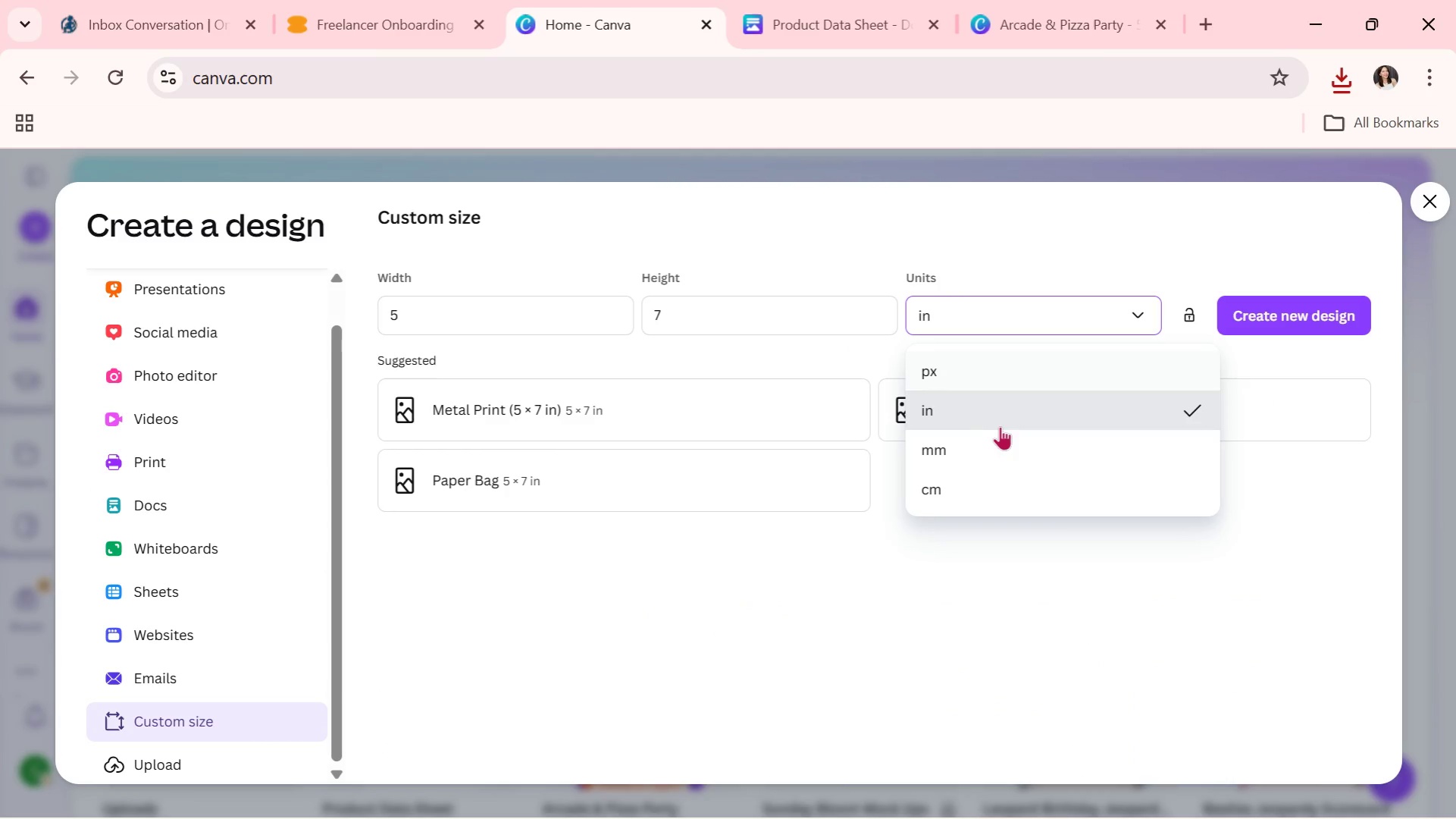 
left_click([967, 387])
 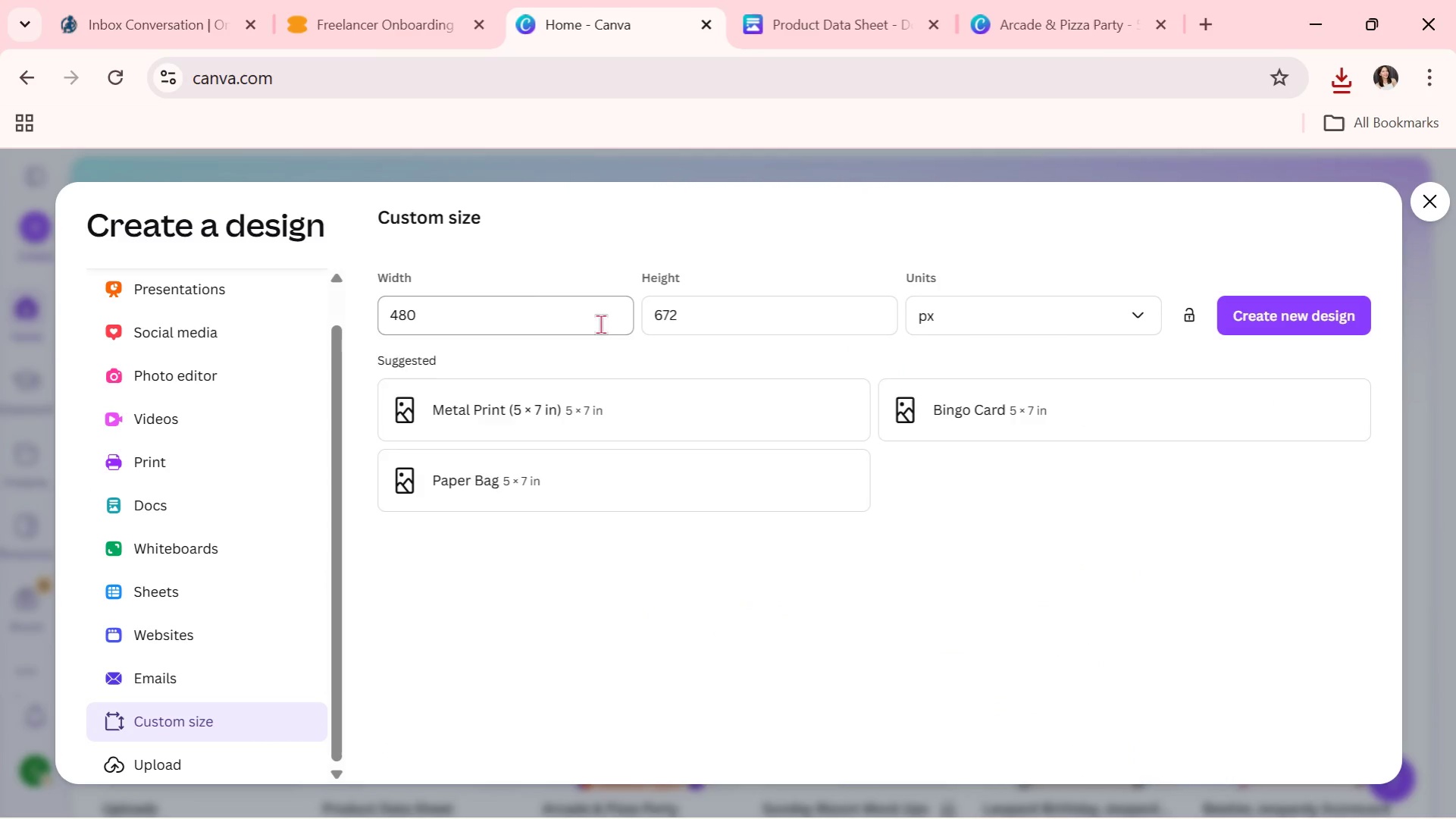 
left_click([530, 309])
 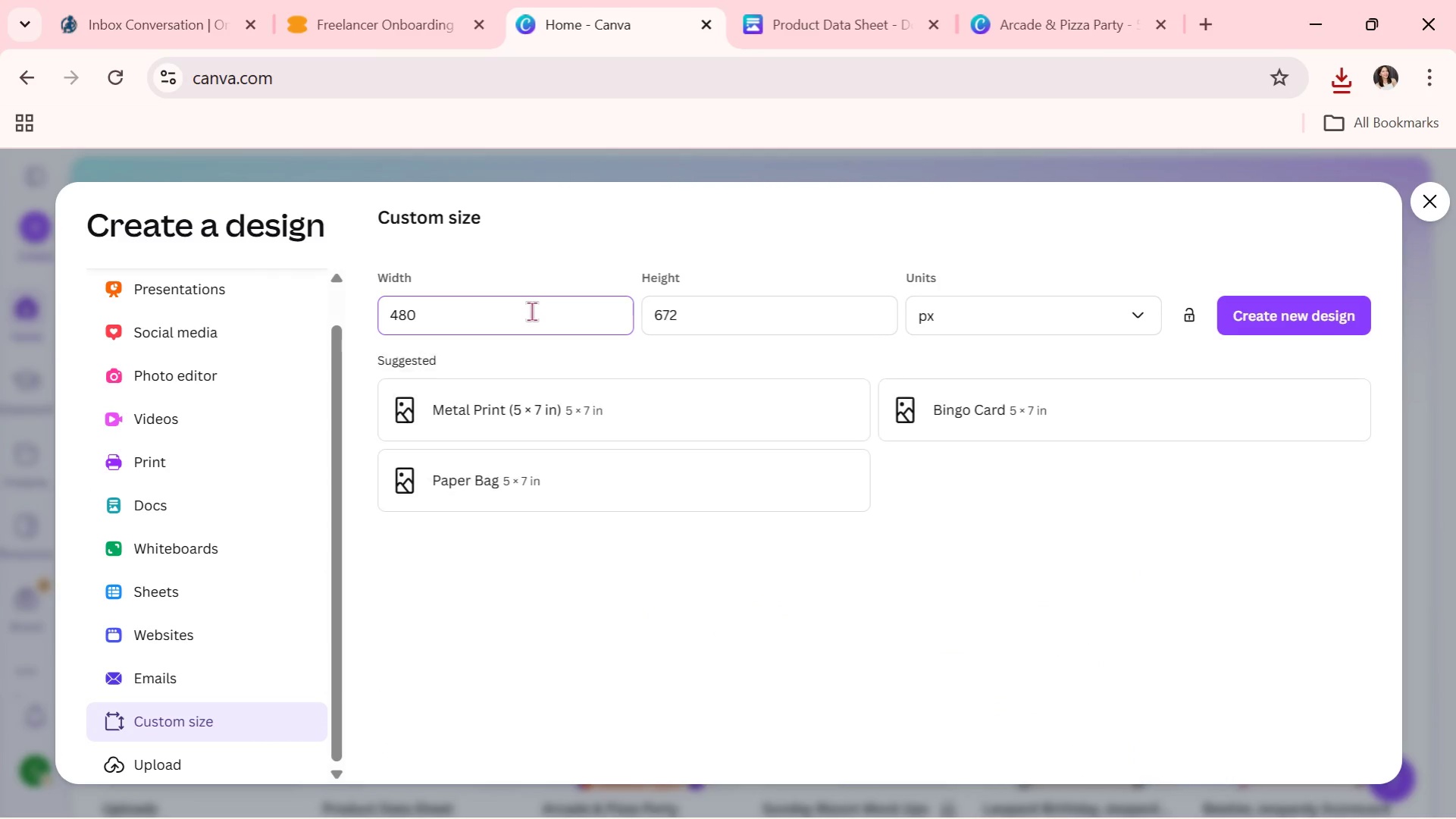 
key(Backspace)
key(Backspace)
key(Backspace)
key(Backspace)
key(Backspace)
type(1080)
key(Tab)
type(1080)
 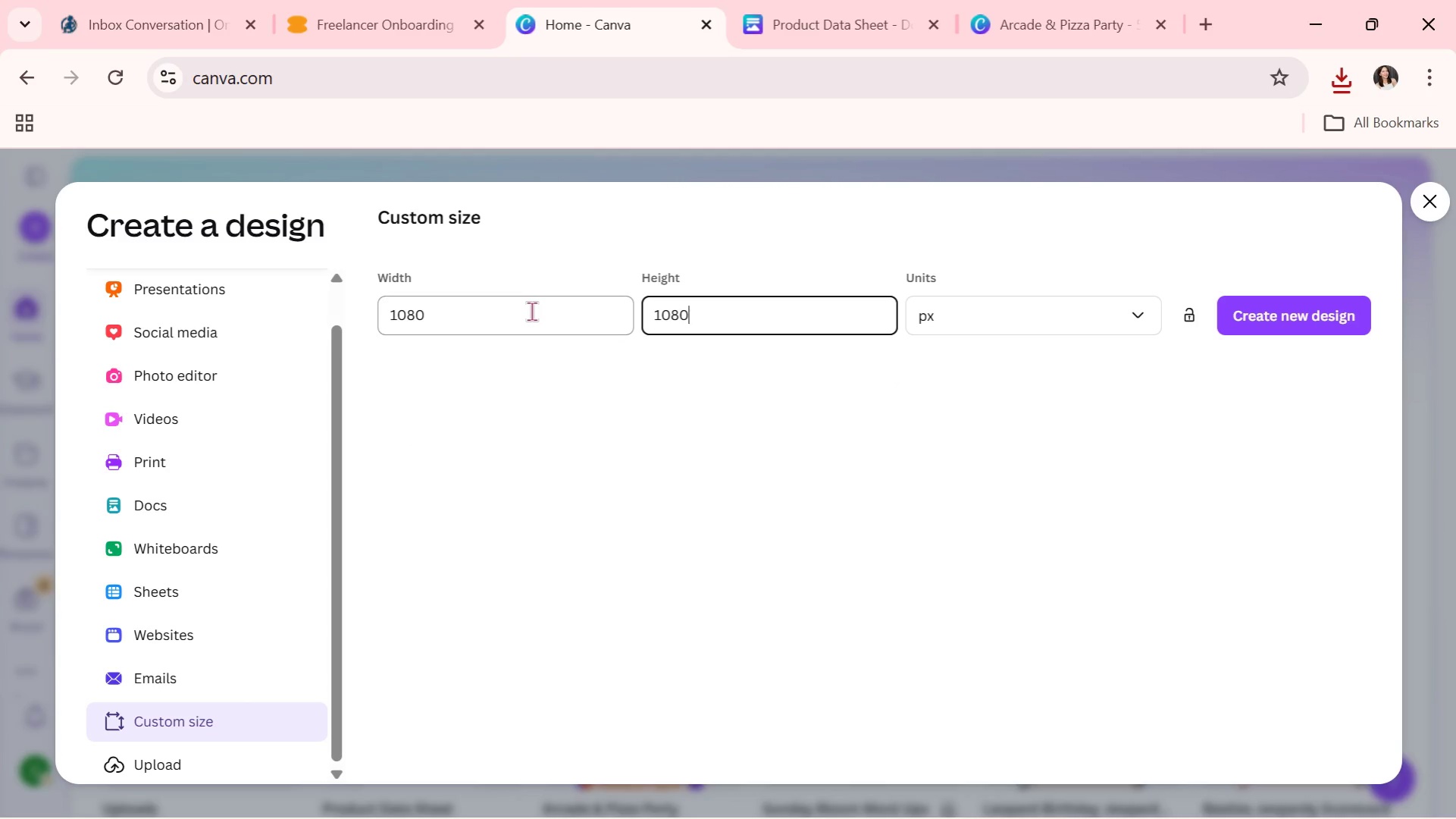 
key(Enter)
 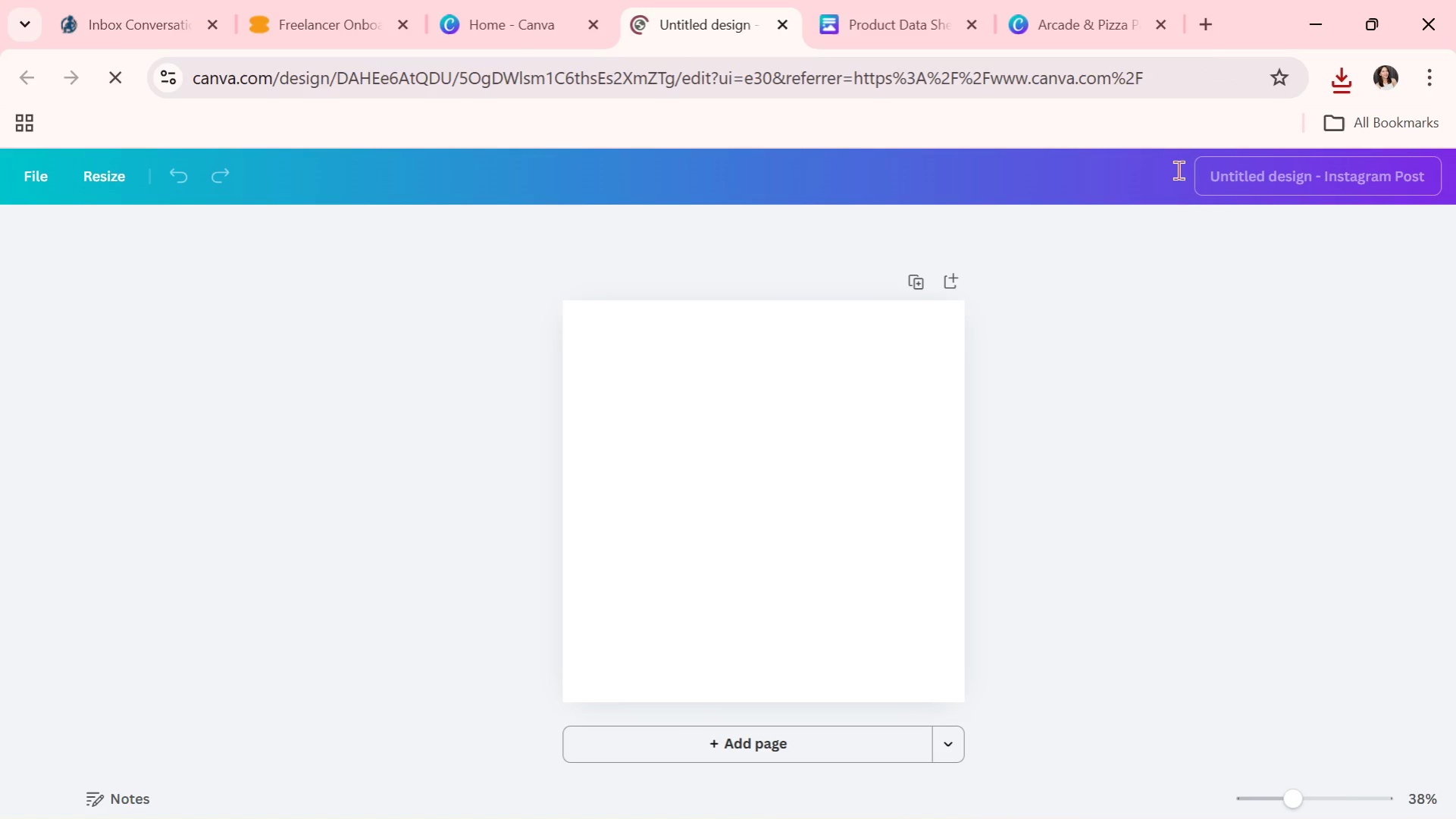 
left_click([1169, 182])
 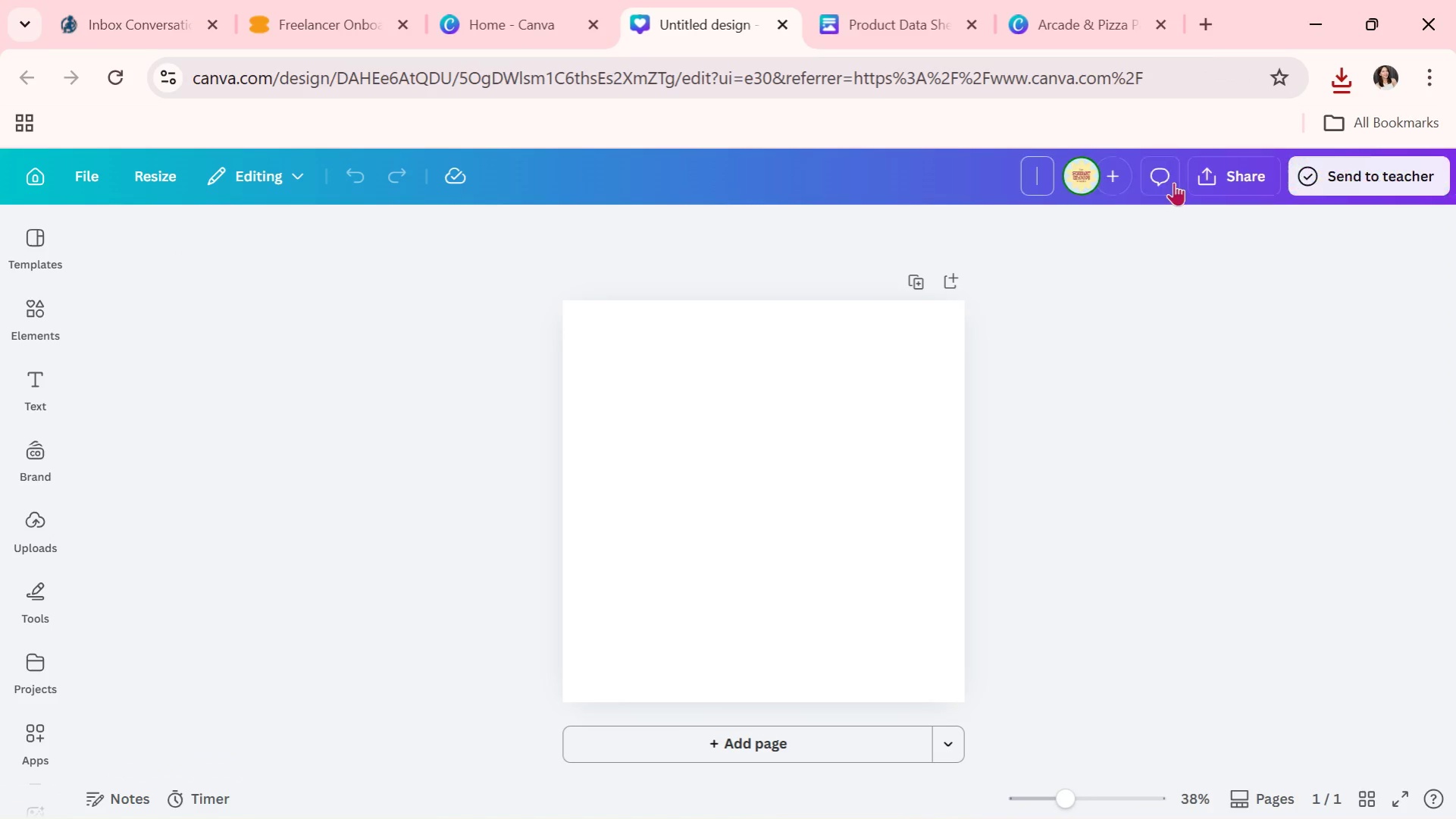 
type(Mock Ups)
 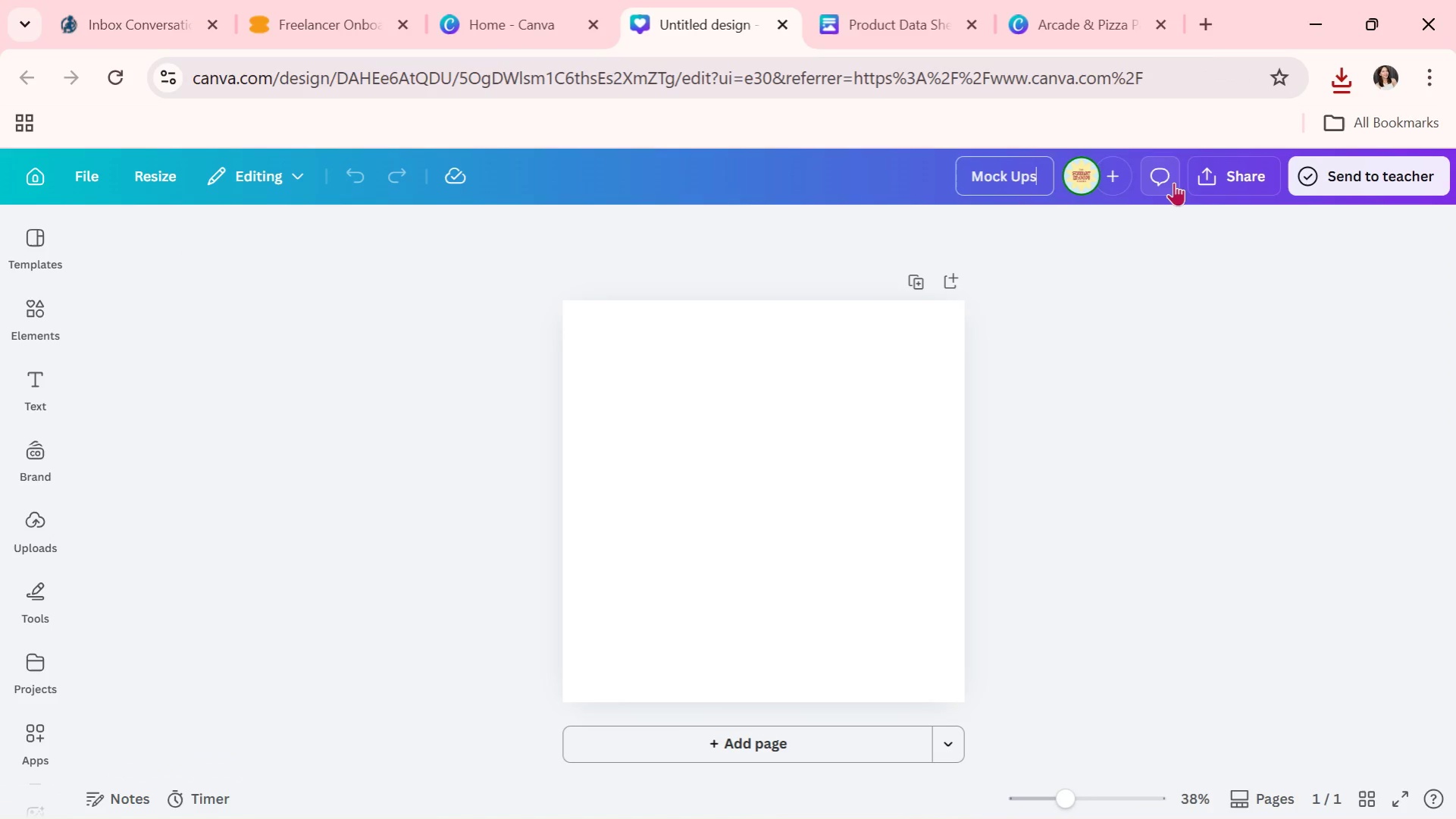 
key(Enter)
 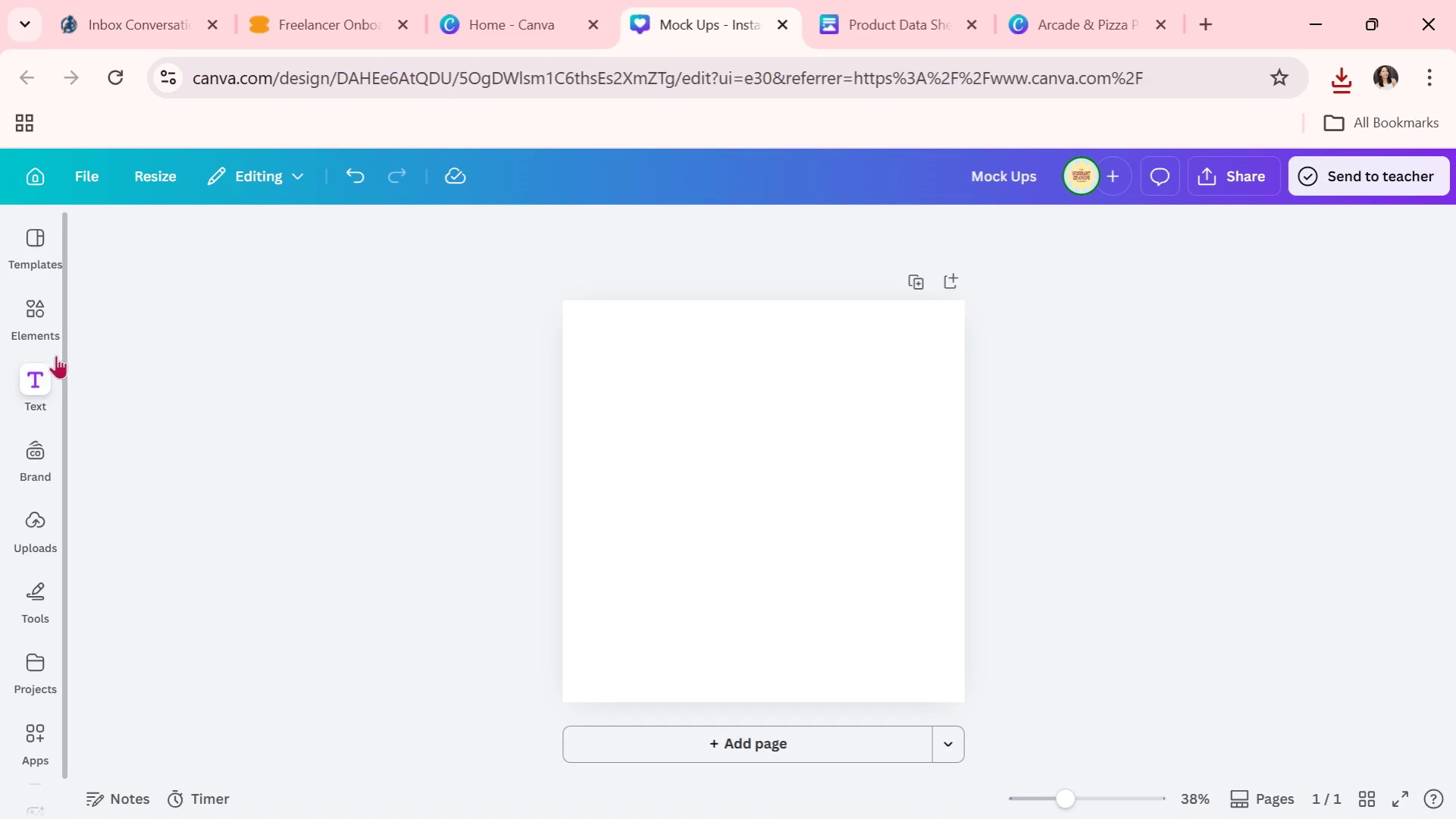 
left_click([51, 334])
 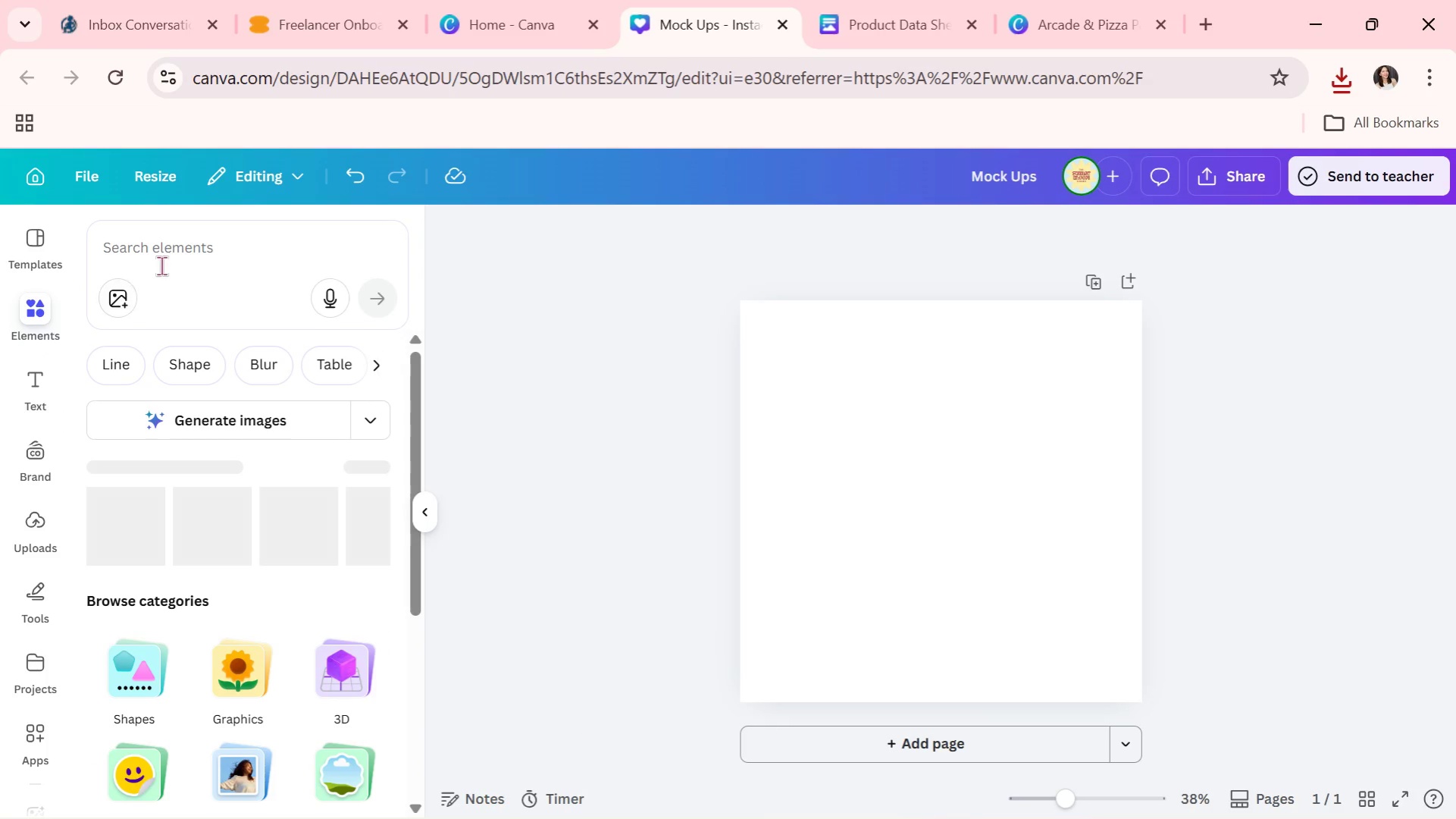 
left_click([169, 266])
 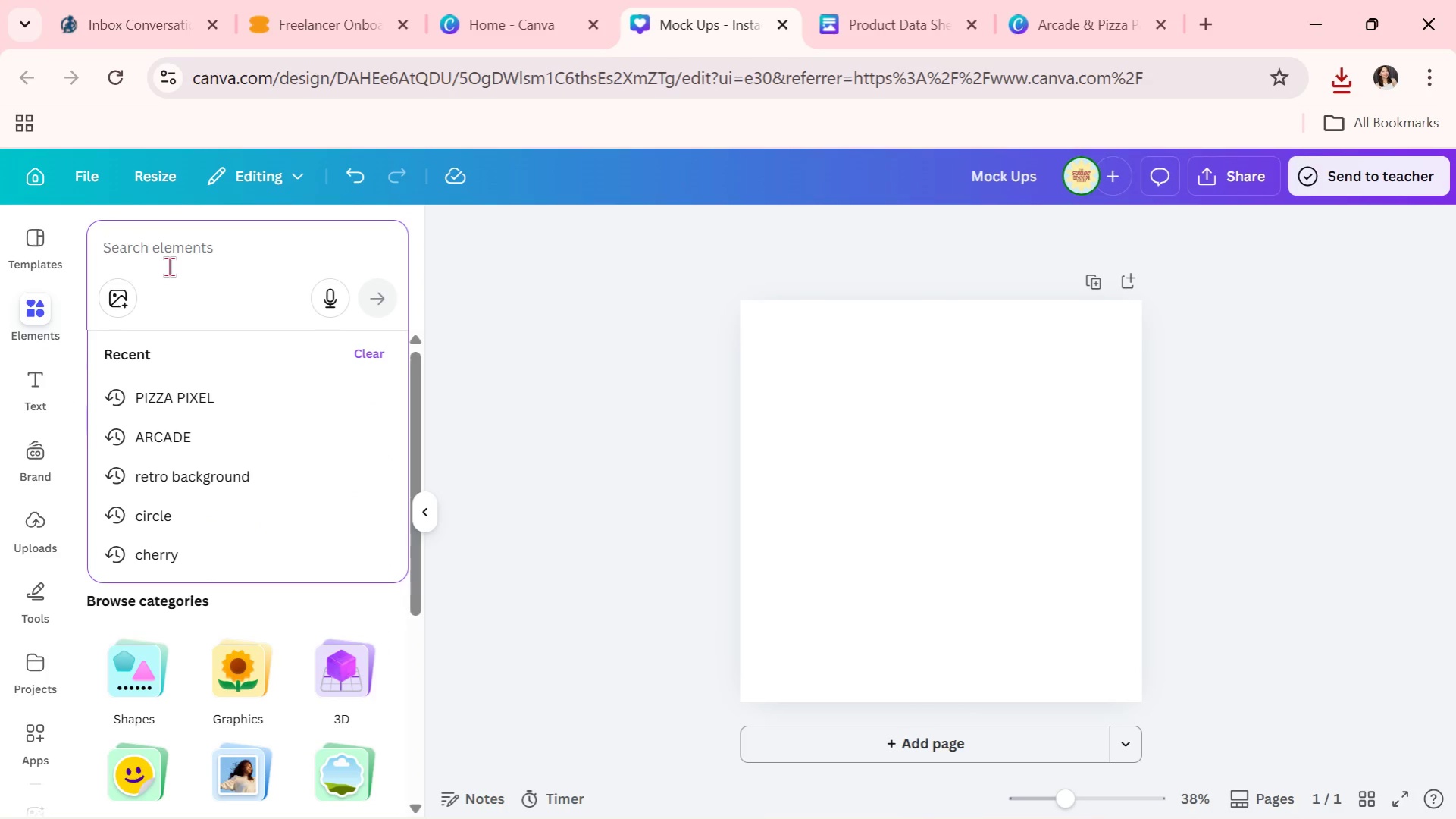 
type(Mock ups)
 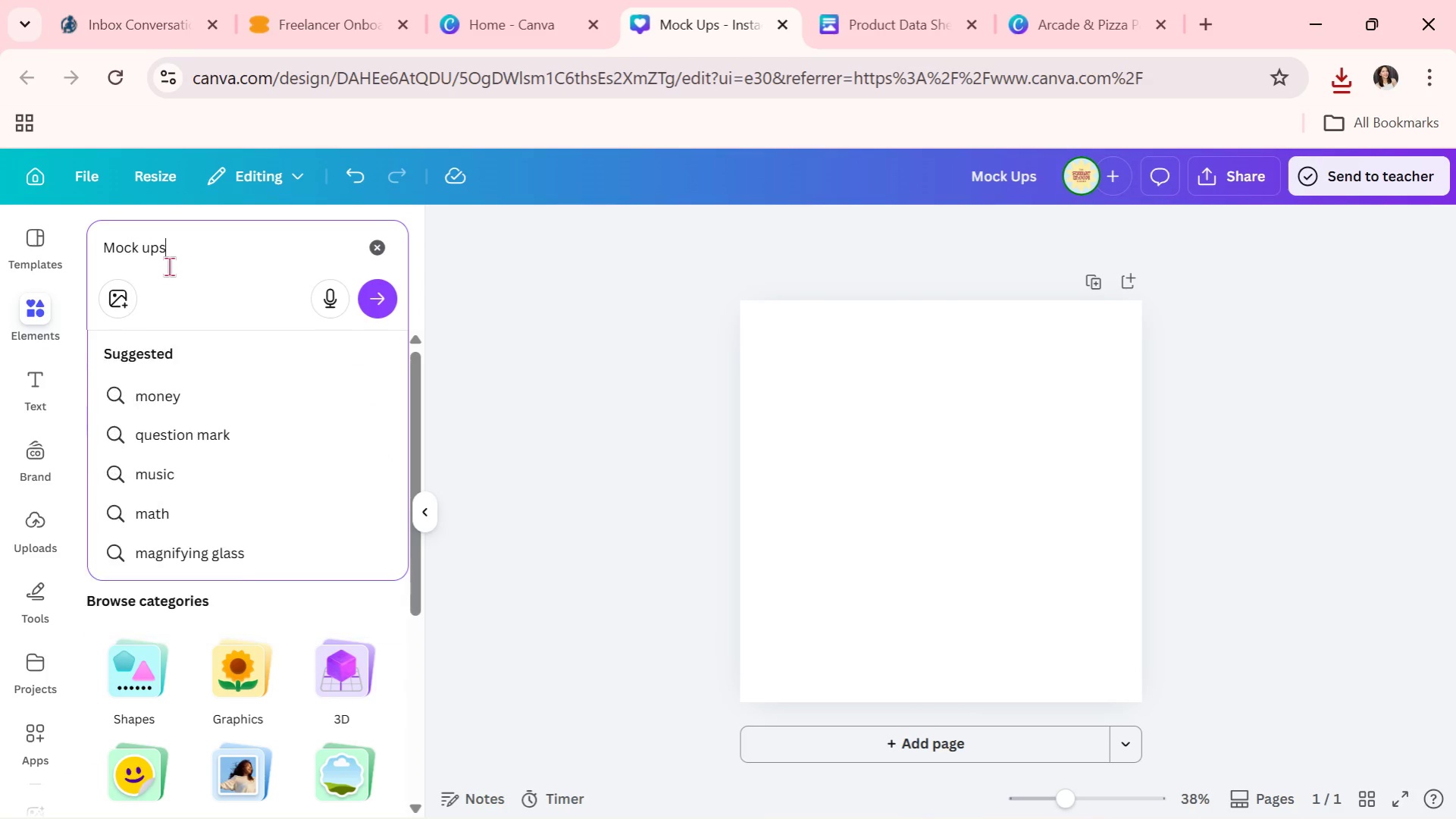 
key(Enter)
 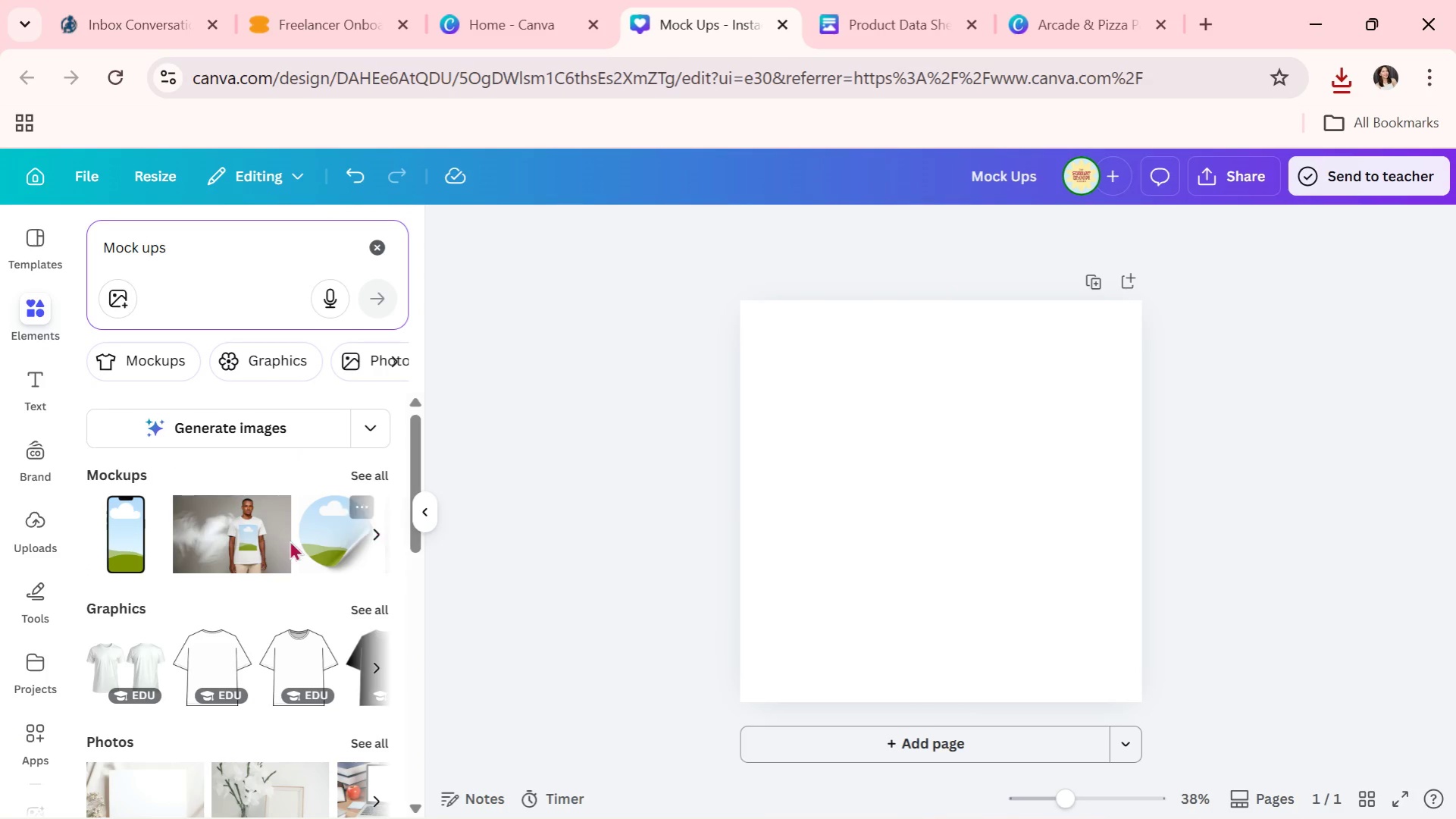 
scroll: coordinate [283, 645], scroll_direction: down, amount: 1.0
 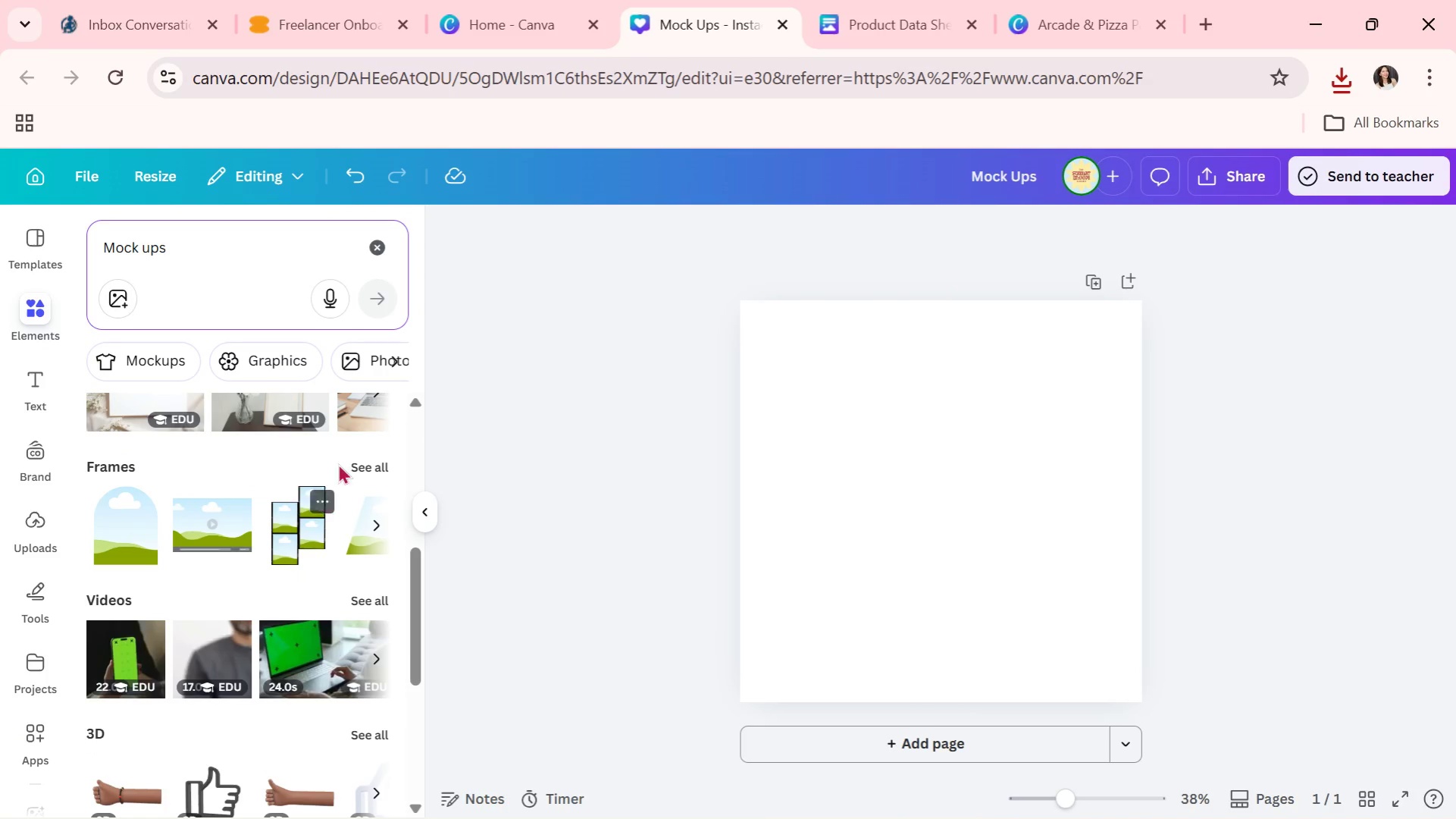 
scroll: coordinate [270, 508], scroll_direction: up, amount: 1.0
 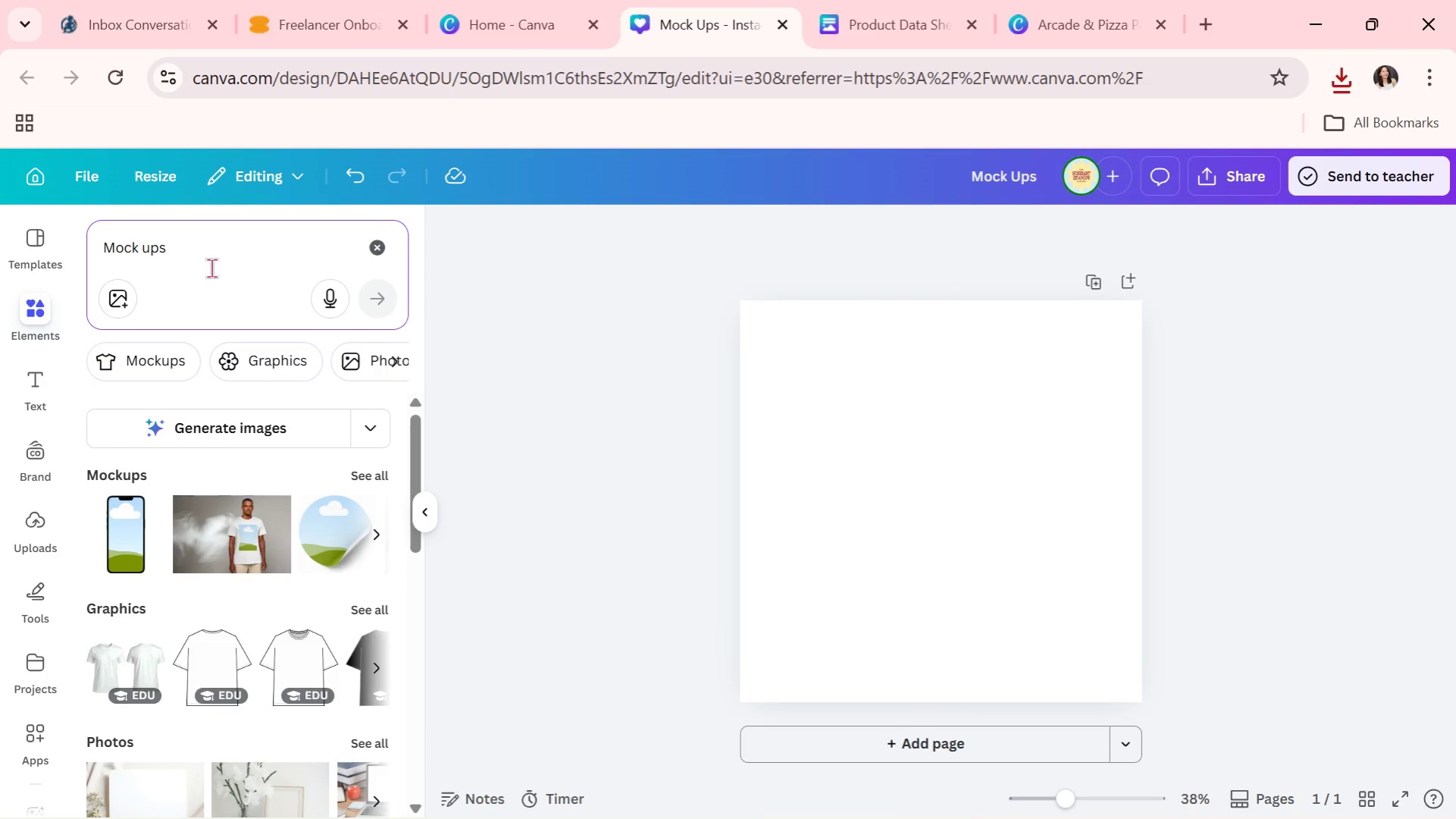 
type( invitation)
 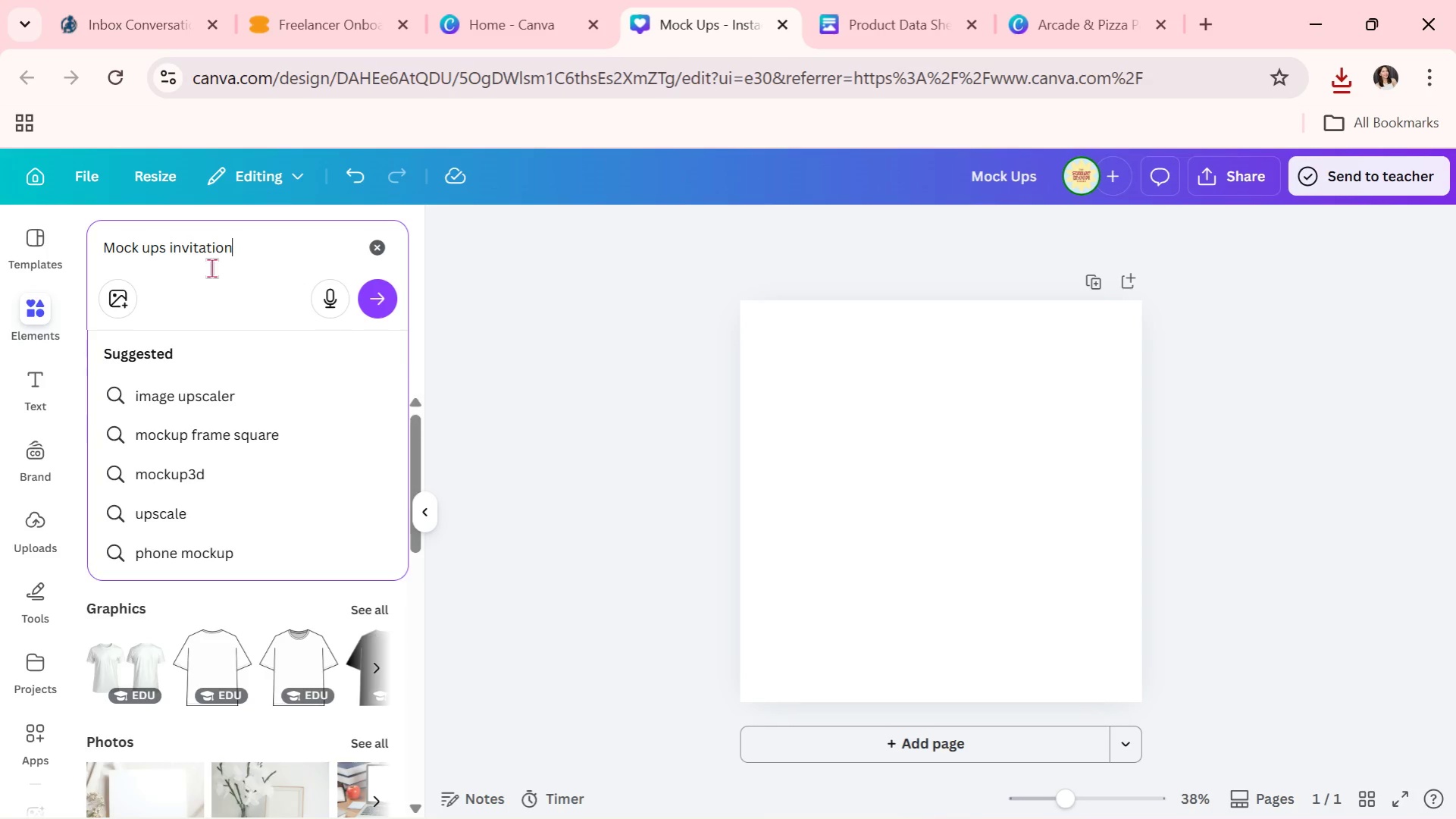 
key(Enter)
 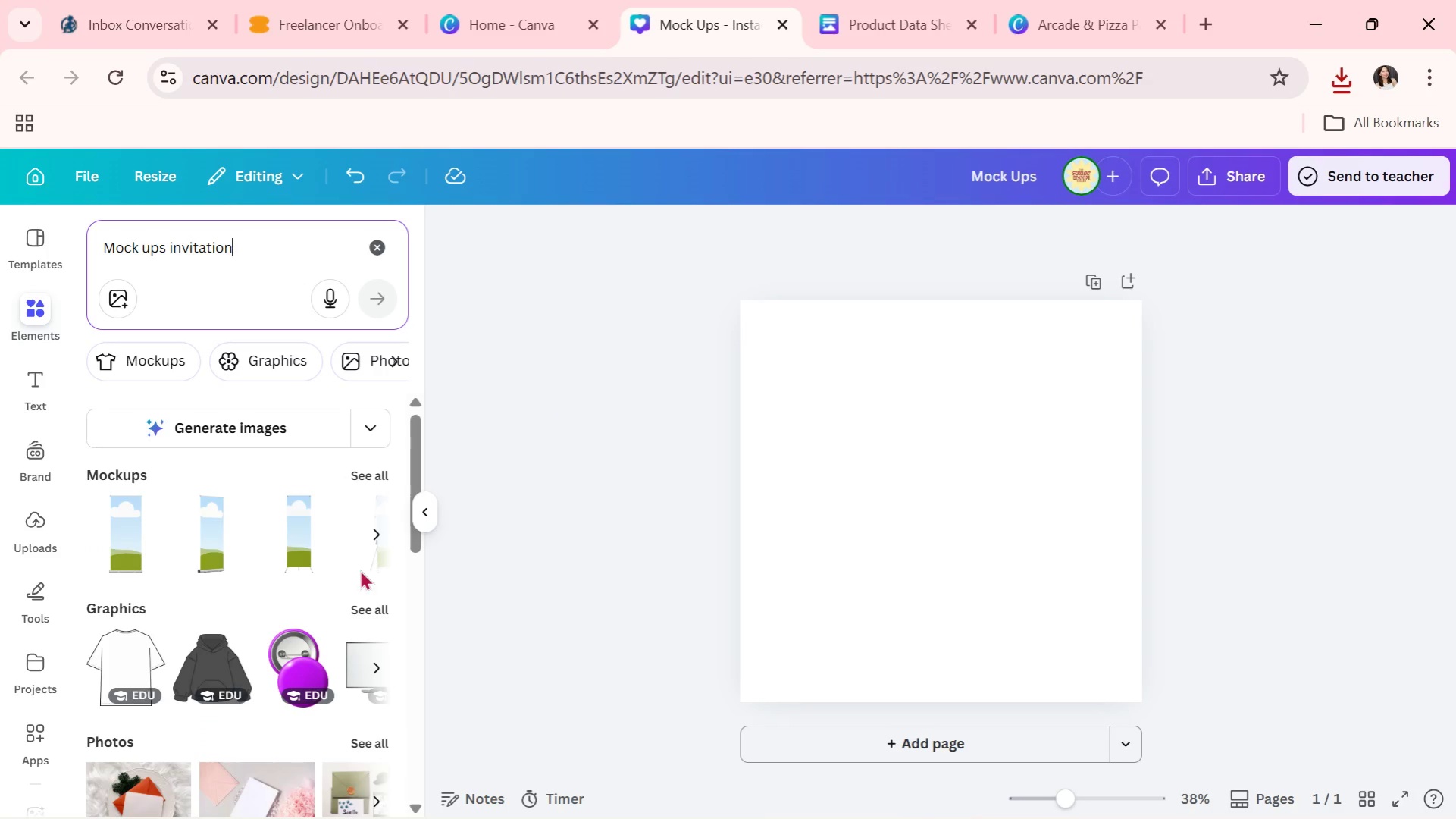 
scroll: coordinate [333, 656], scroll_direction: down, amount: 1.0
 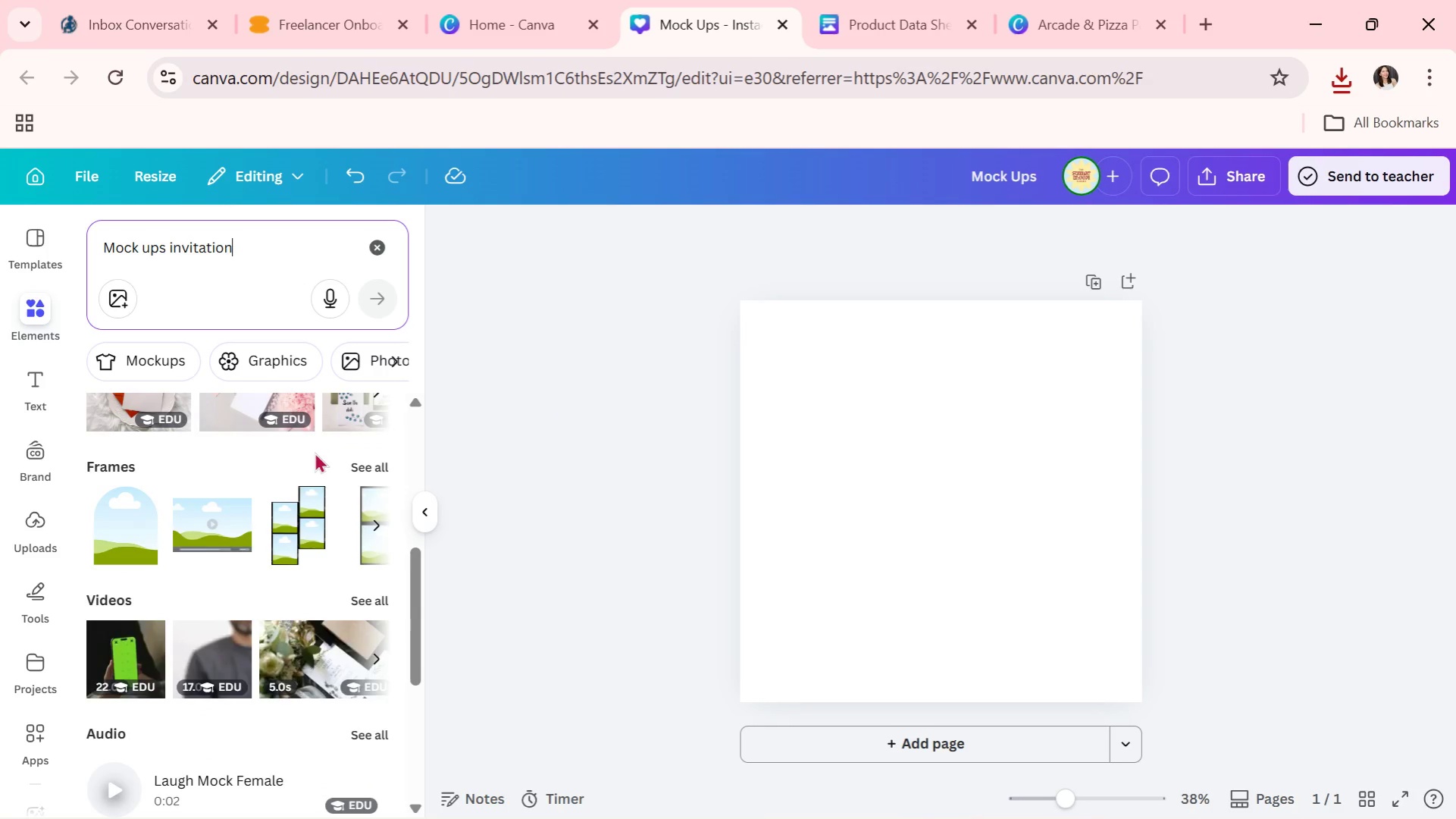 
scroll: coordinate [314, 476], scroll_direction: up, amount: 1.0
 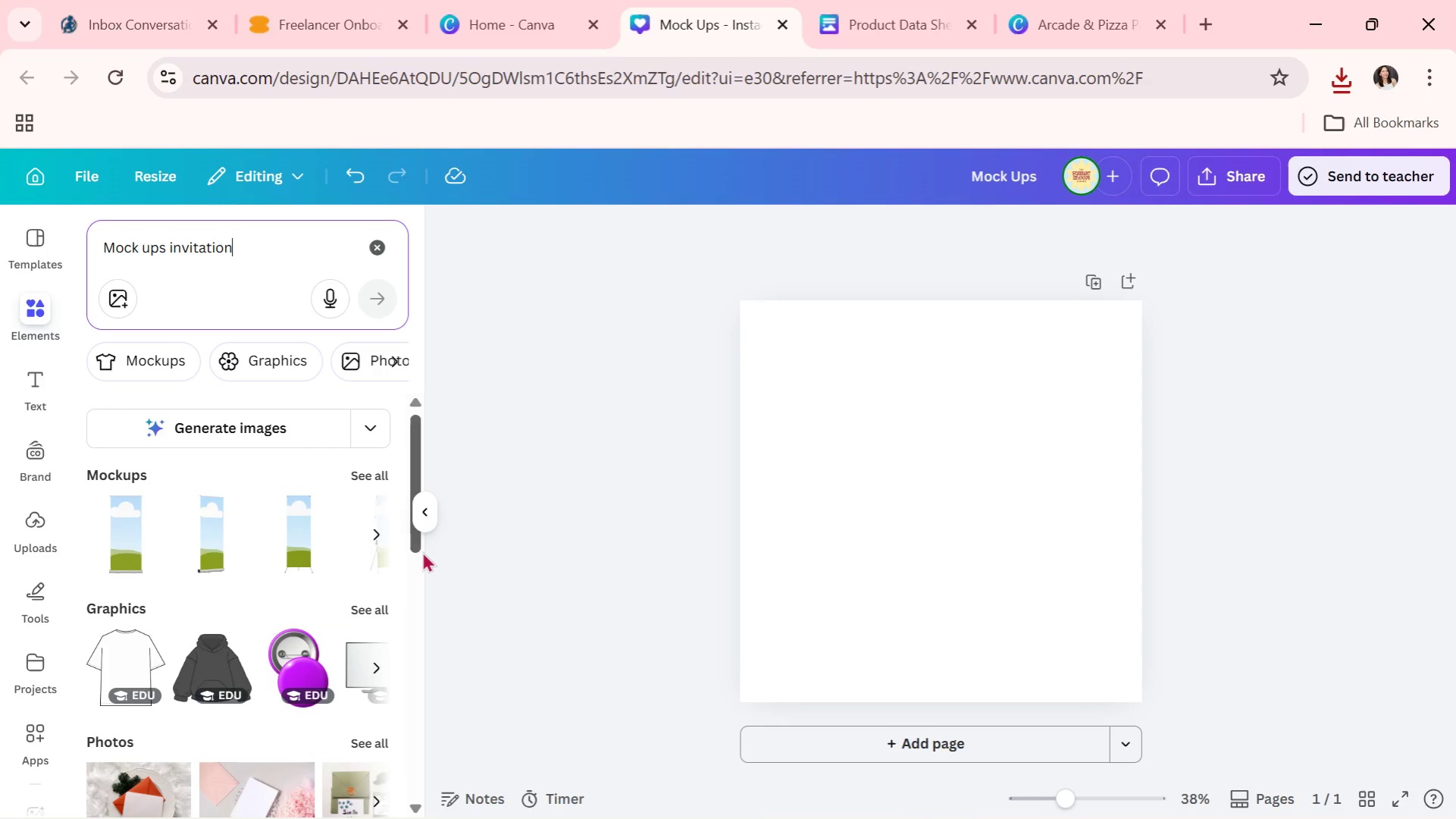 
left_click_drag(start_coordinate=[418, 544], to_coordinate=[413, 595])
 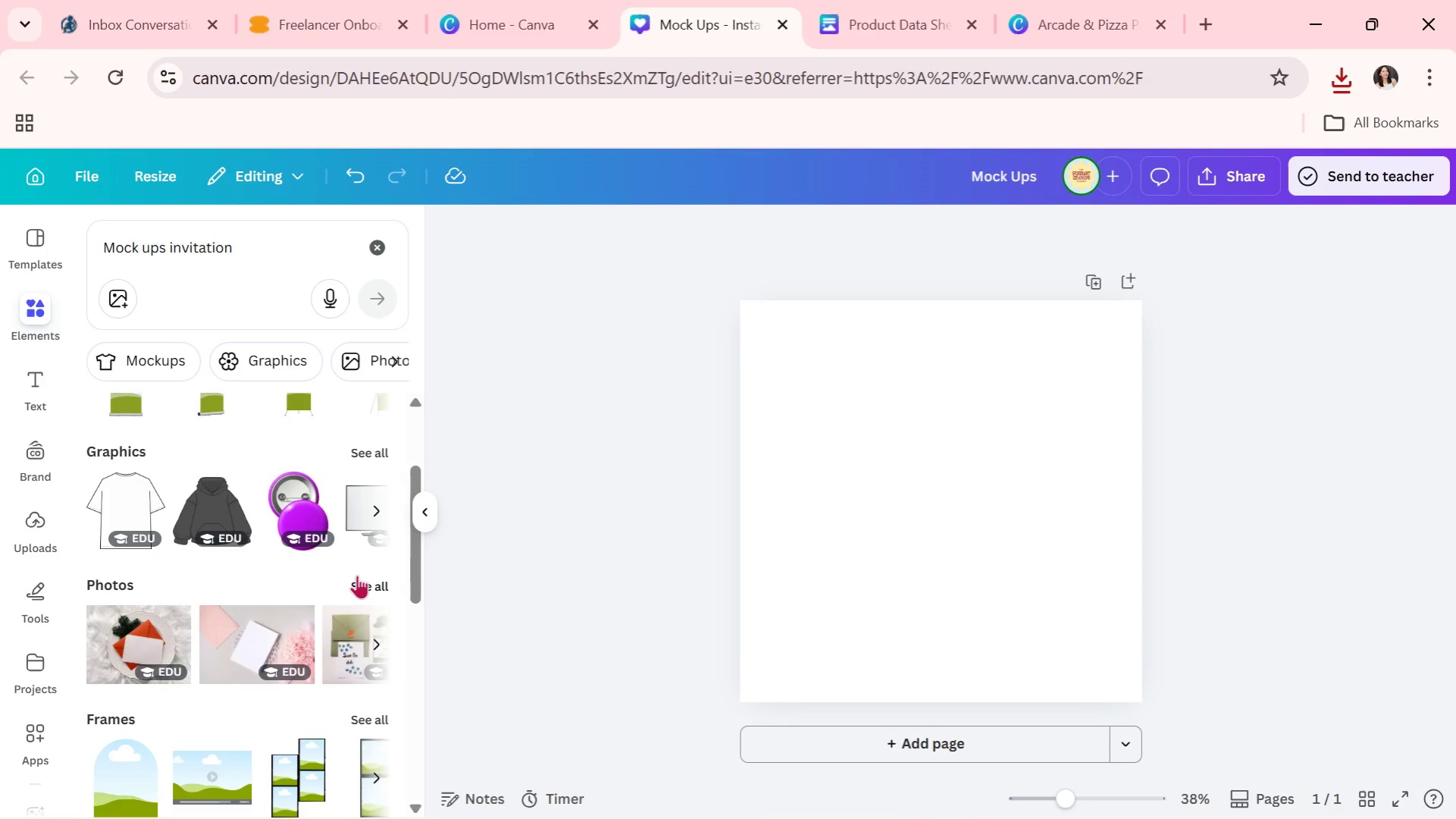 
left_click([357, 575])
 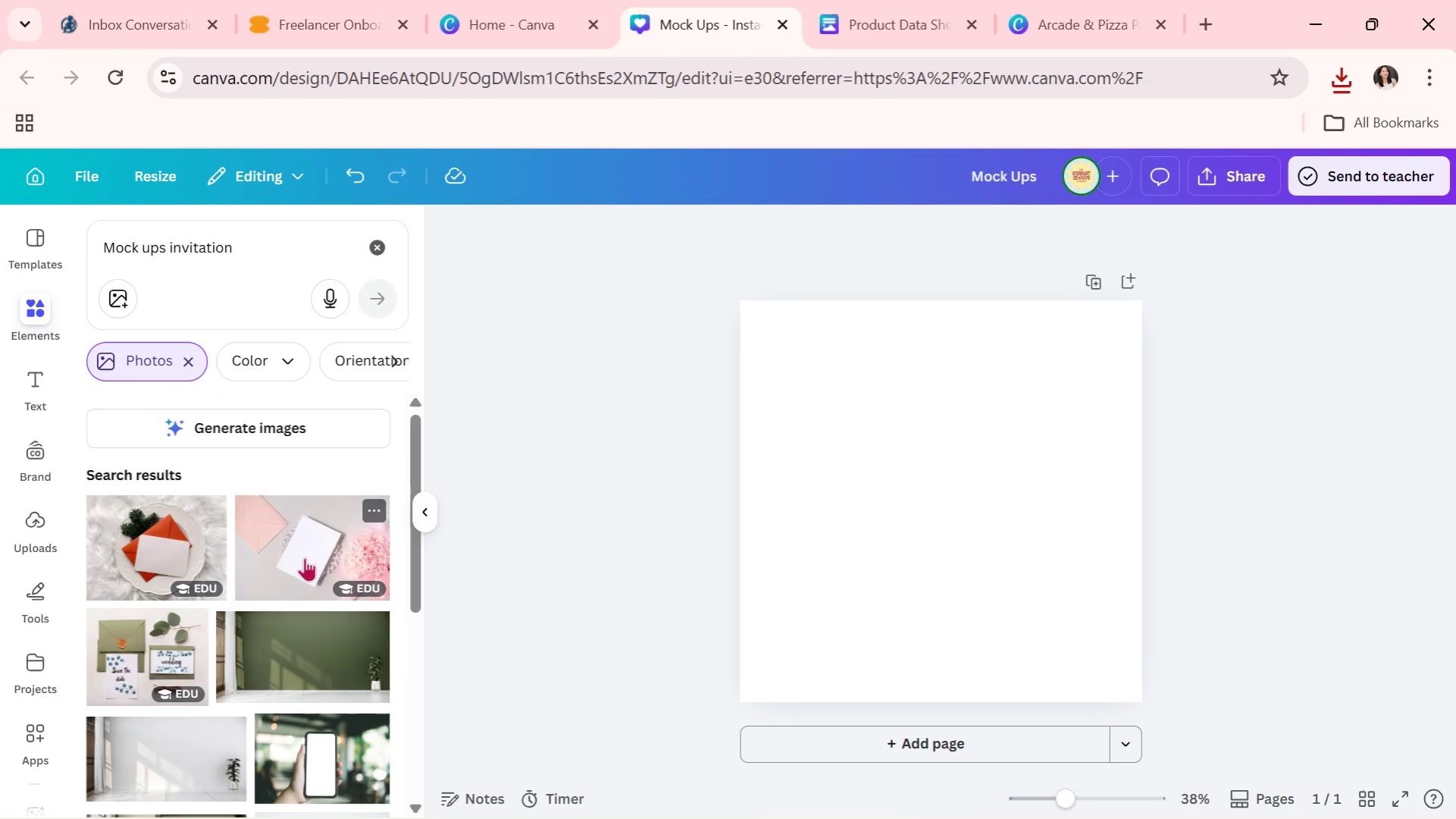 
scroll: coordinate [268, 640], scroll_direction: down, amount: 2.0
 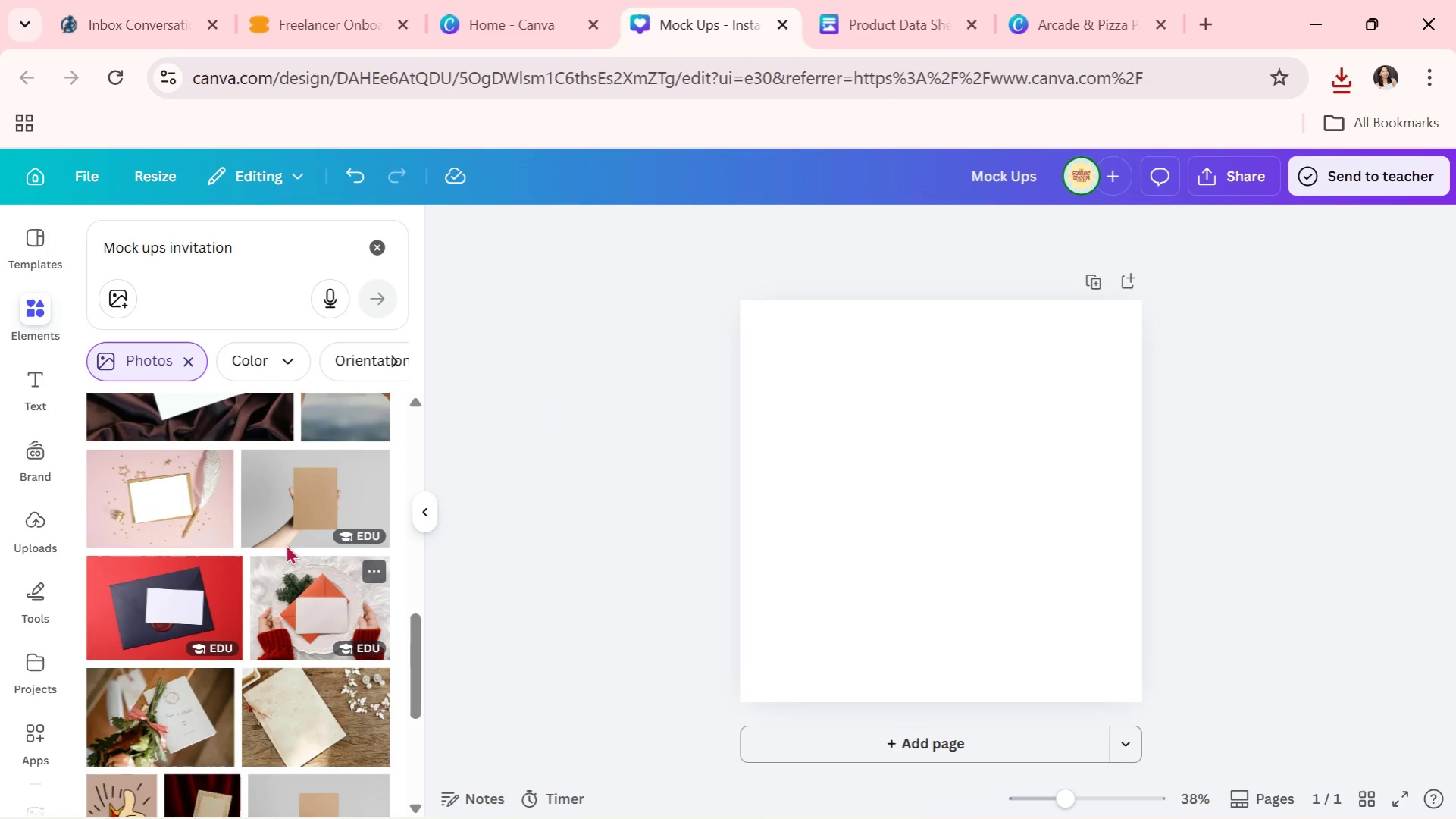 
left_click([308, 520])
 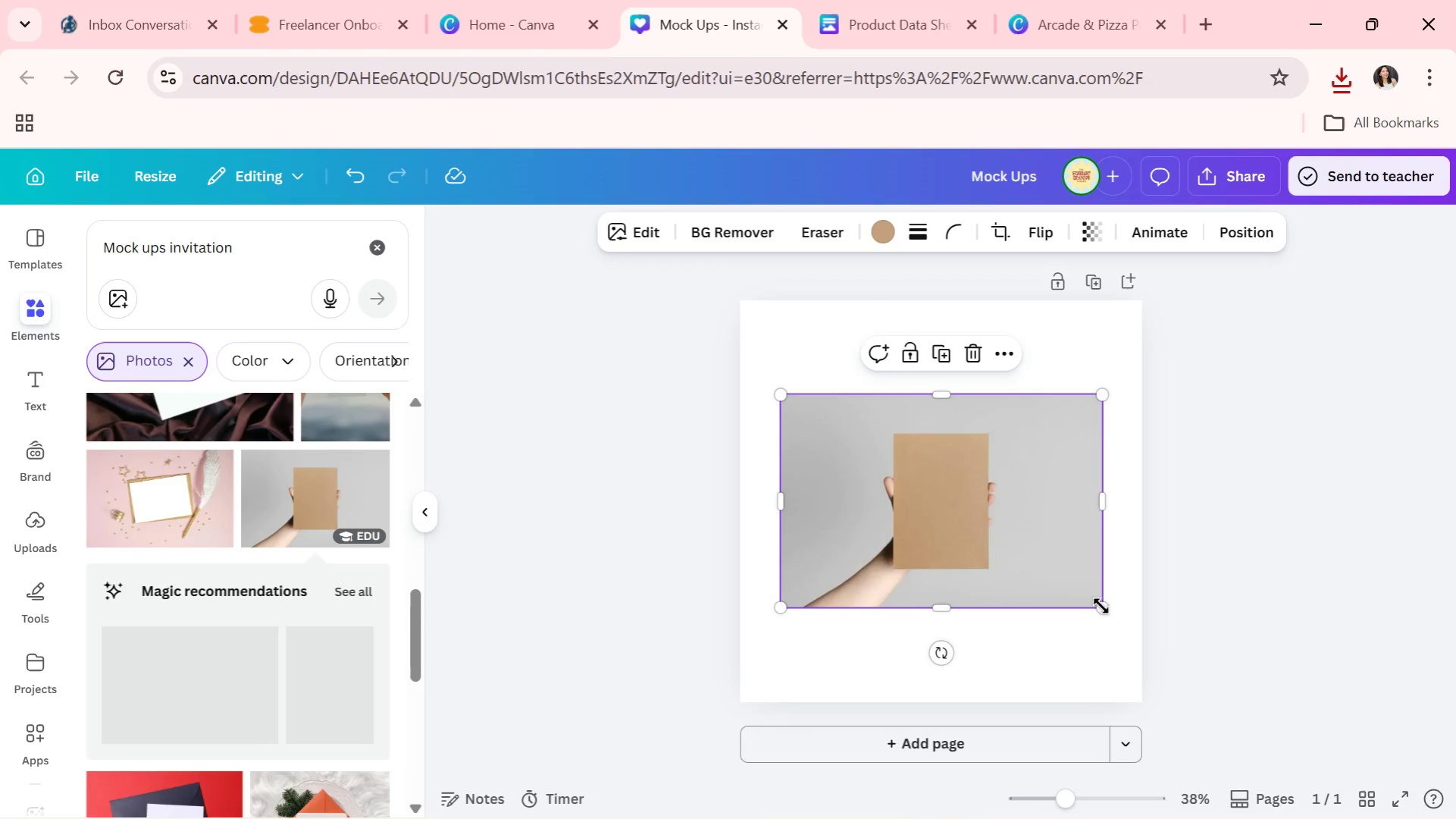 
right_click([1034, 565])
 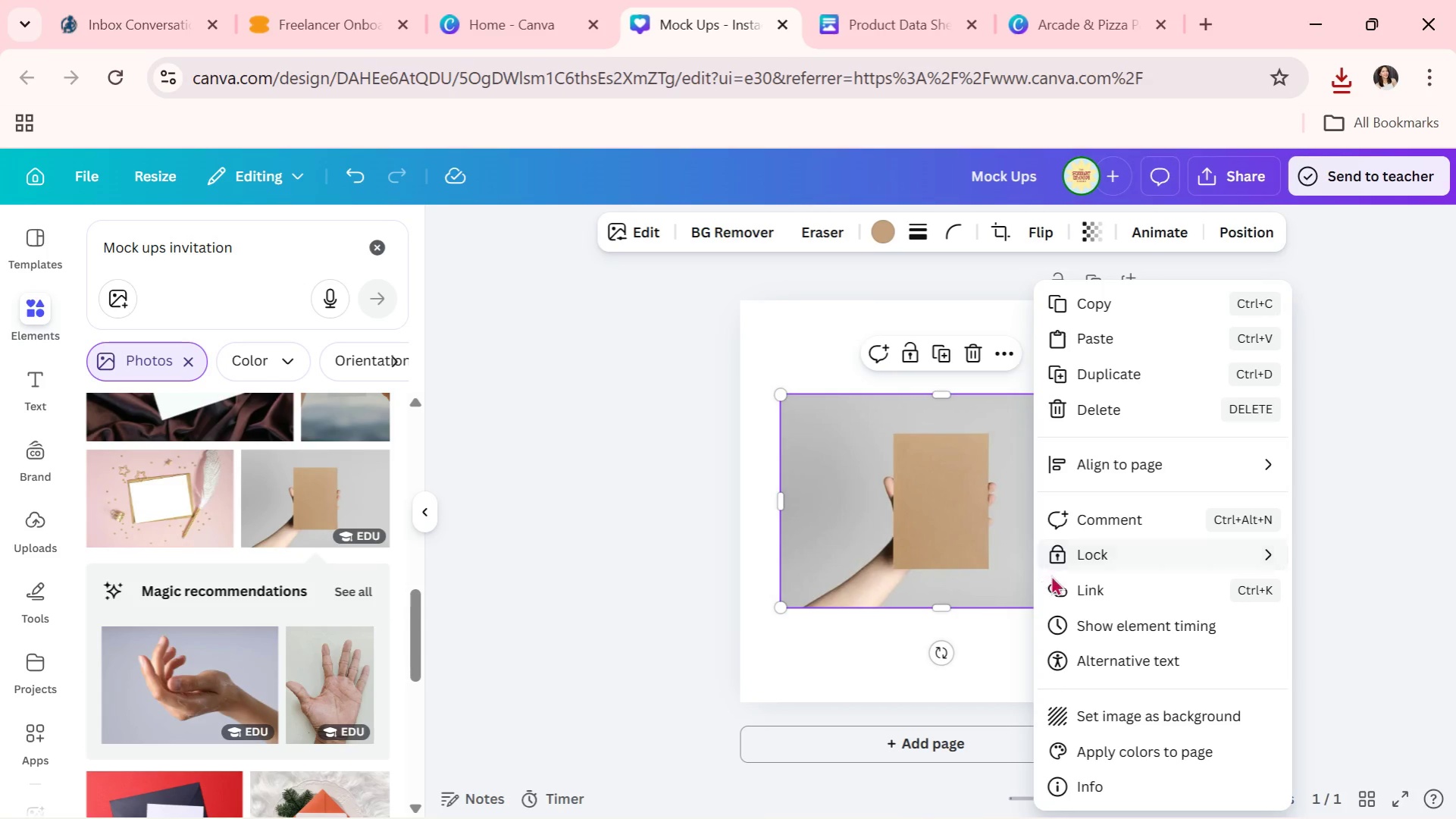 
left_click([968, 596])
 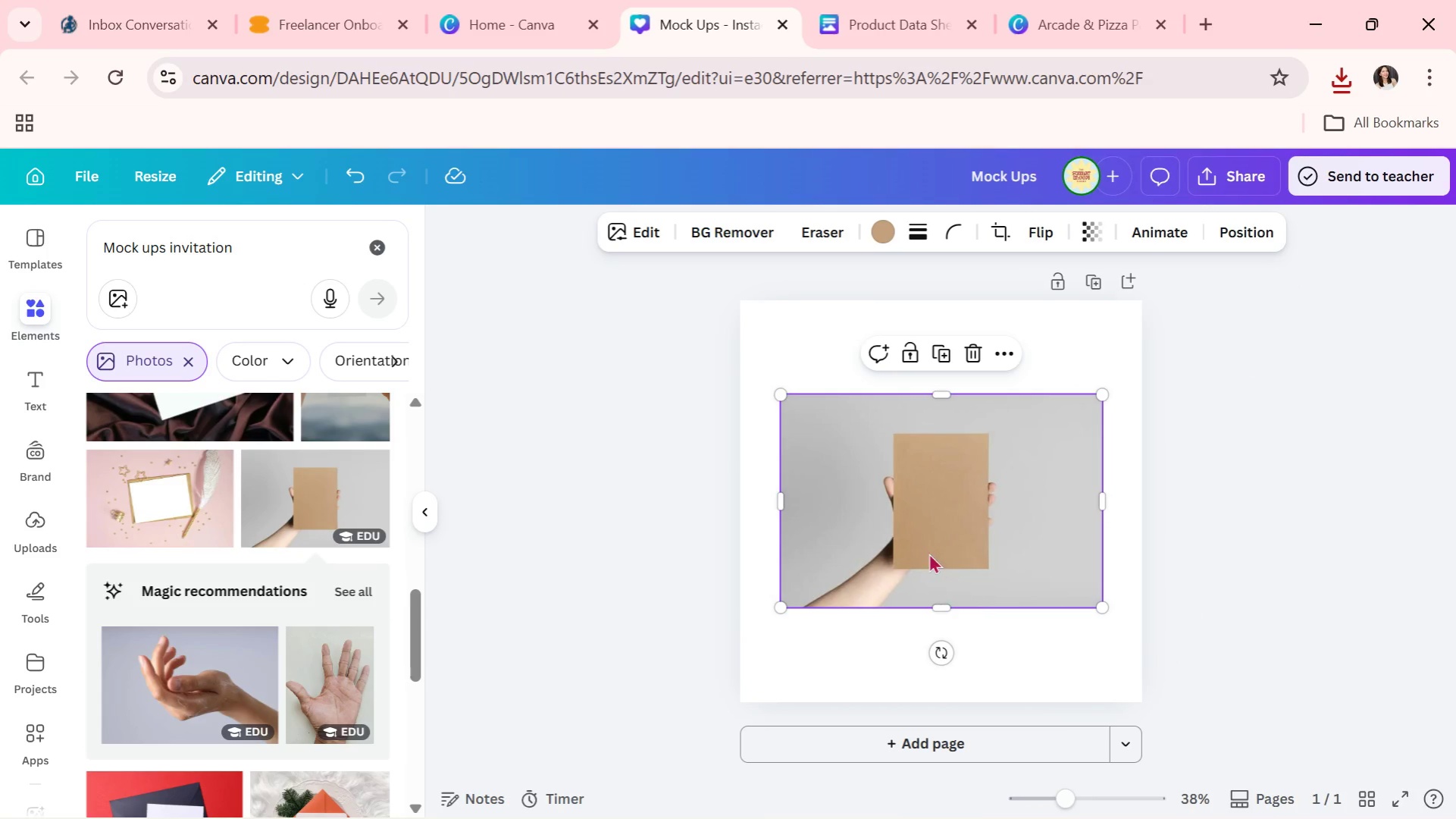 
left_click_drag(start_coordinate=[941, 546], to_coordinate=[903, 450])
 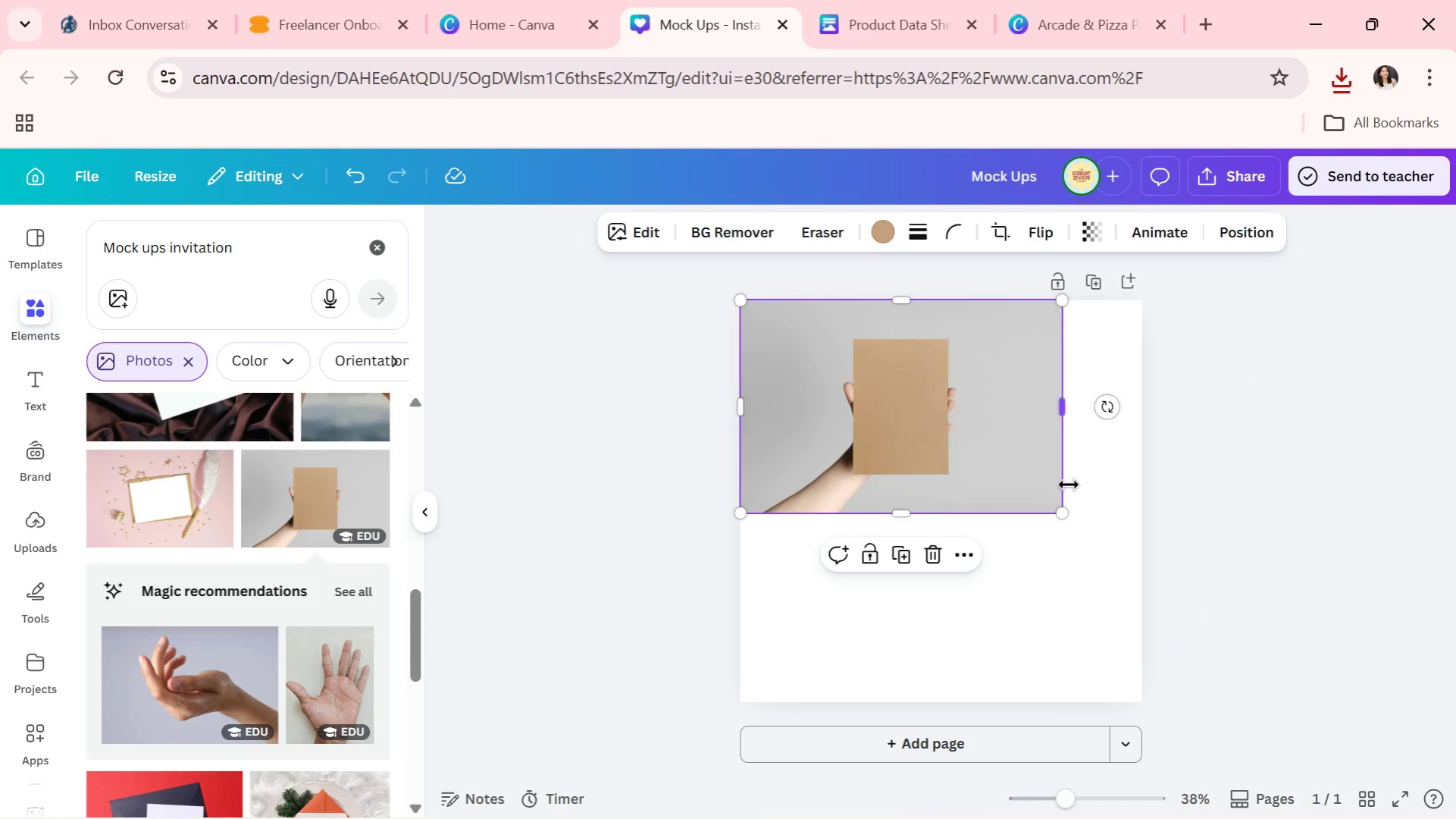 
left_click_drag(start_coordinate=[1063, 511], to_coordinate=[1340, 736])
 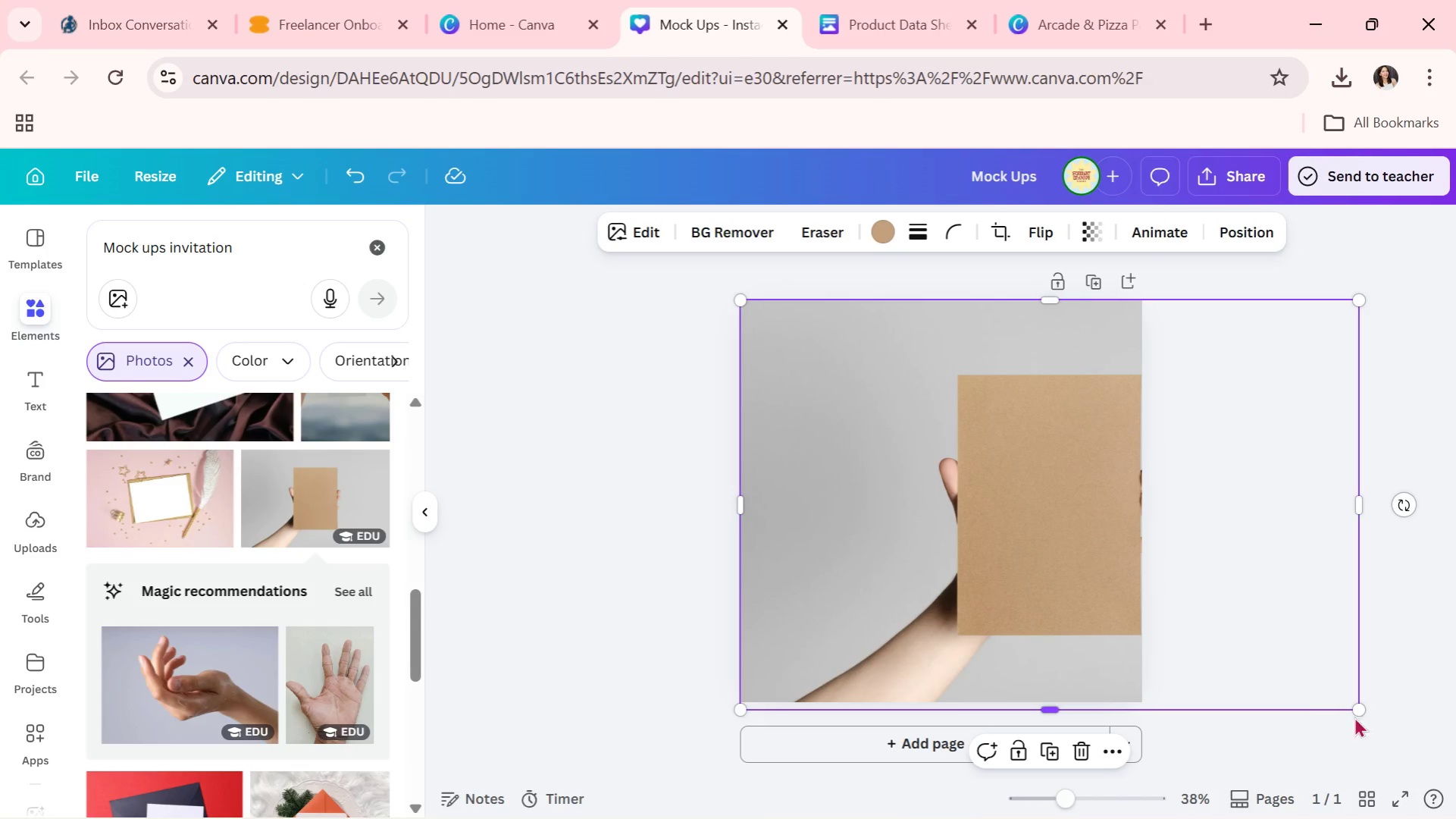 
left_click_drag(start_coordinate=[1359, 715], to_coordinate=[1343, 720])
 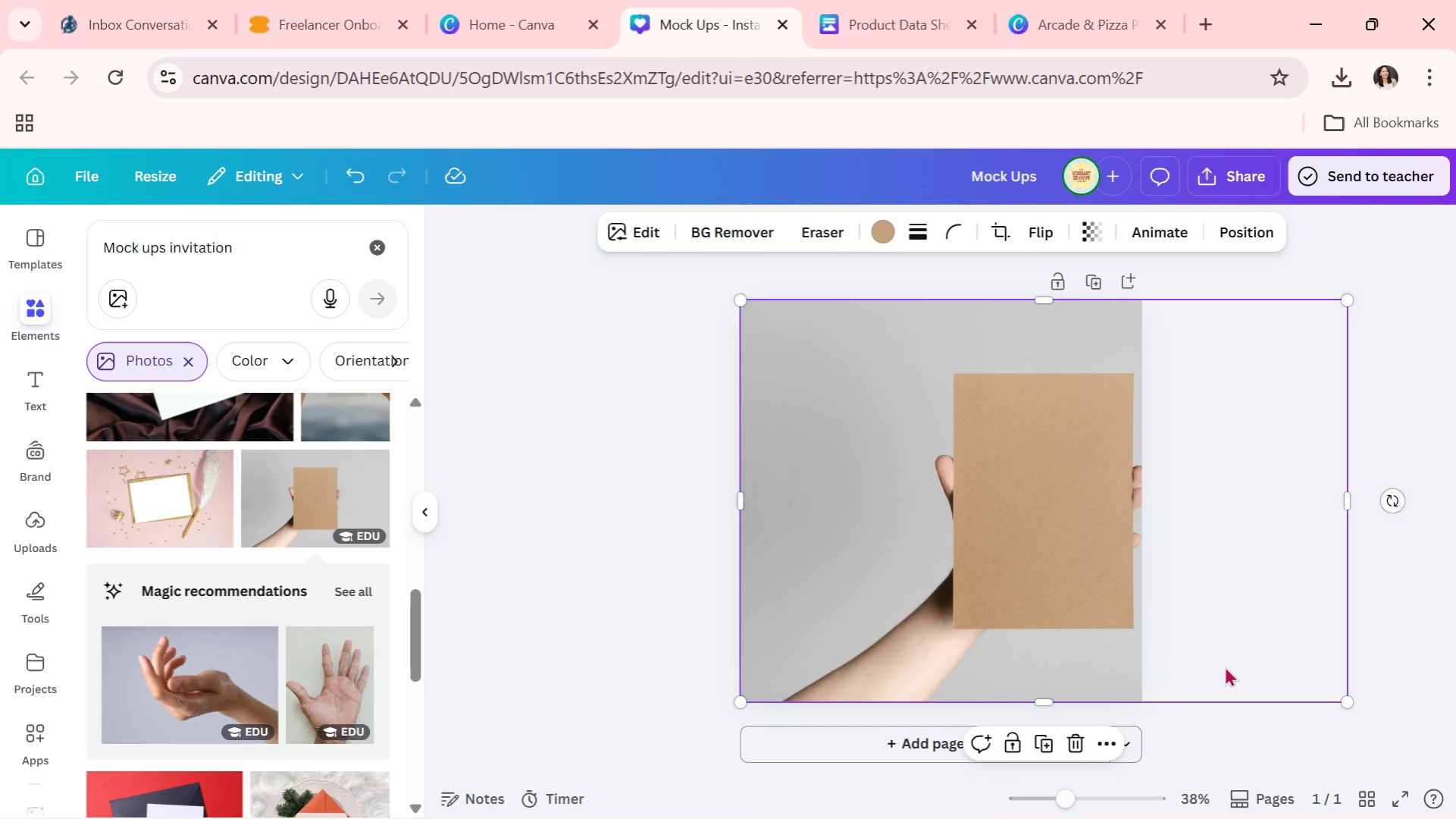 
left_click_drag(start_coordinate=[1224, 666], to_coordinate=[1125, 666])
 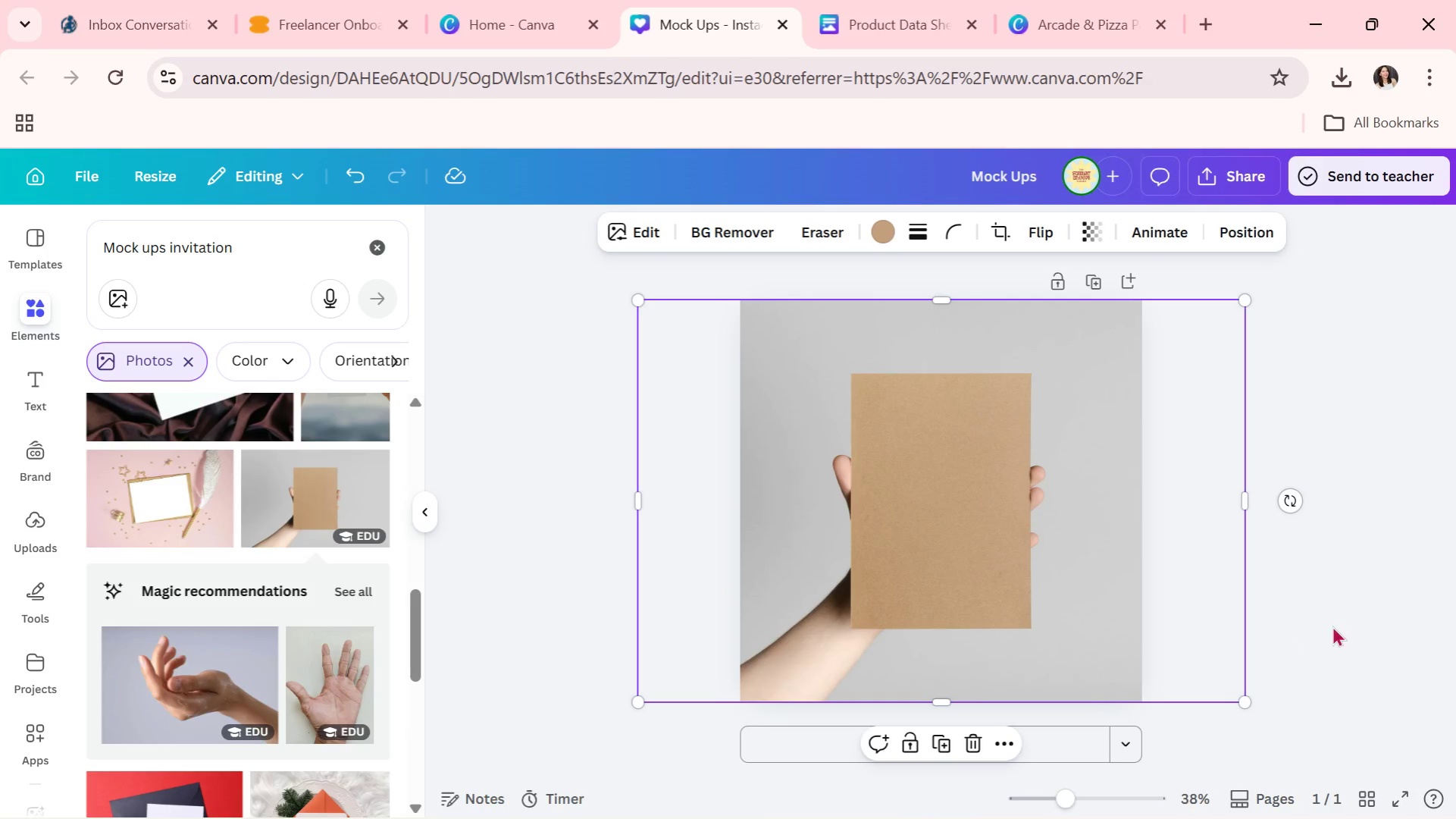 
left_click([1332, 626])
 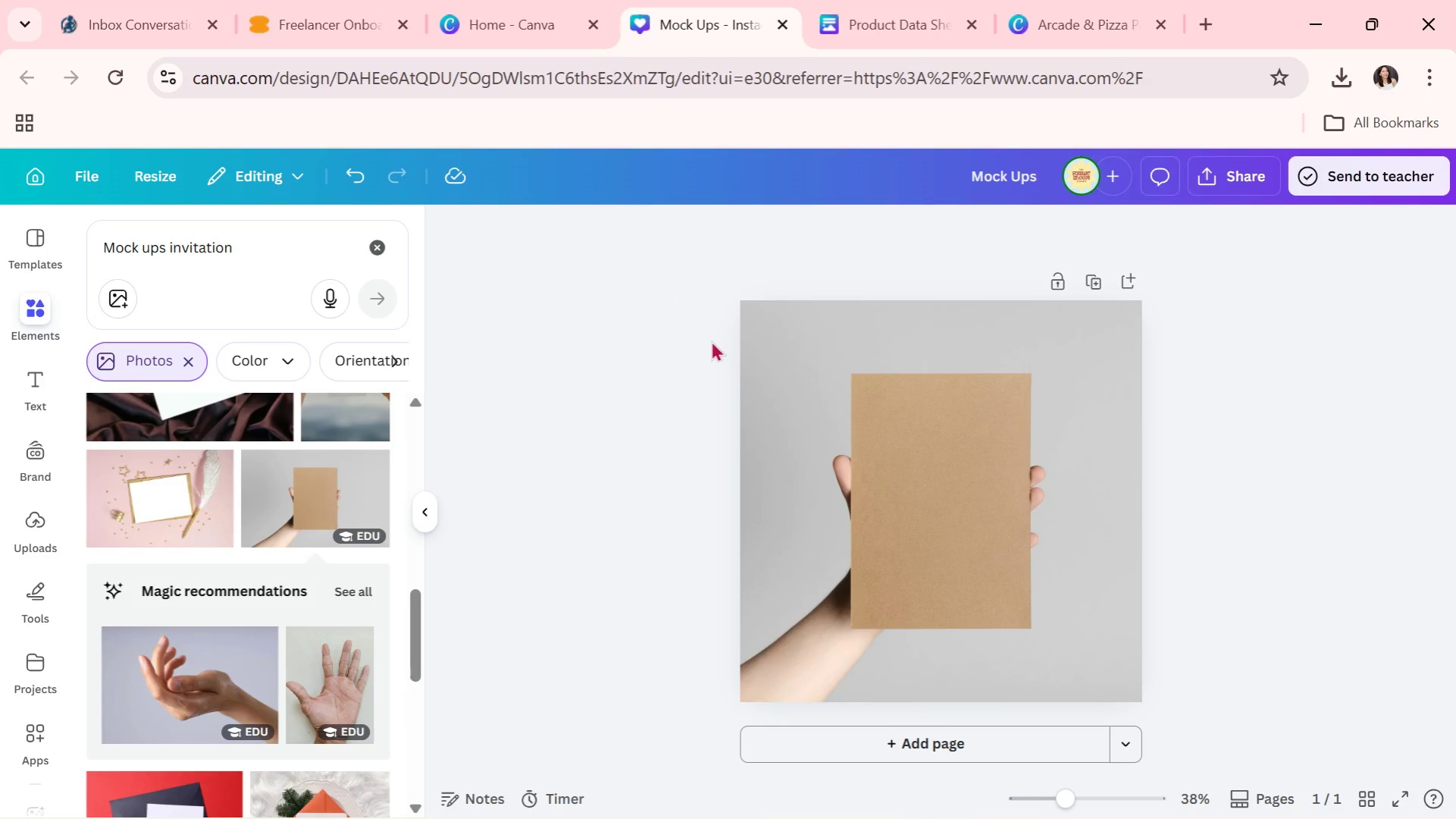 
left_click([816, 339])
 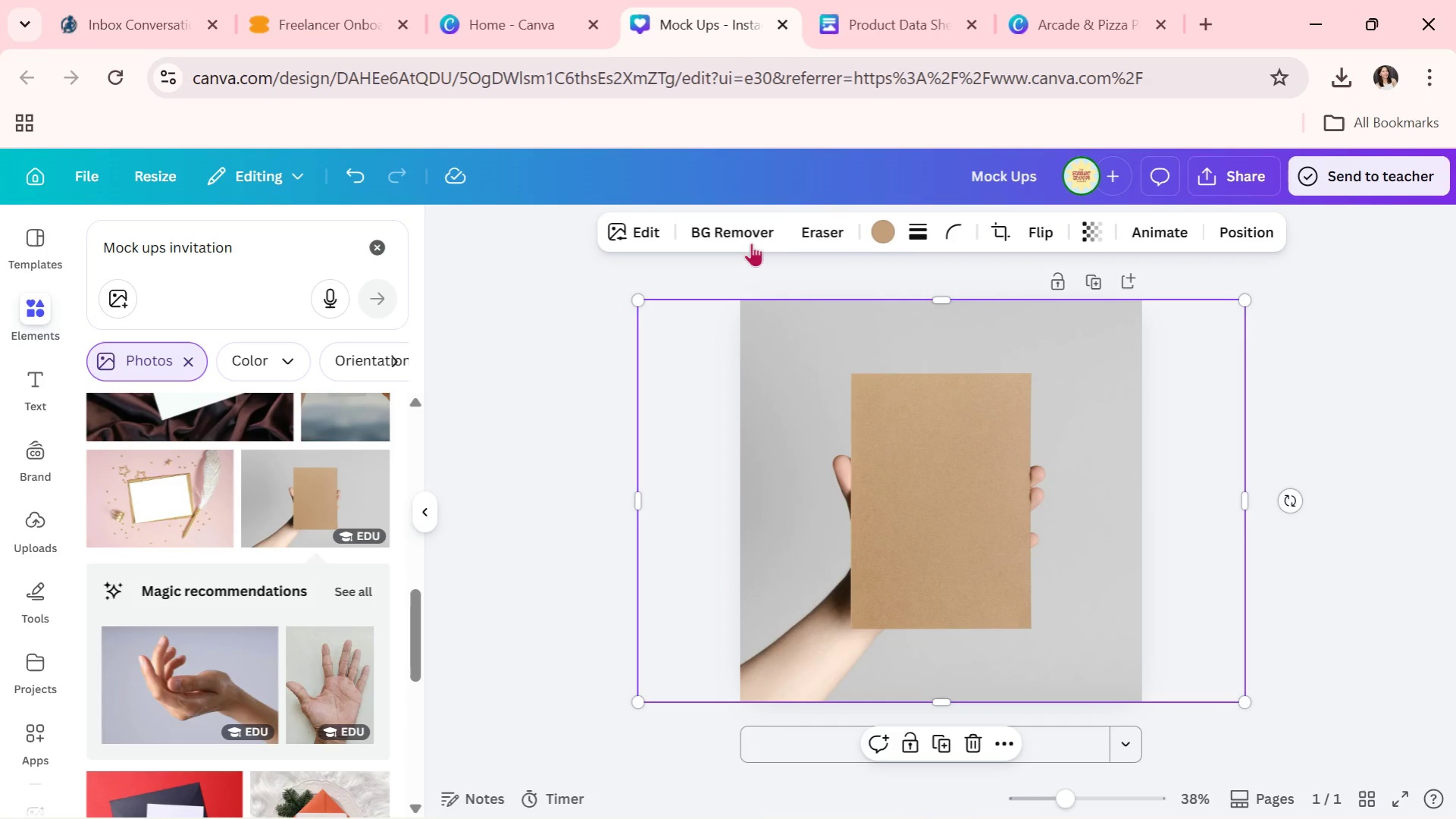 
left_click([750, 242])
 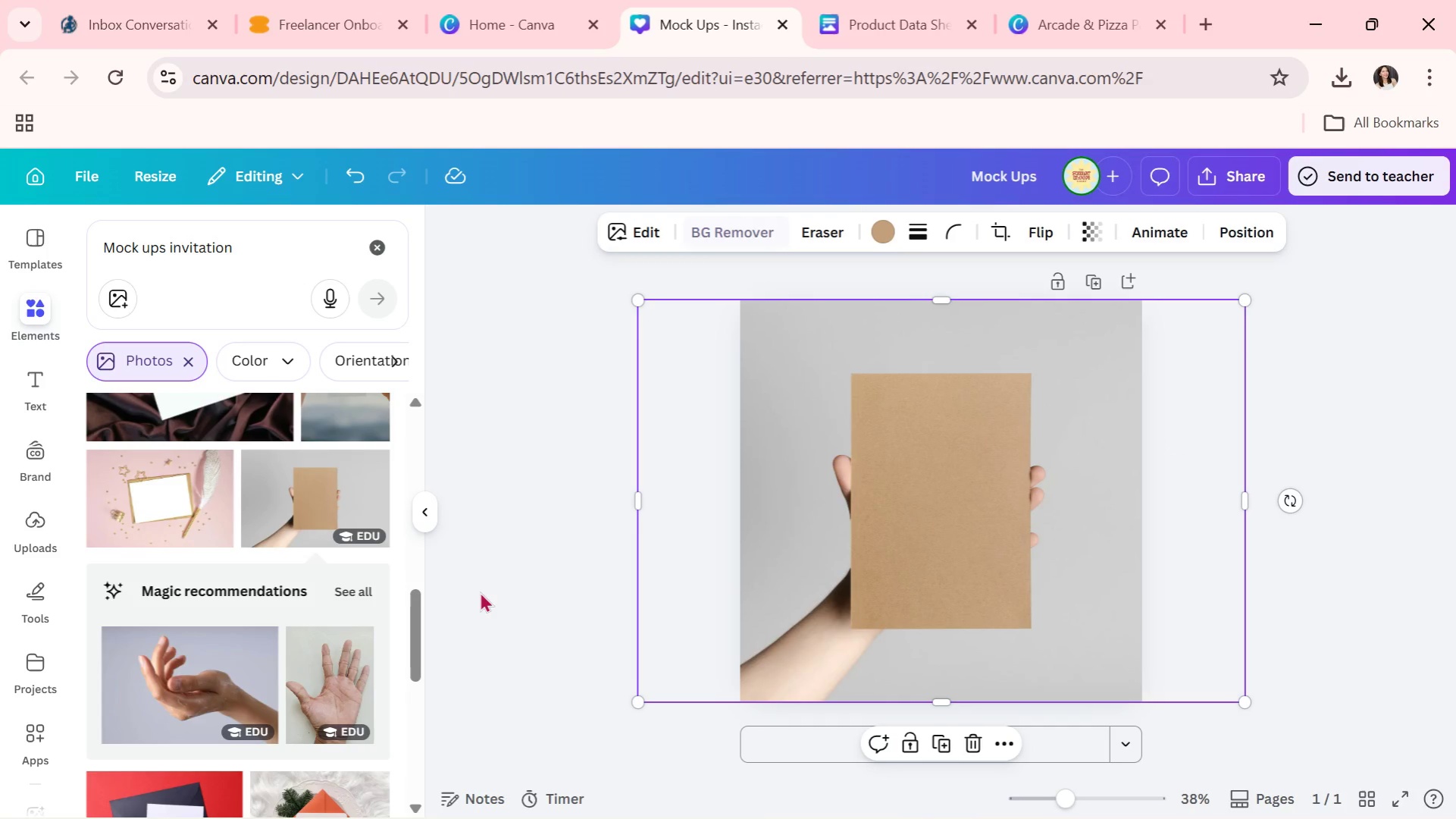 
left_click([523, 570])
 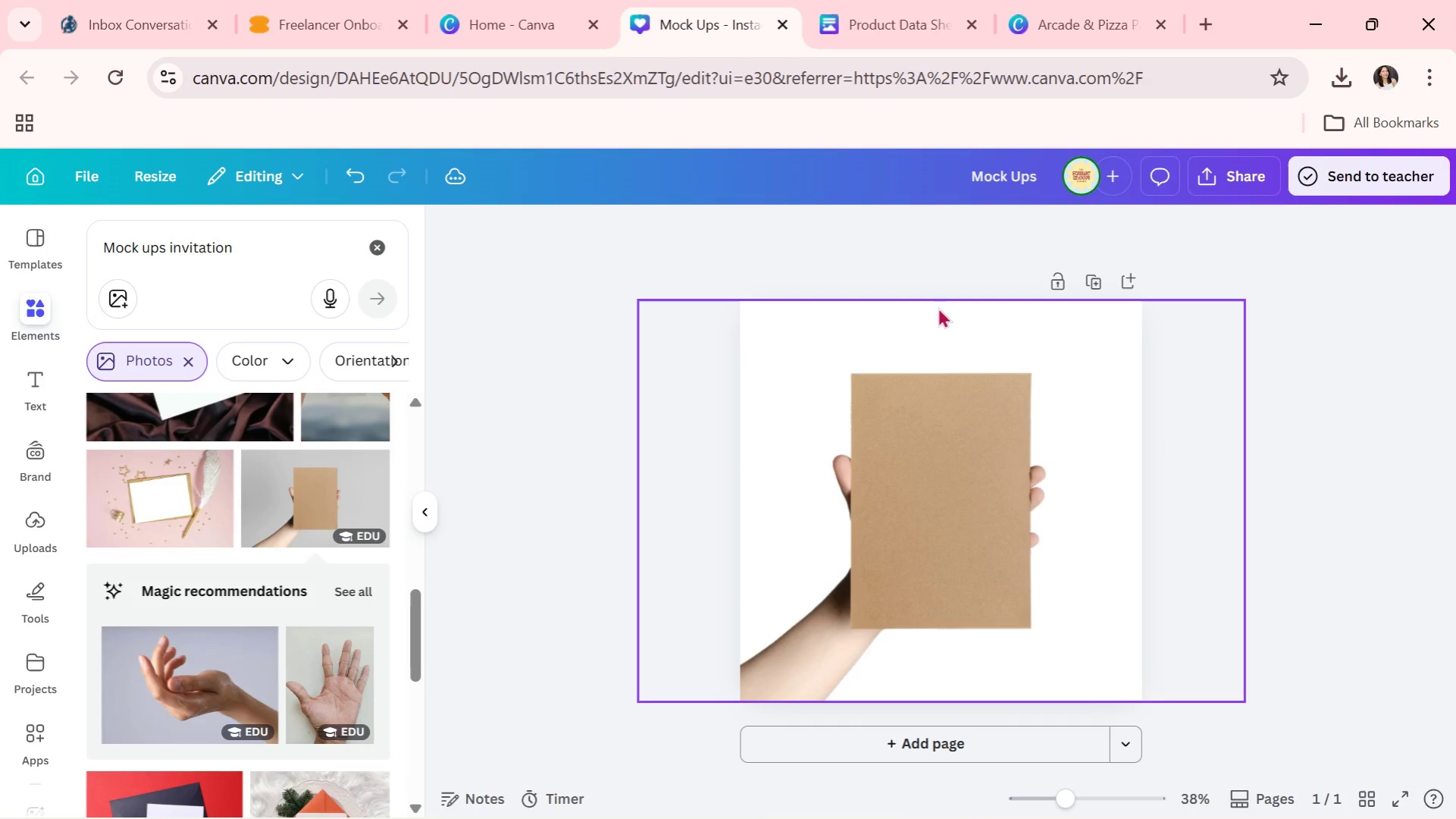 
left_click_drag(start_coordinate=[938, 307], to_coordinate=[951, 356])
 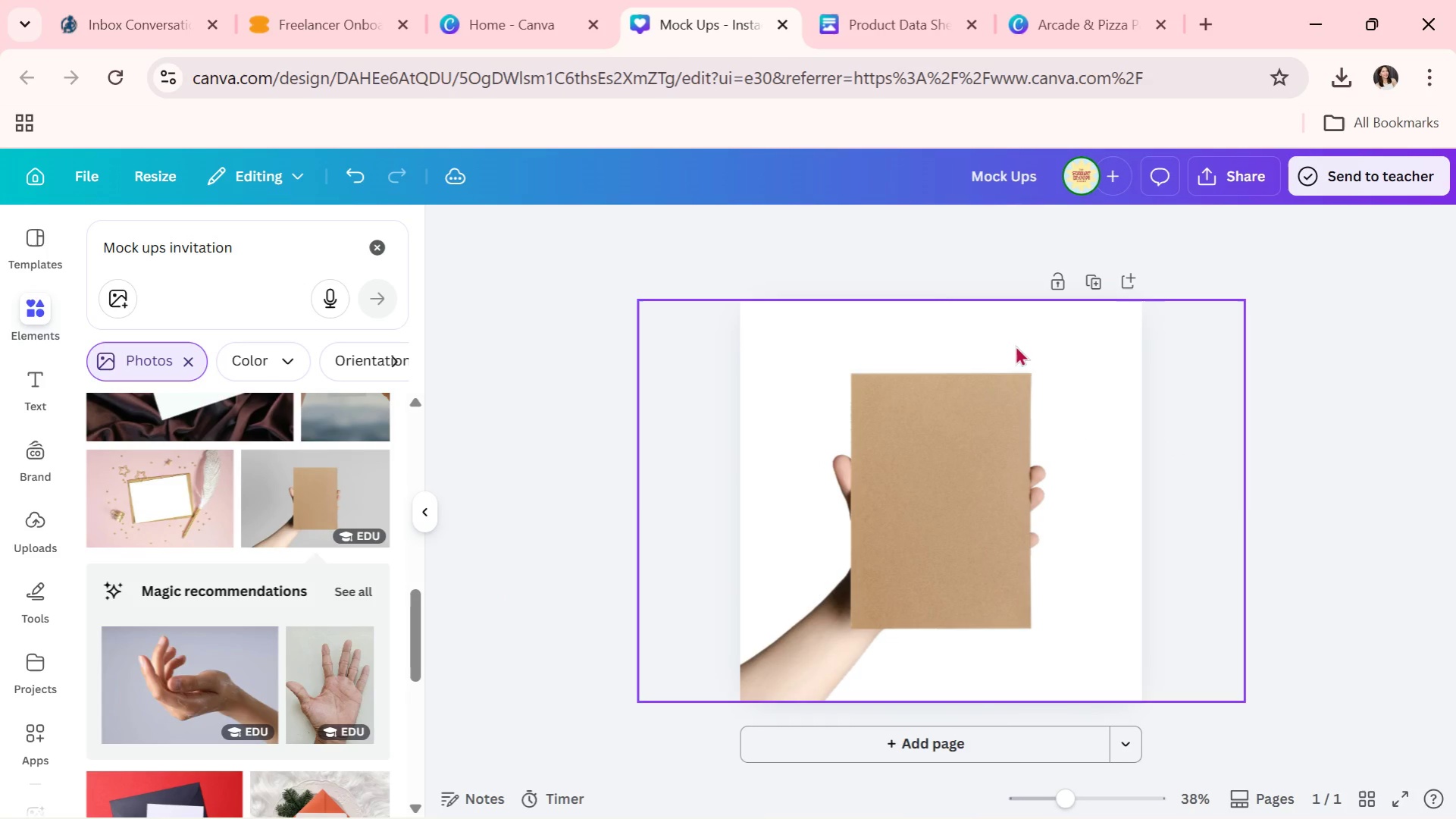 
left_click([1030, 350])
 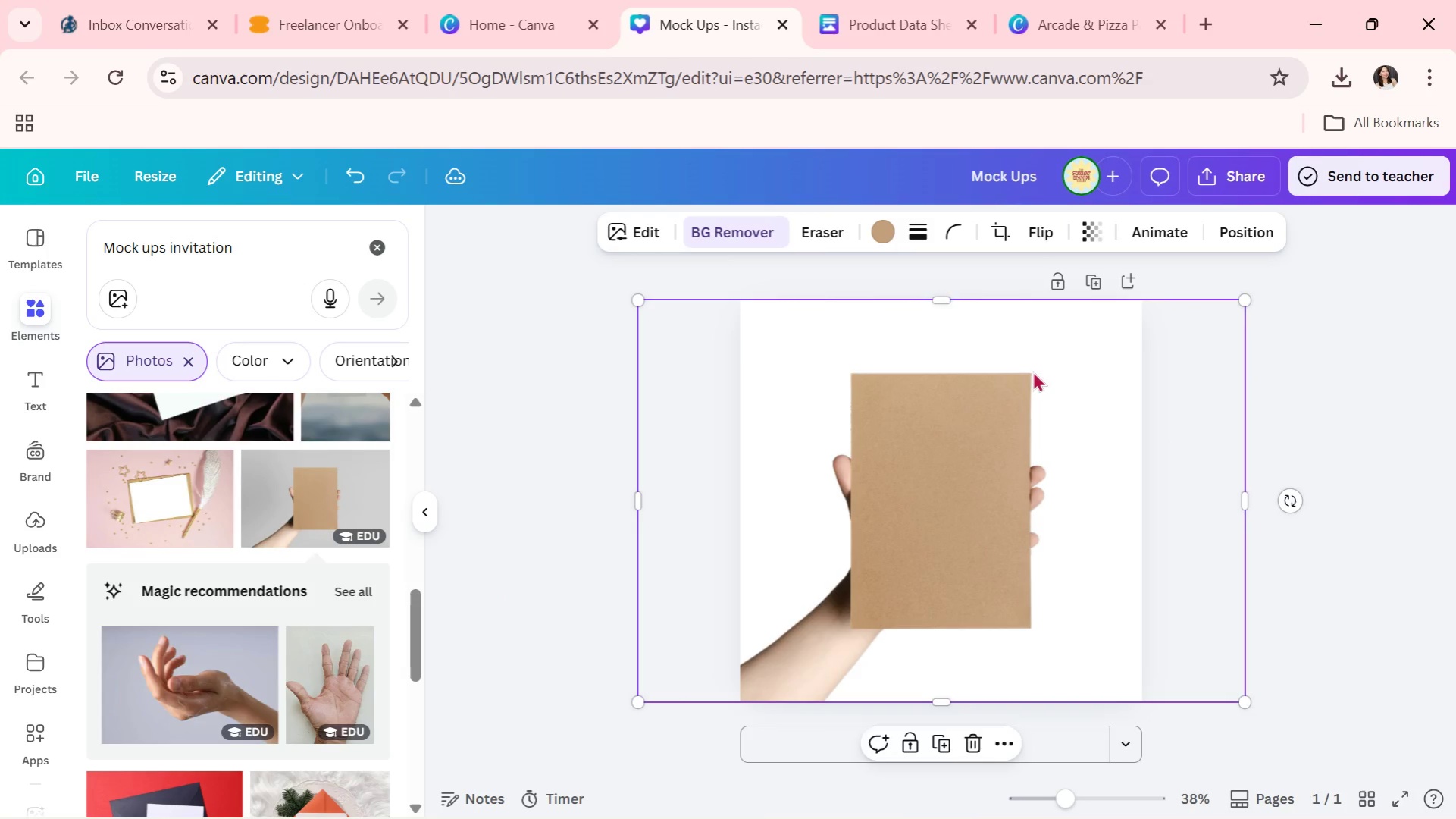 
left_click_drag(start_coordinate=[1030, 350], to_coordinate=[1041, 401])
 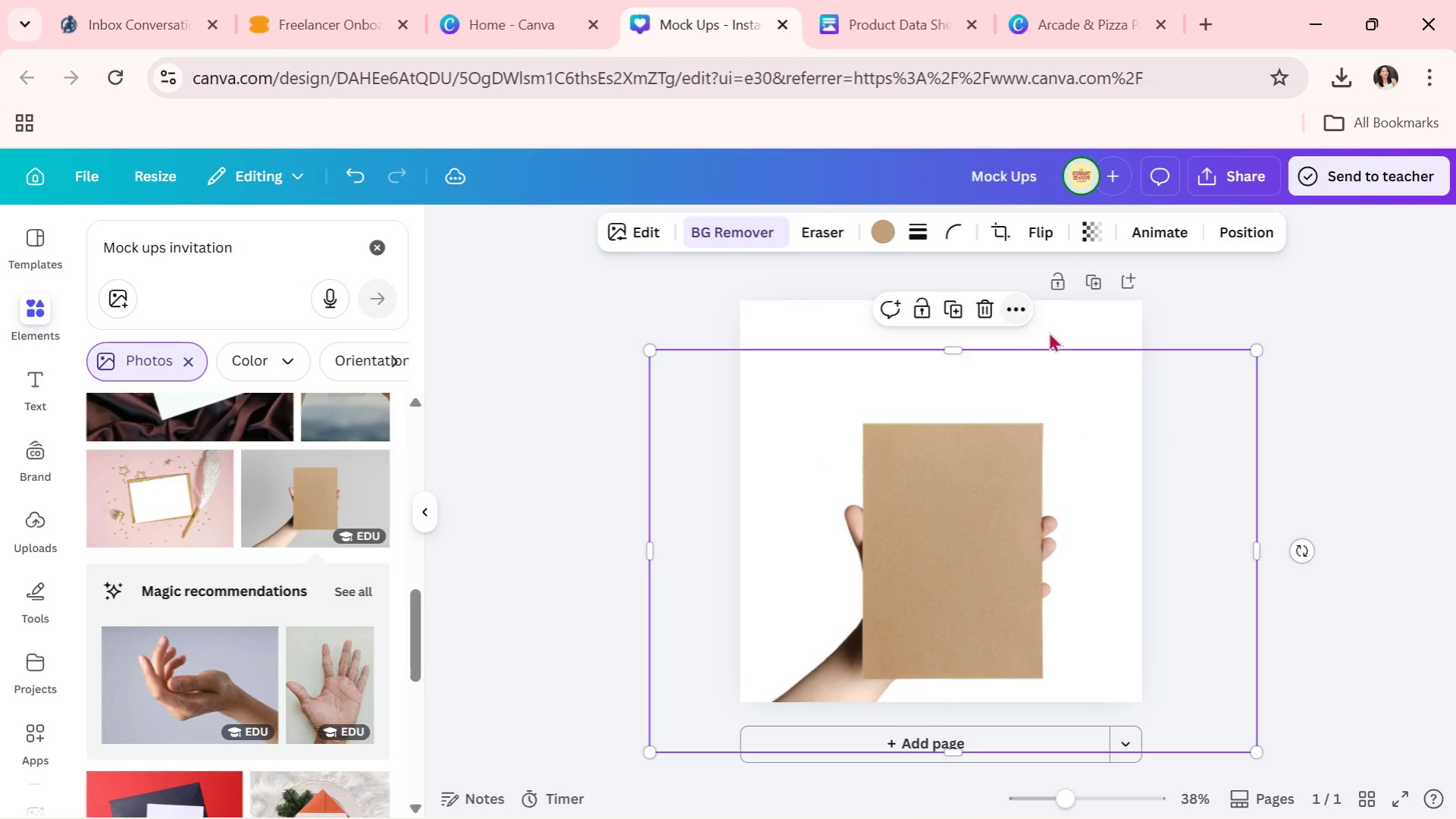 
left_click([1059, 331])
 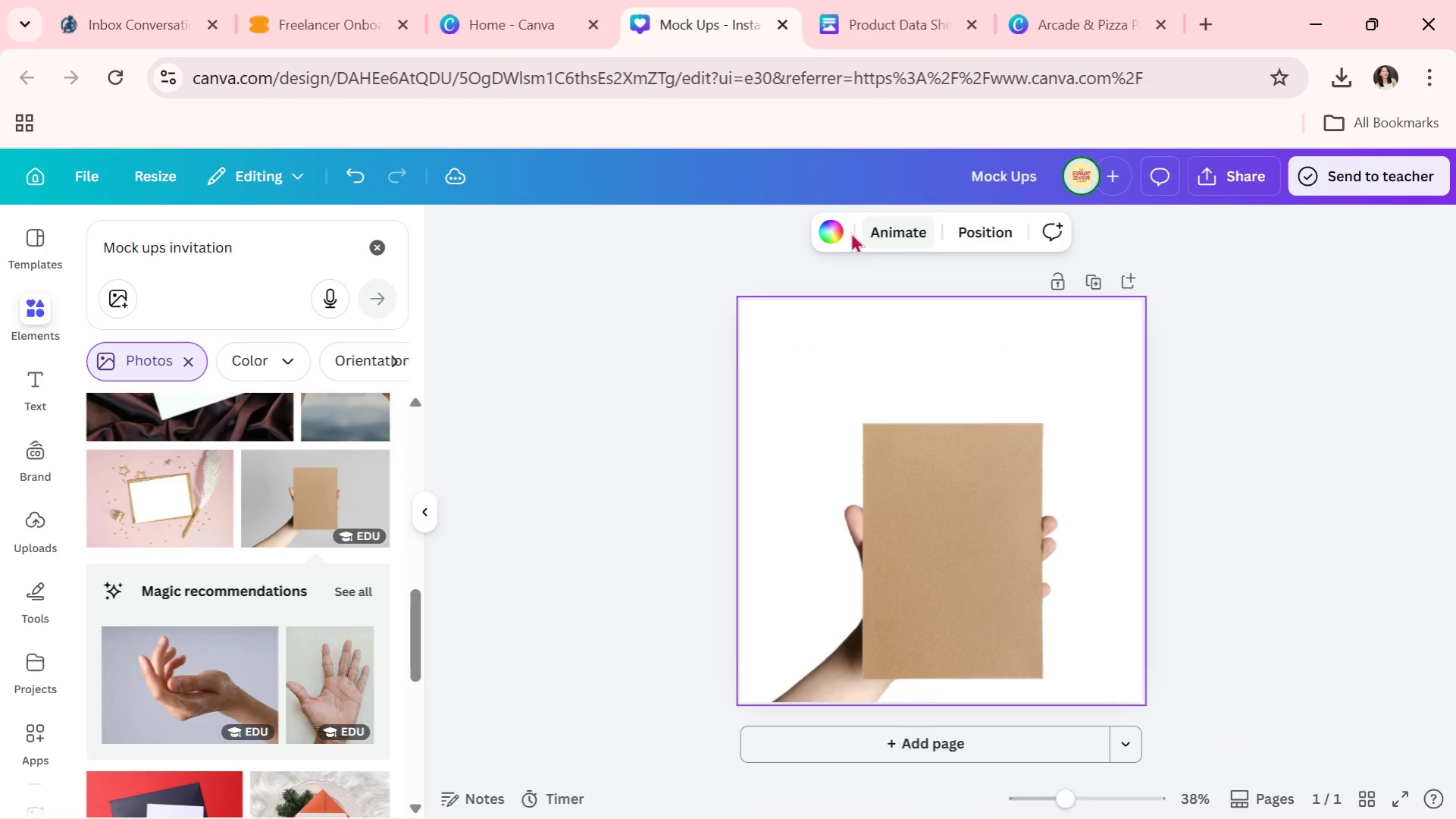 
left_click([830, 232])
 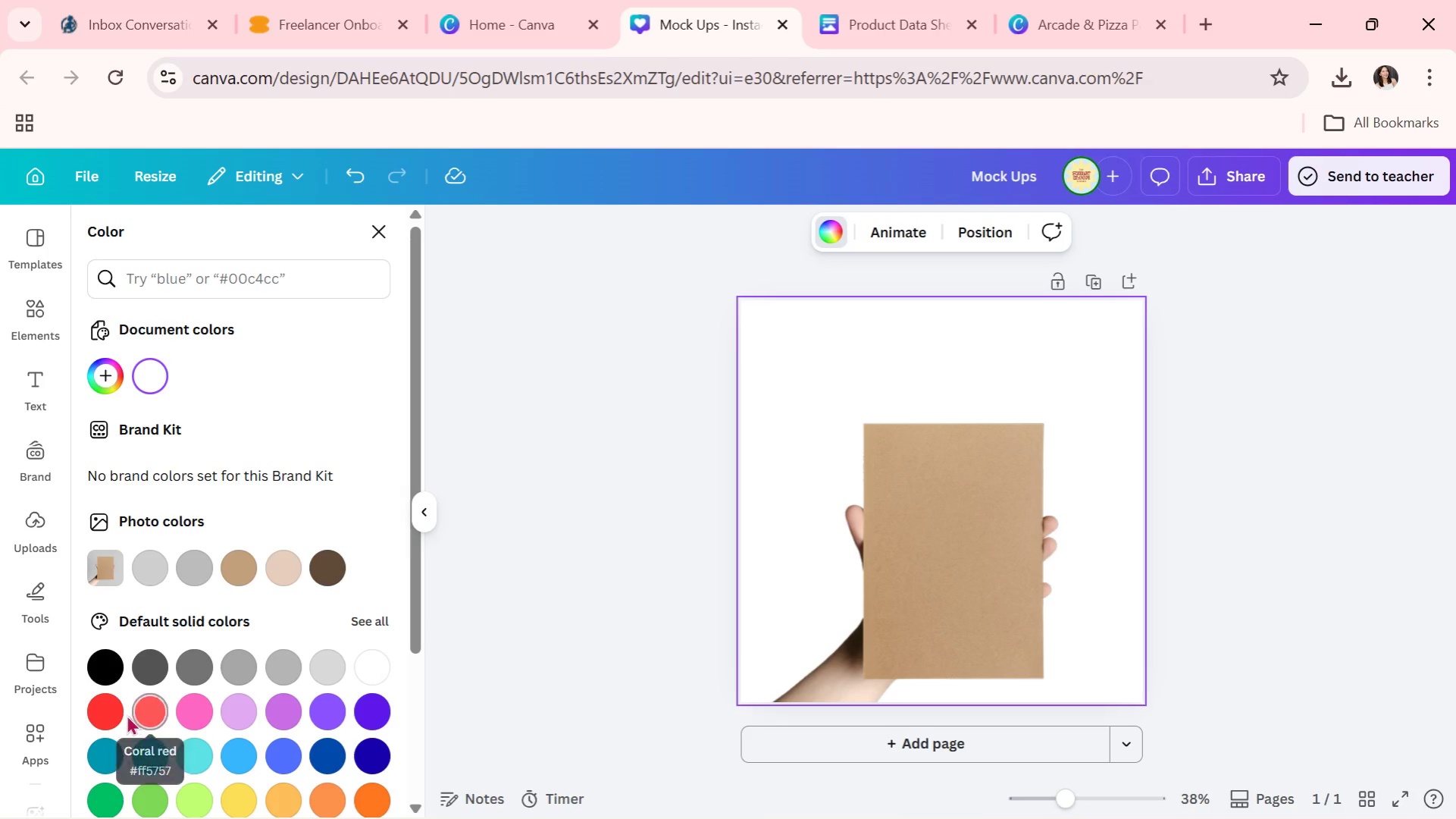 
mouse_move([310, 753])
 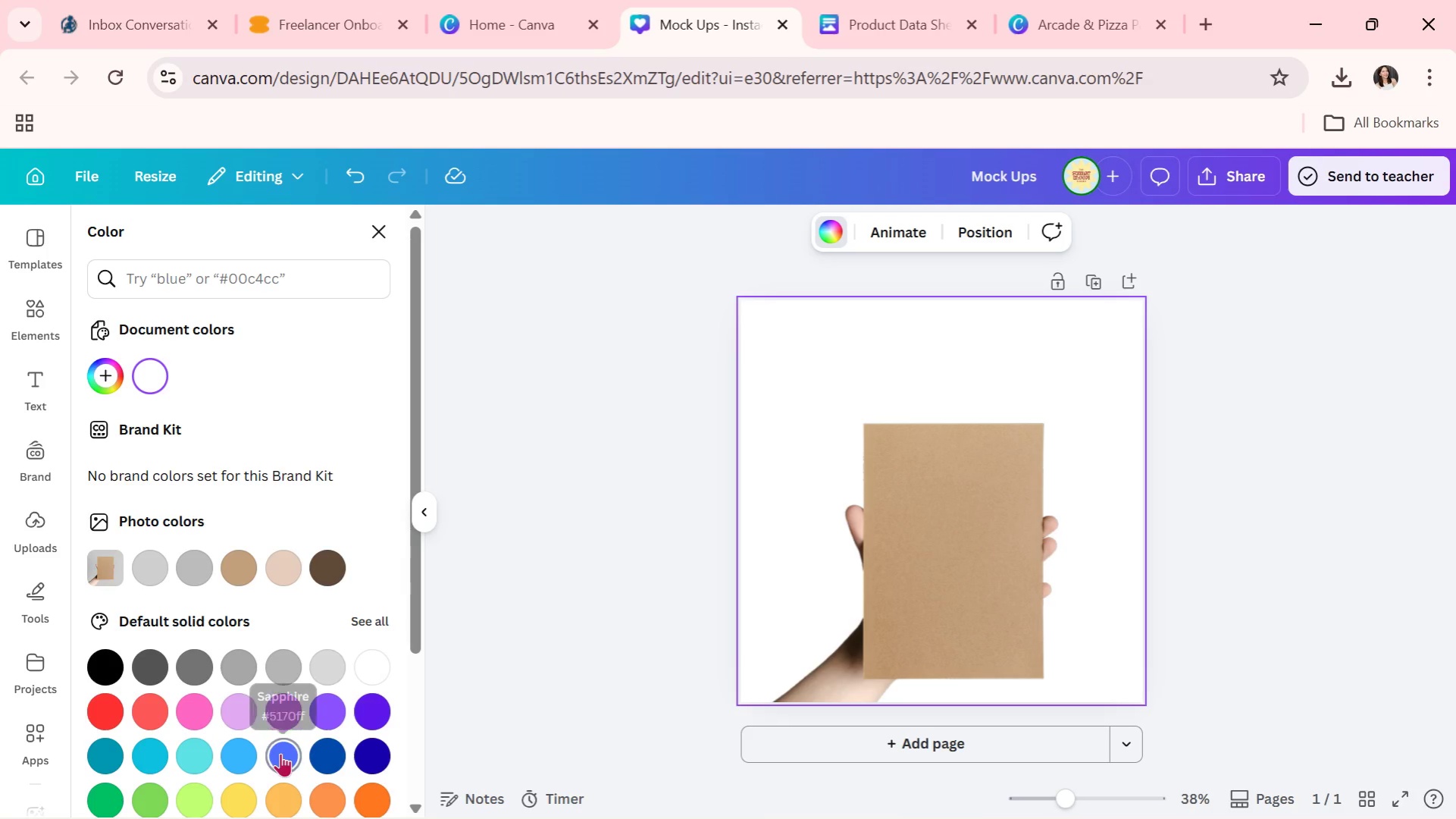 
left_click([280, 753])
 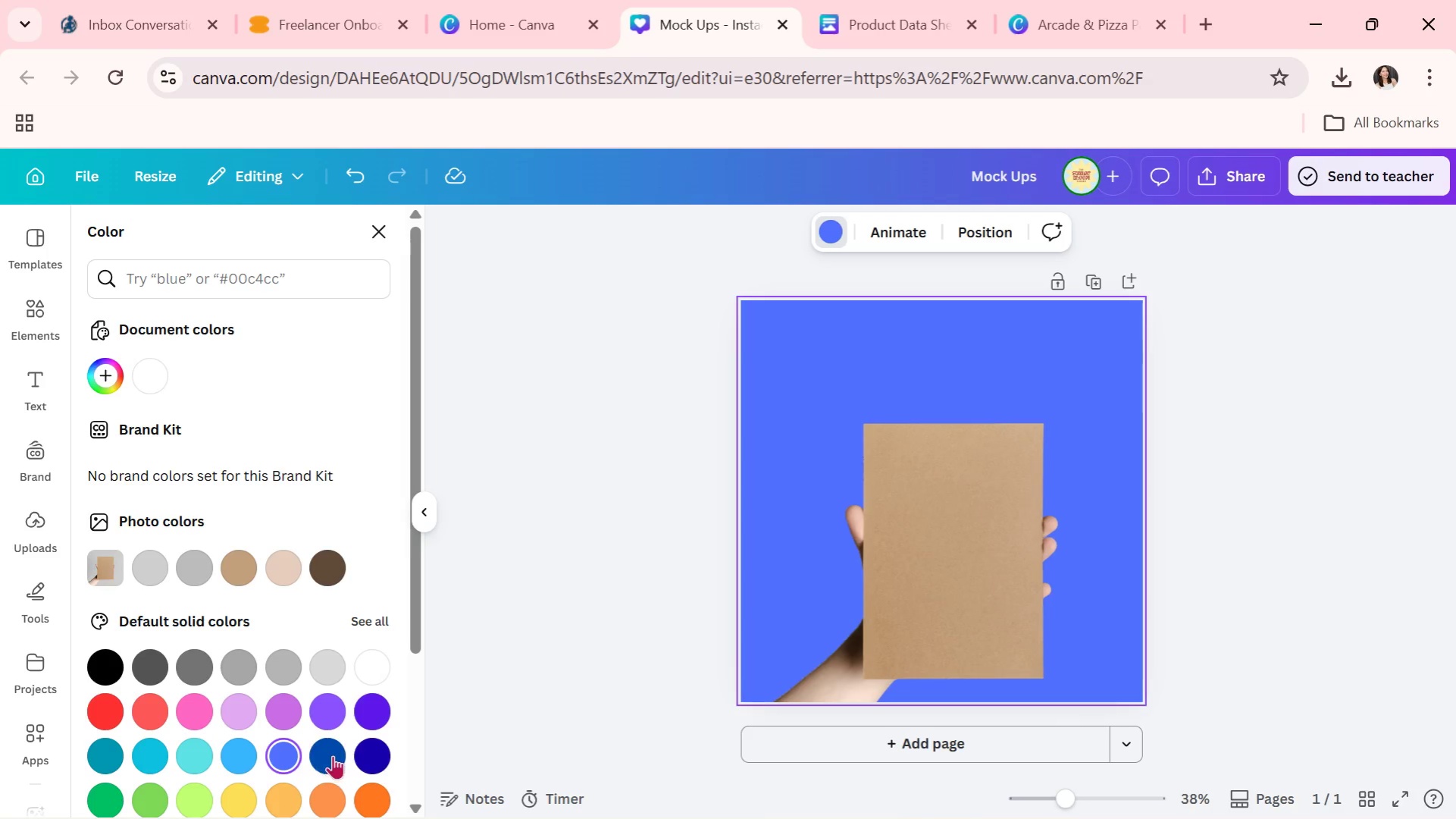 
left_click([336, 755])
 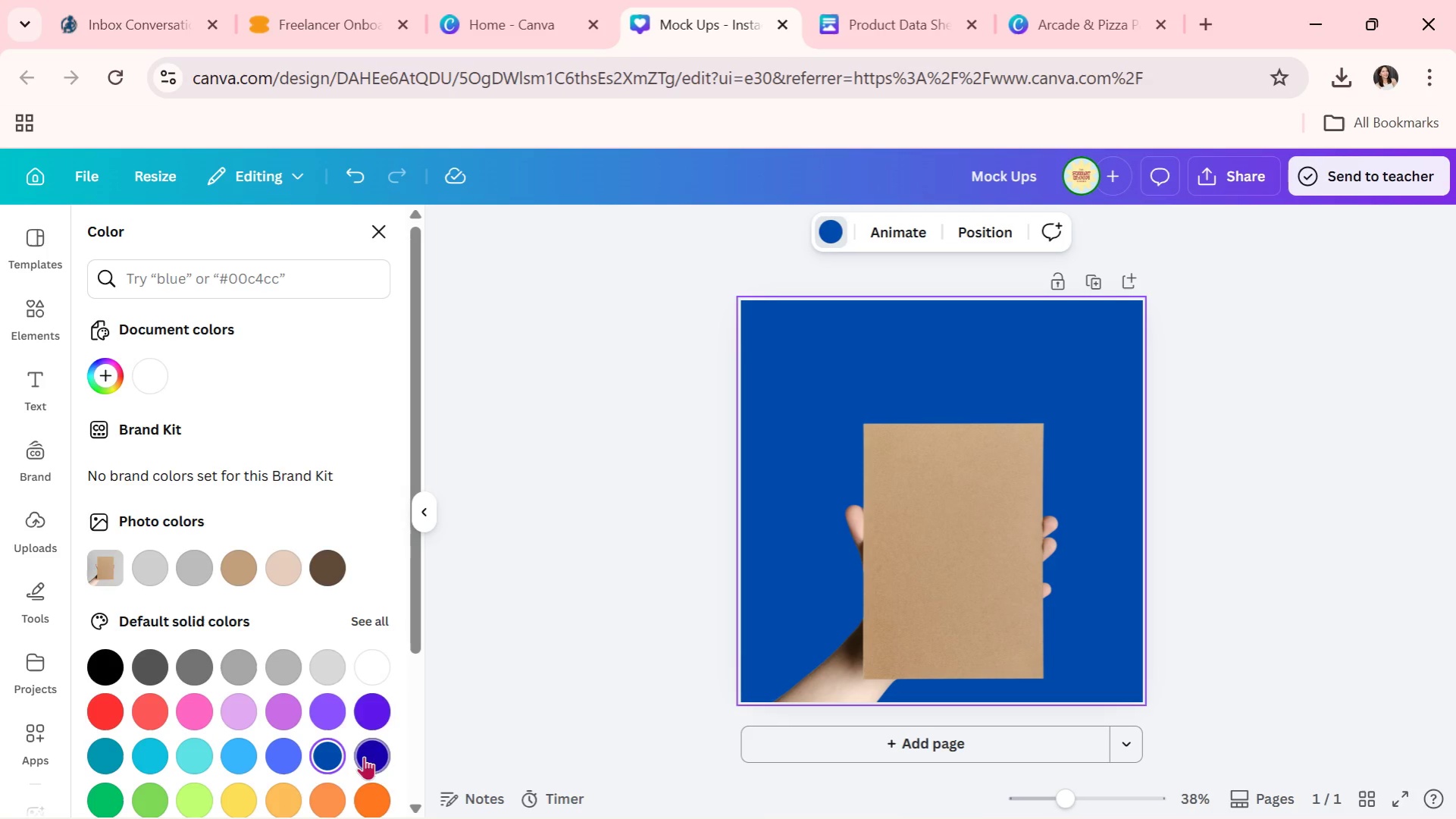 
left_click([372, 756])
 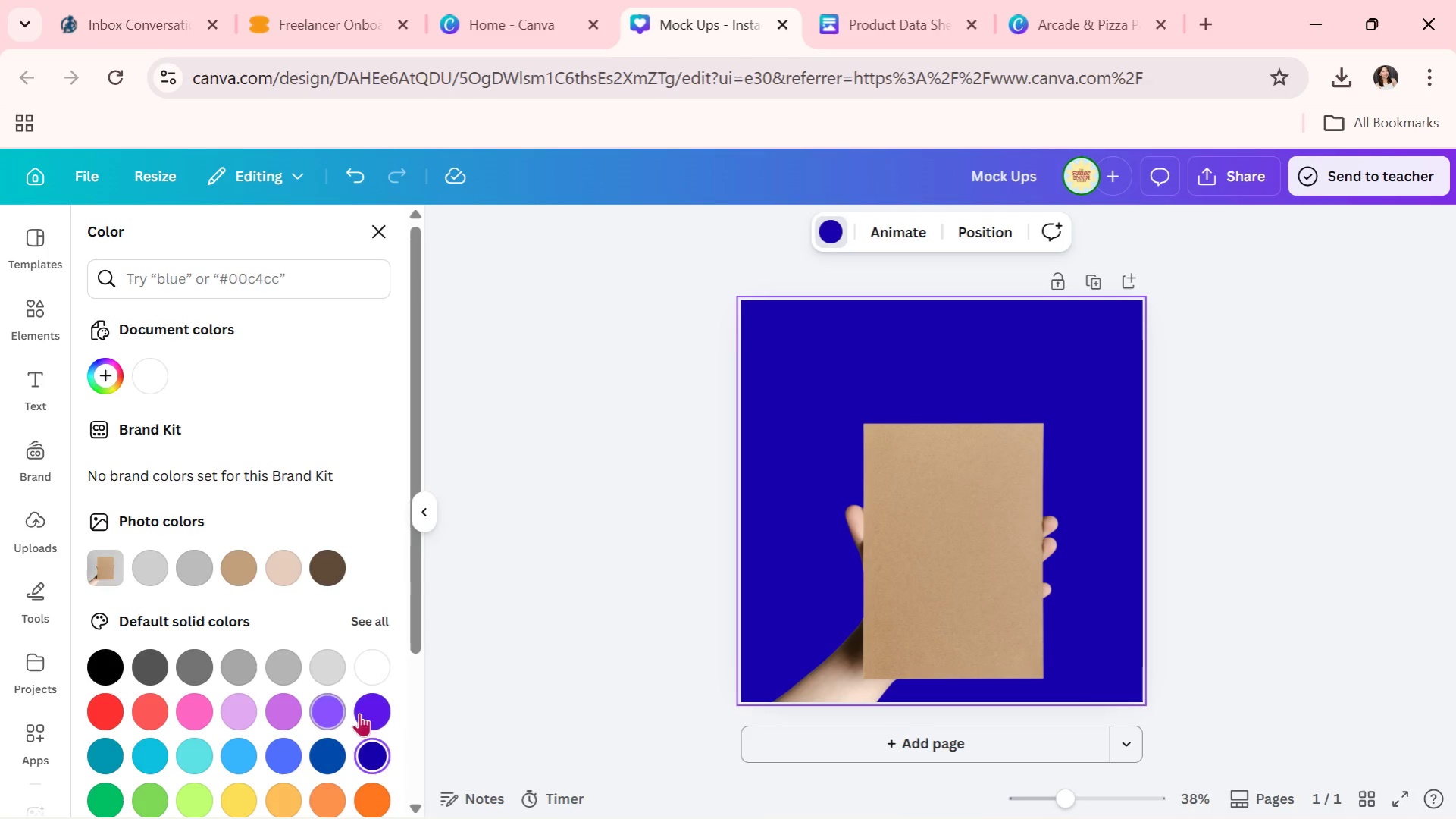 
left_click([928, 566])
 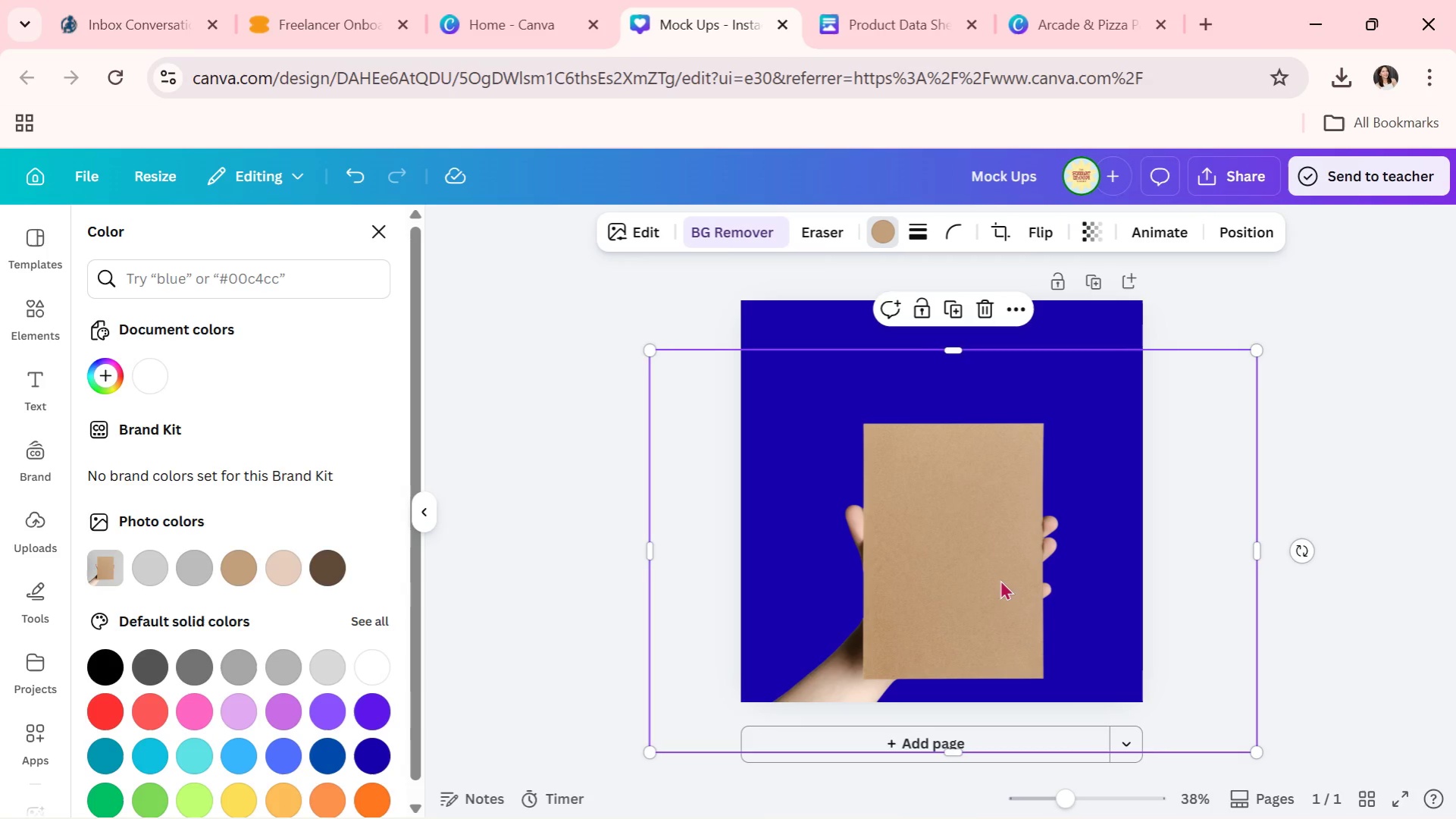 
left_click_drag(start_coordinate=[1000, 579], to_coordinate=[990, 529])
 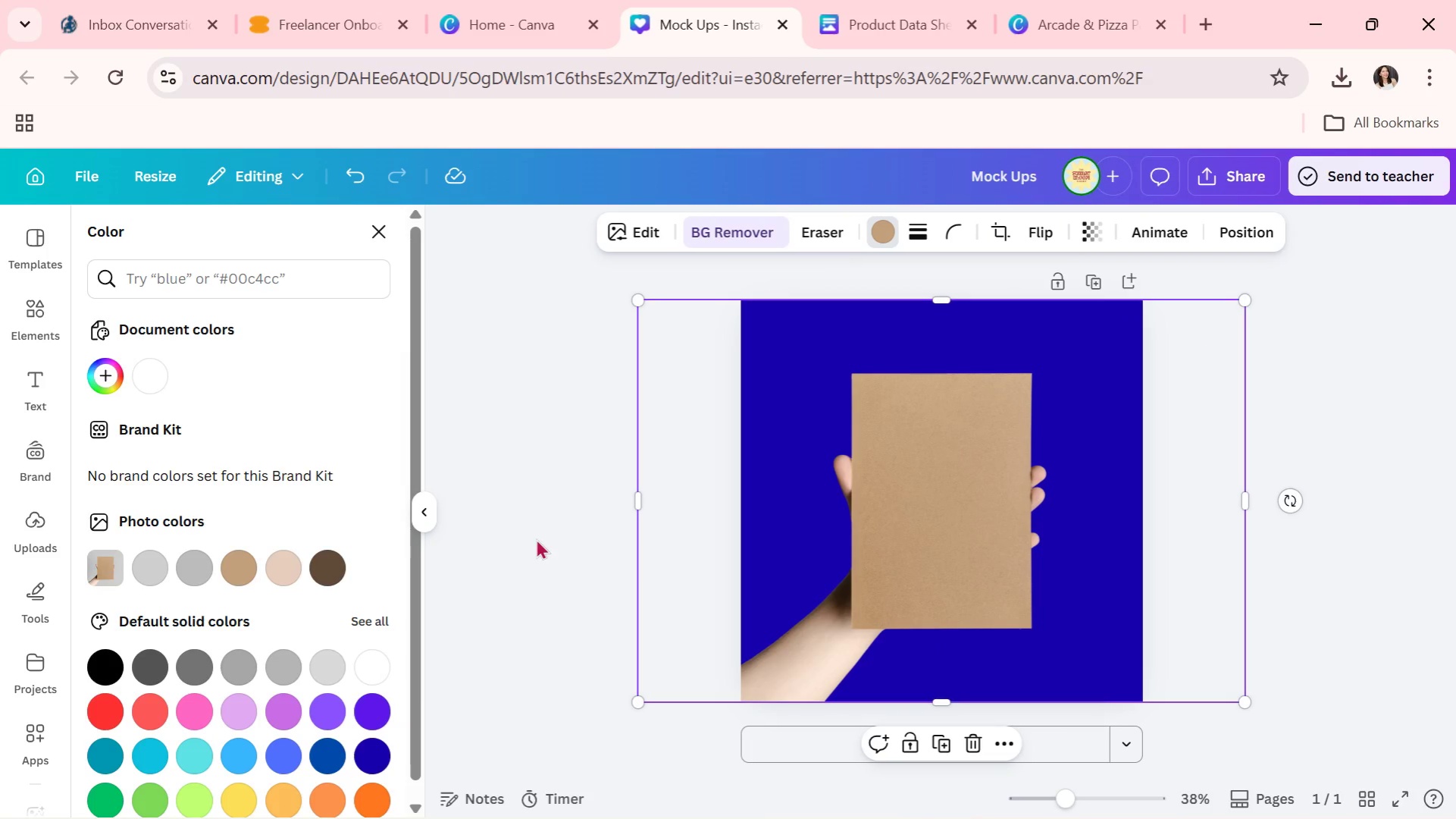 
left_click([536, 538])
 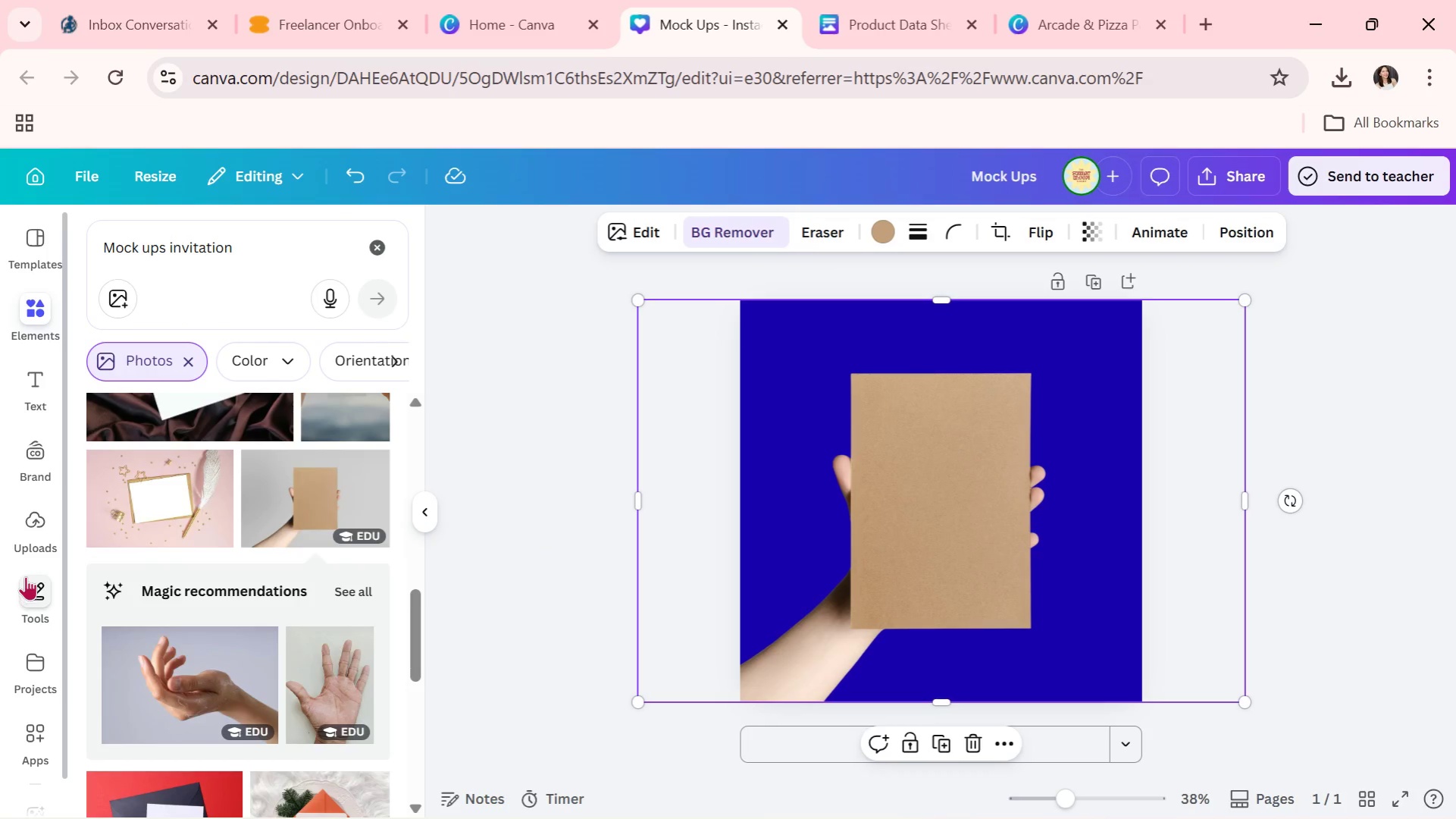 
left_click([36, 533])
 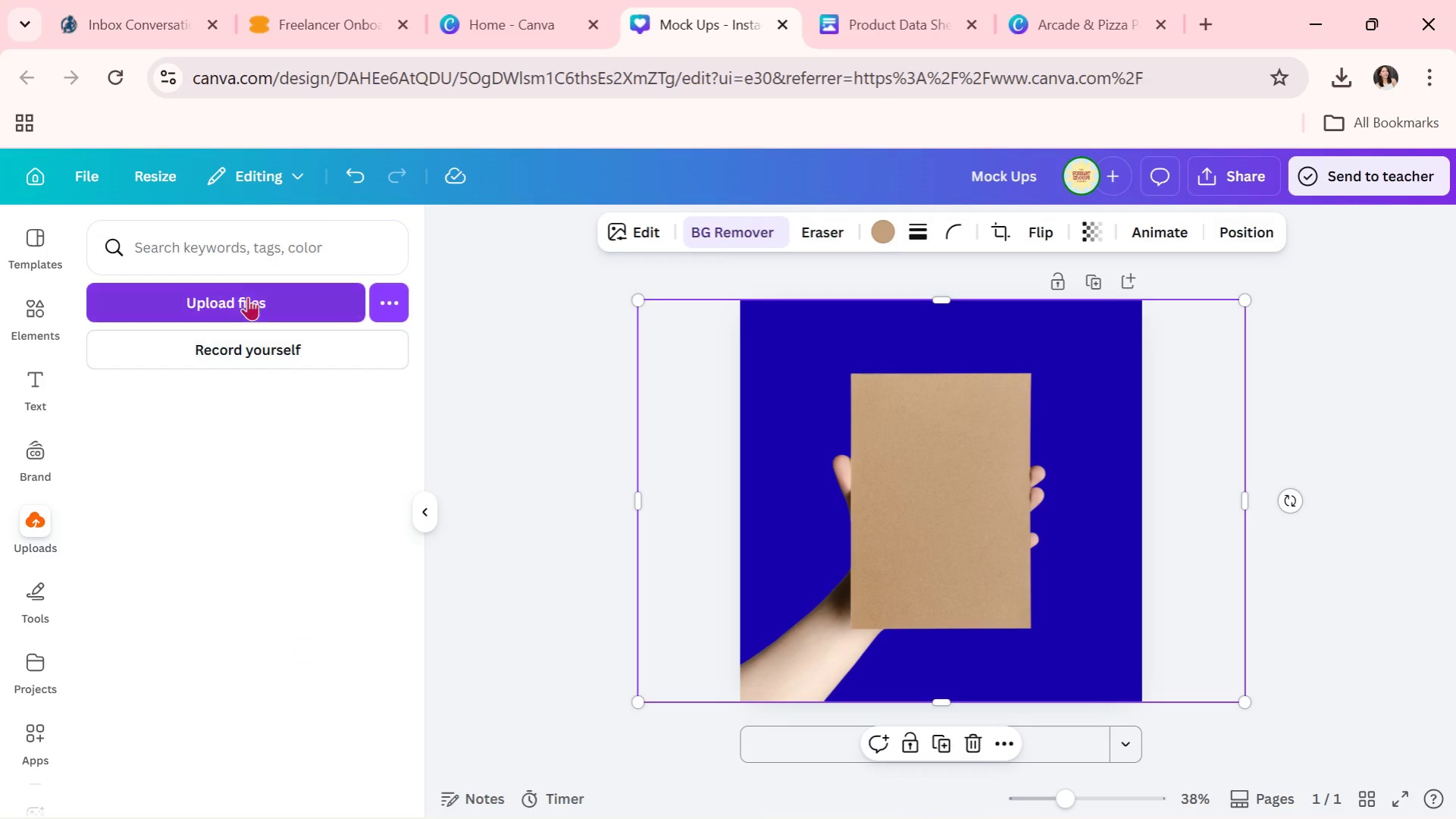 
left_click([247, 303])
 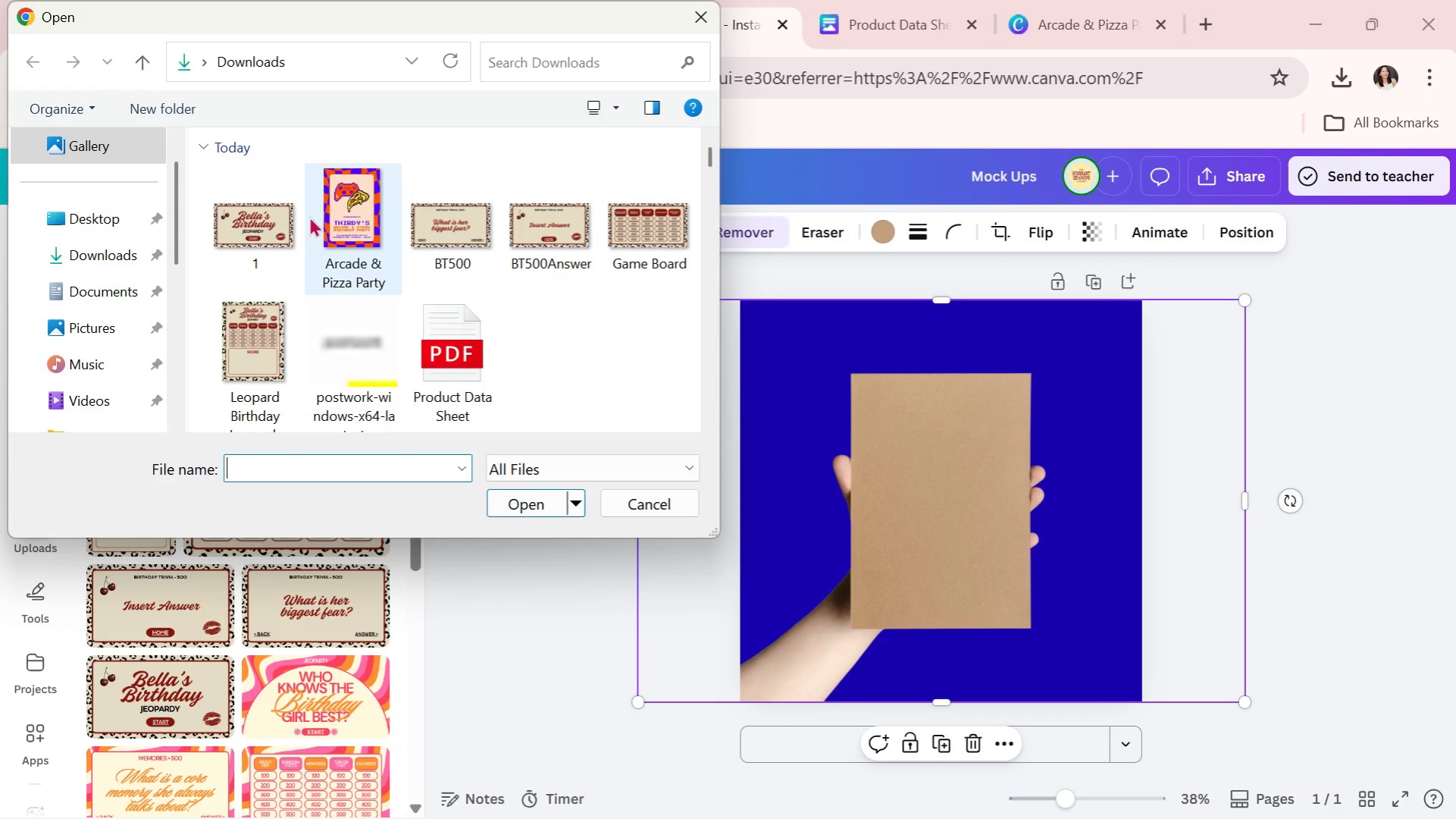 
double_click([344, 224])
 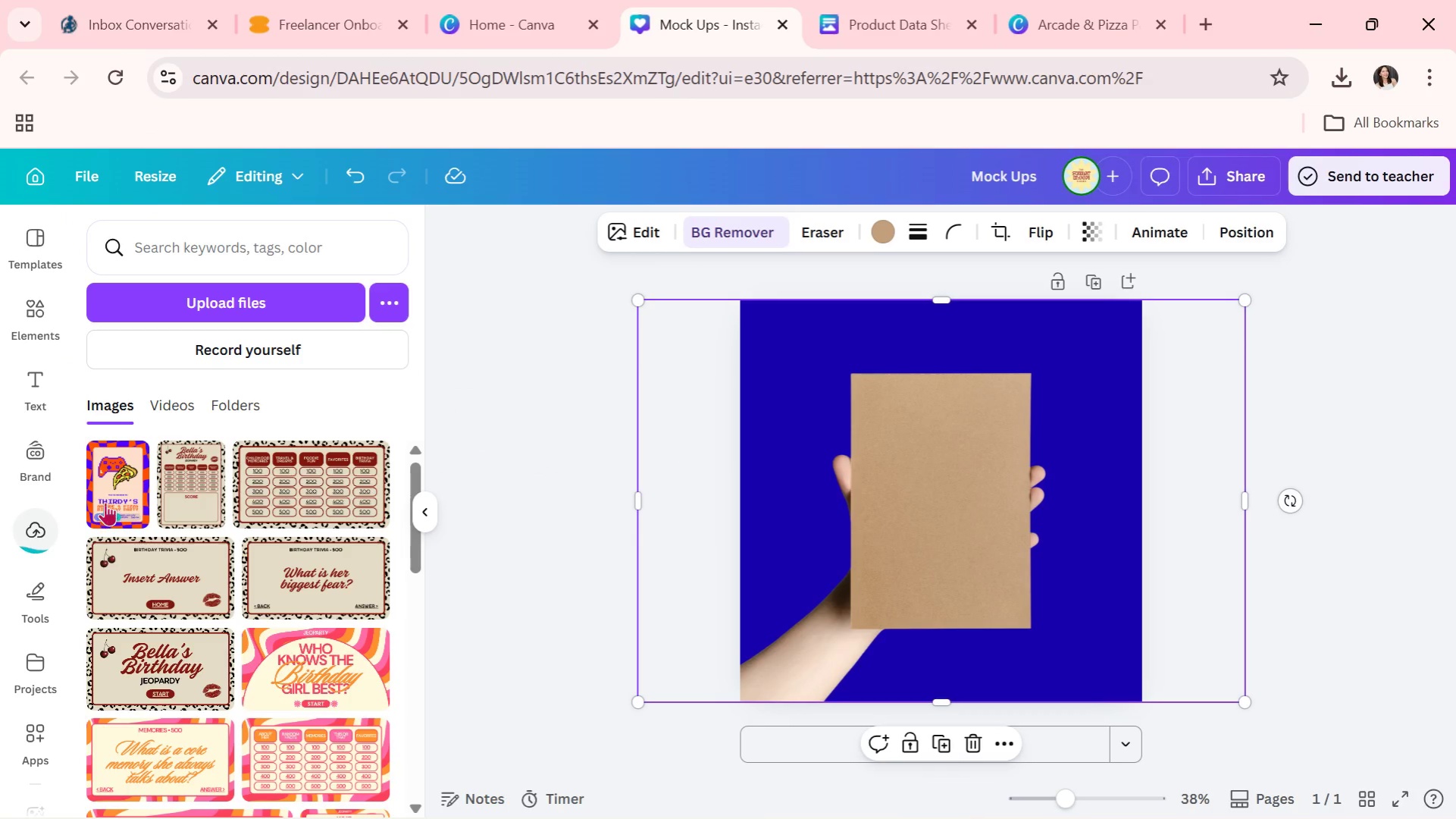 
left_click([112, 481])
 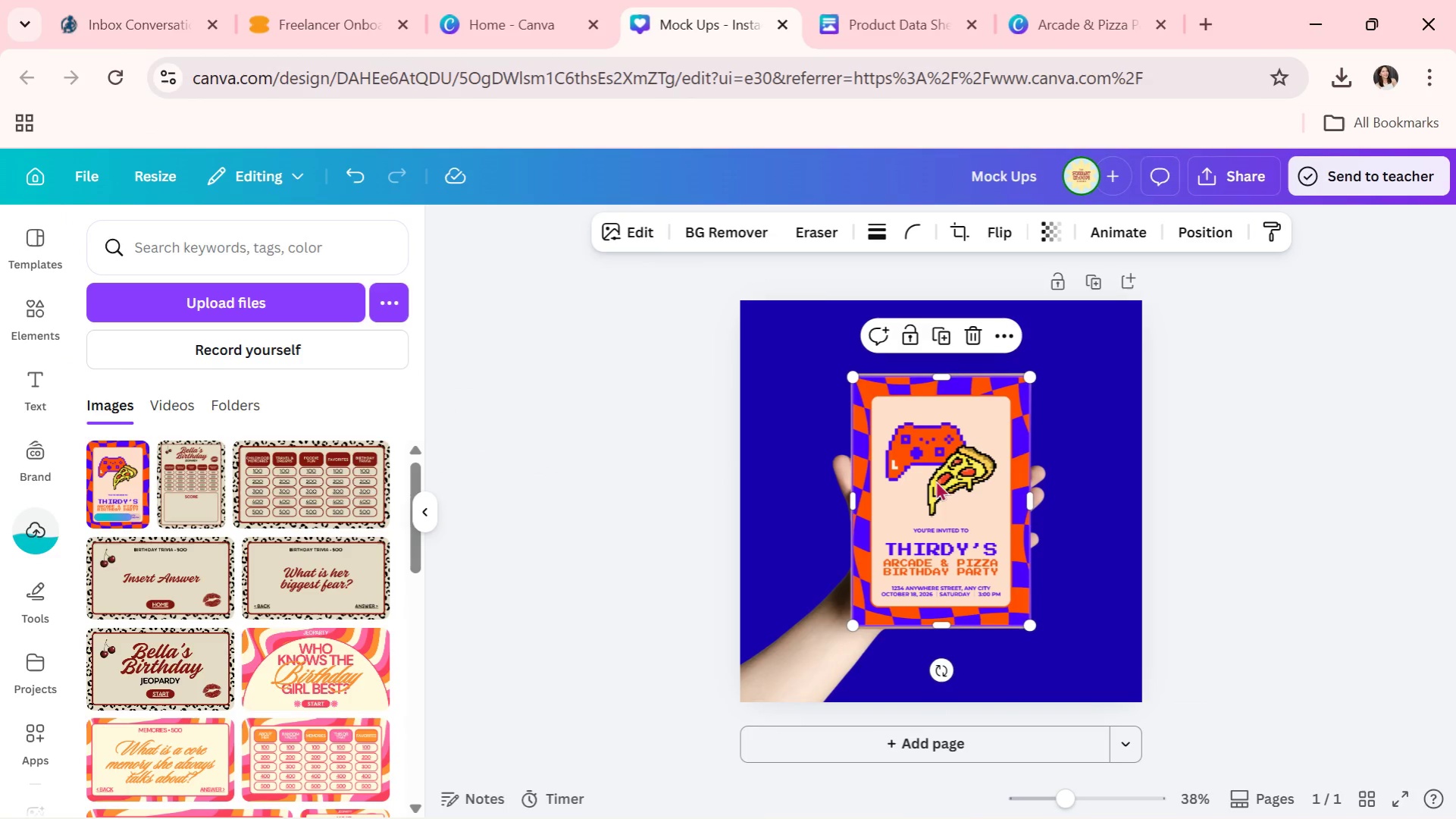 
left_click_drag(start_coordinate=[941, 479], to_coordinate=[932, 474])
 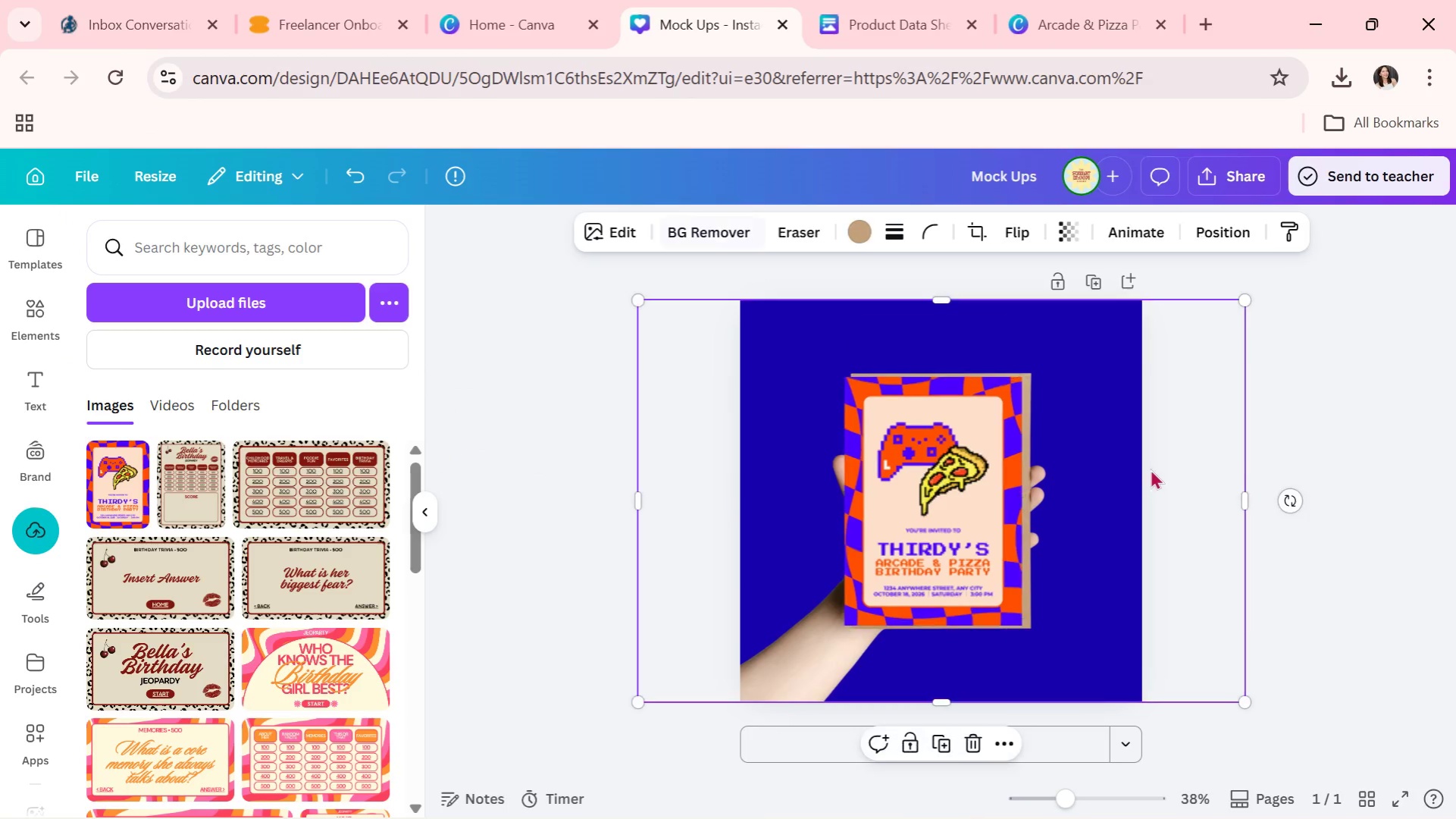 
double_click([1268, 472])
 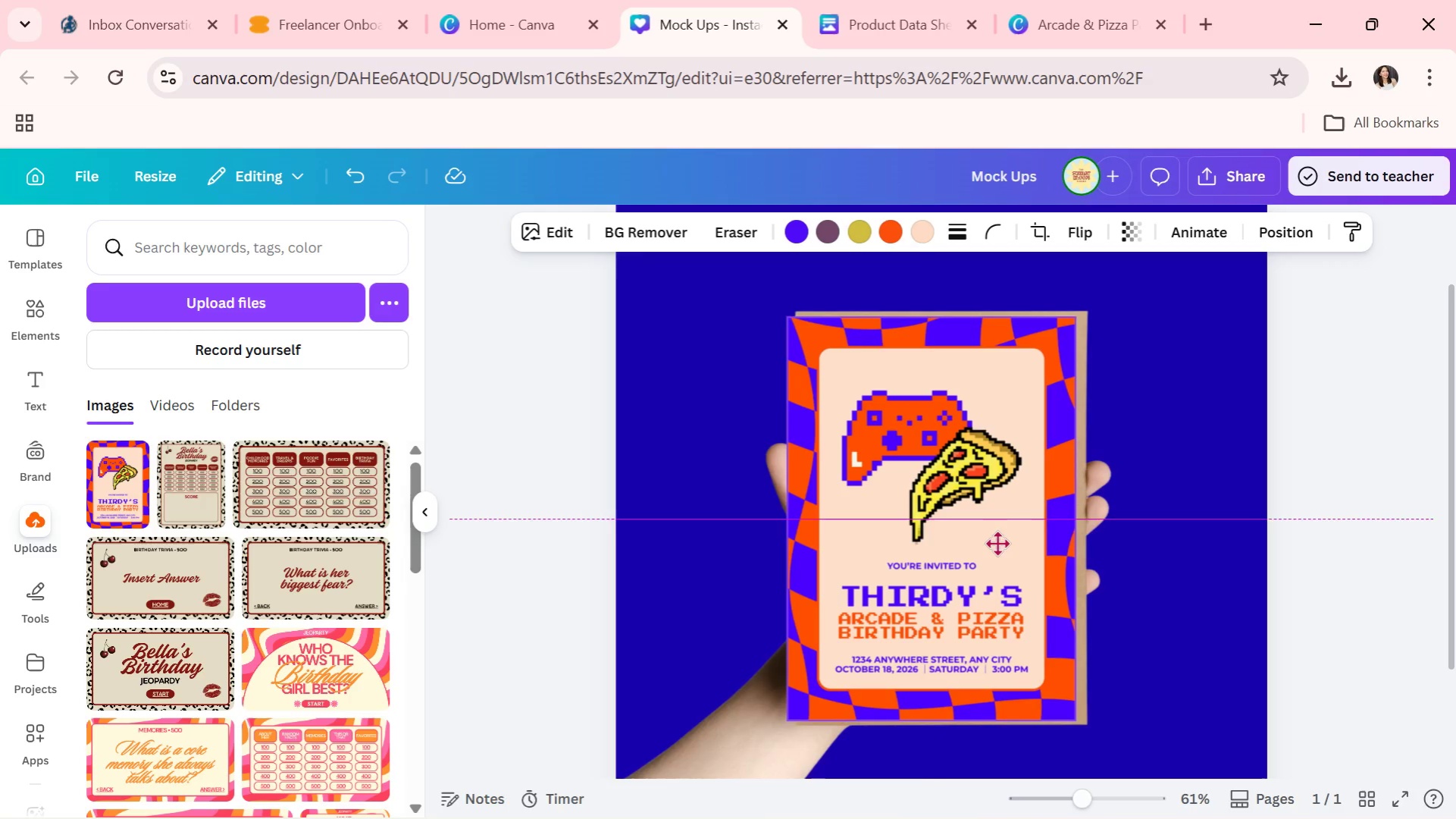 
left_click_drag(start_coordinate=[1069, 726], to_coordinate=[1082, 733])
 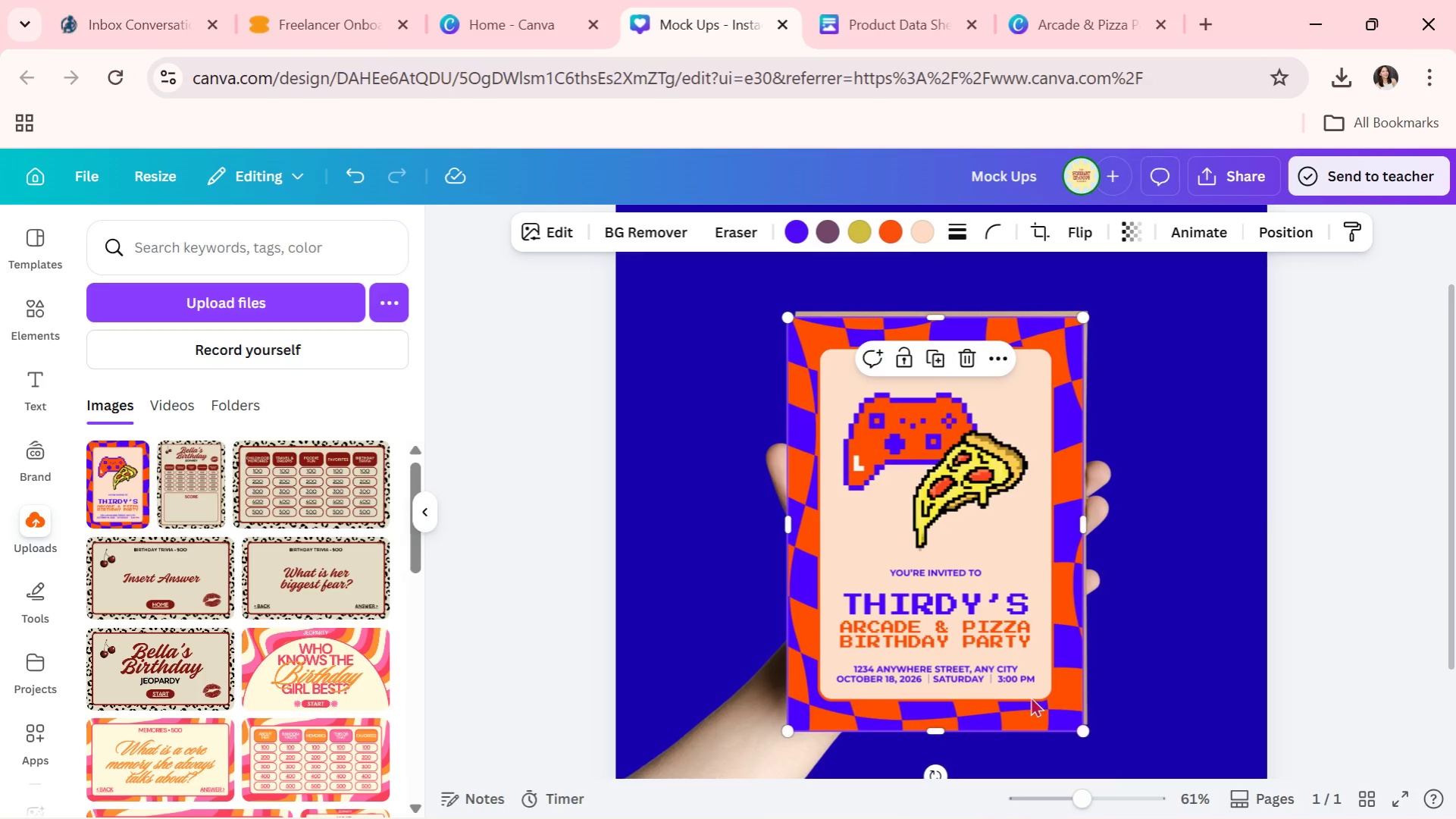 
left_click_drag(start_coordinate=[1032, 701], to_coordinate=[1035, 689])
 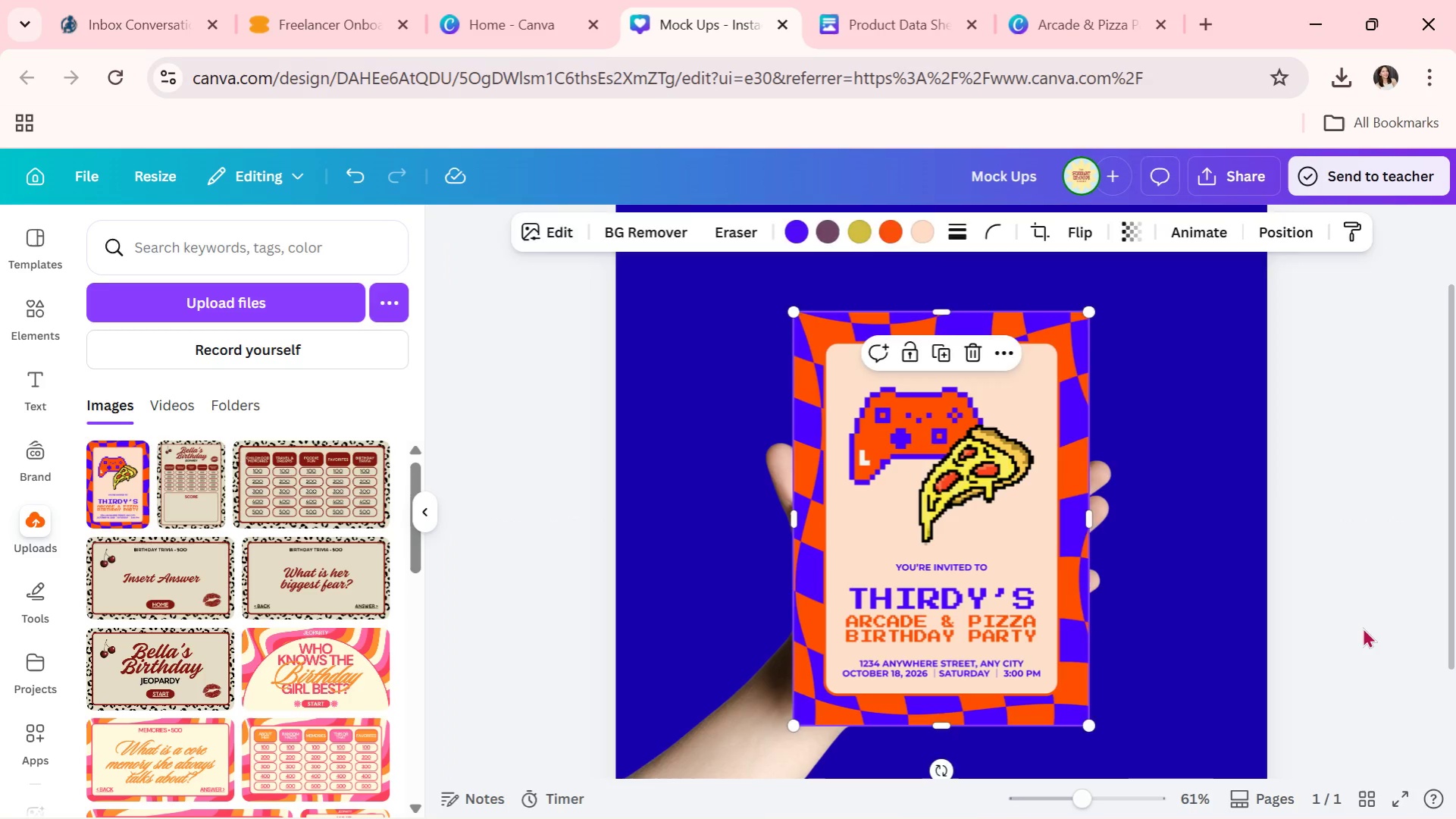 
left_click([1362, 627])
 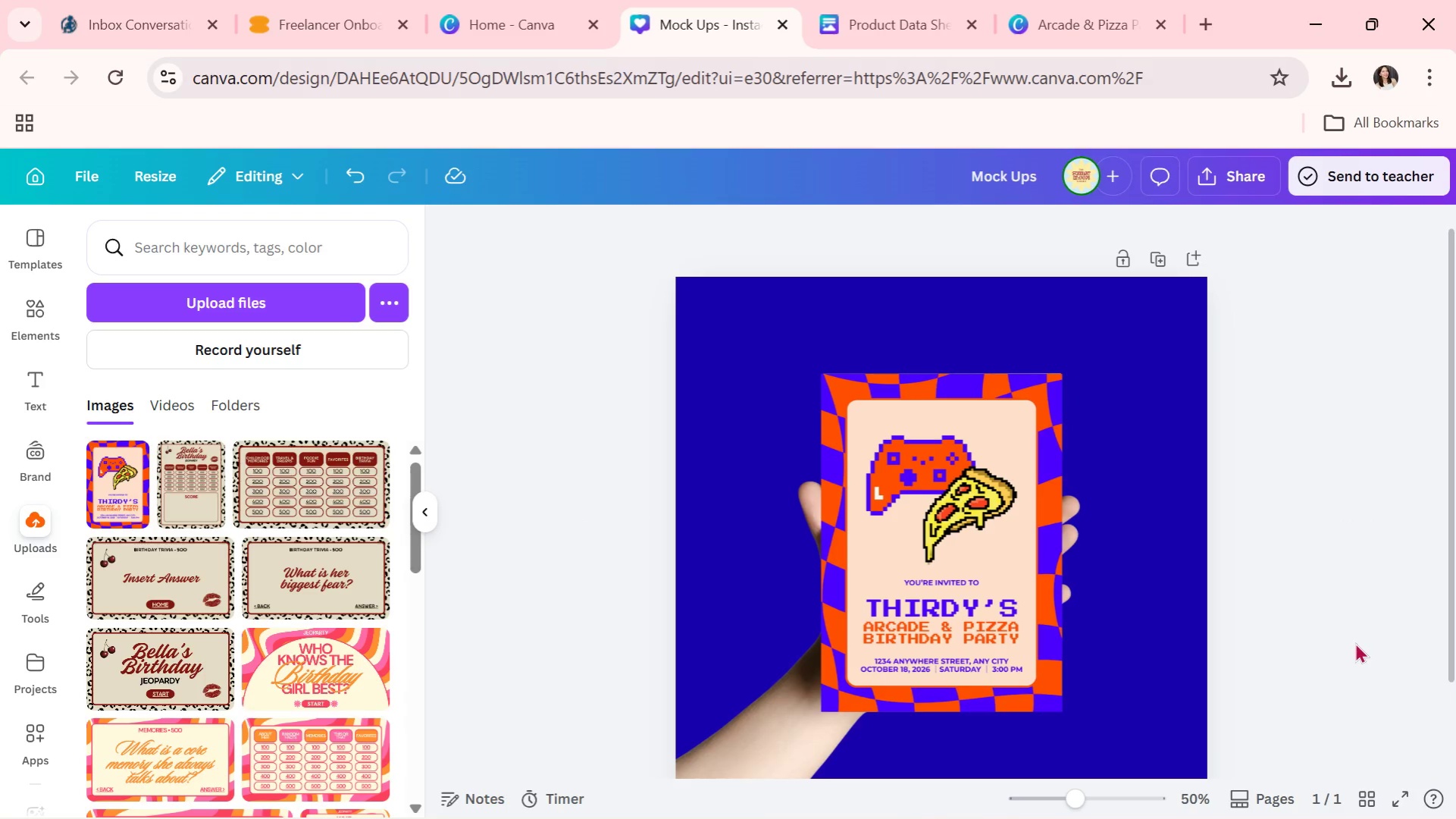 
left_click([1285, 614])
 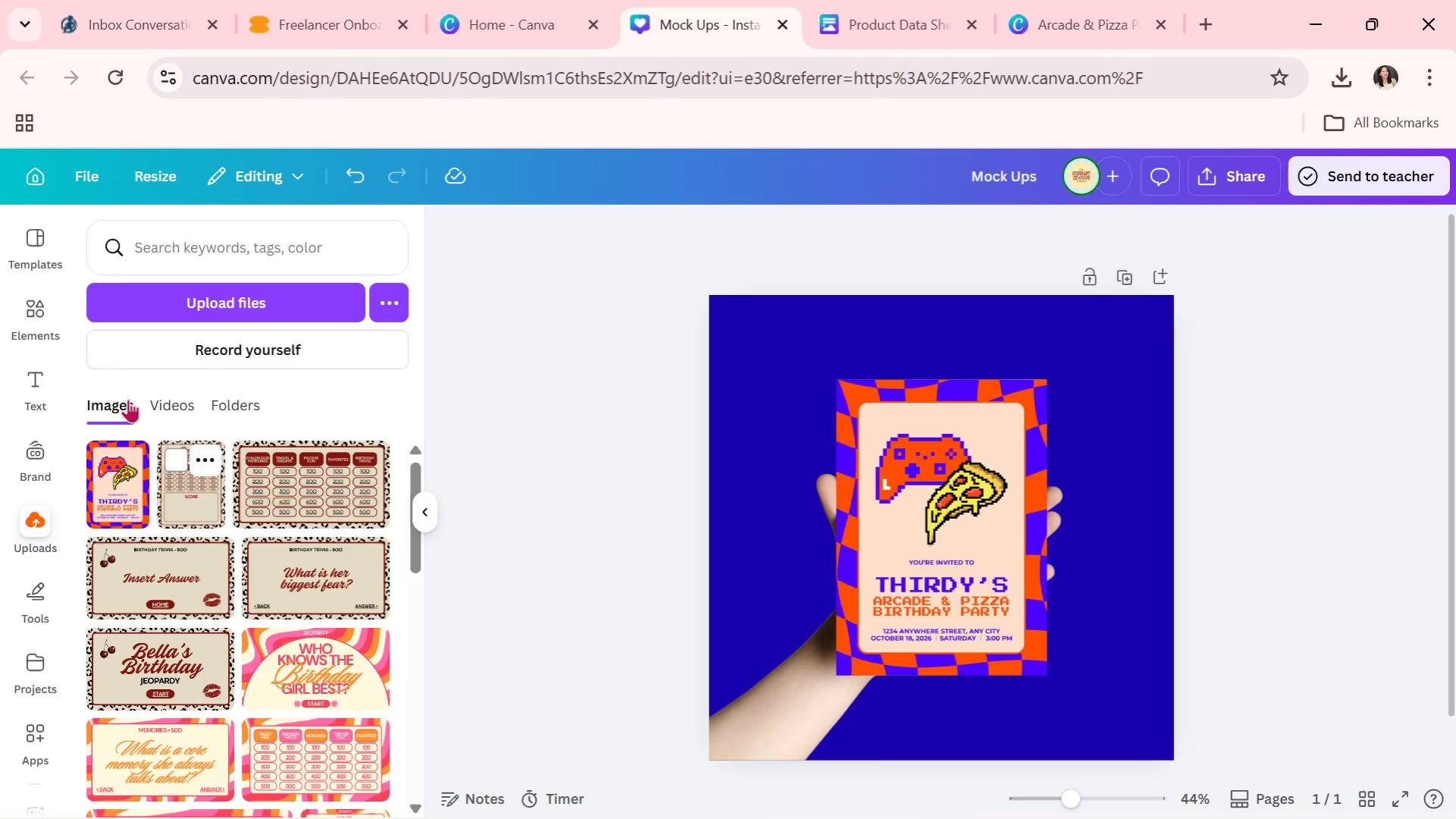 
left_click([36, 378])
 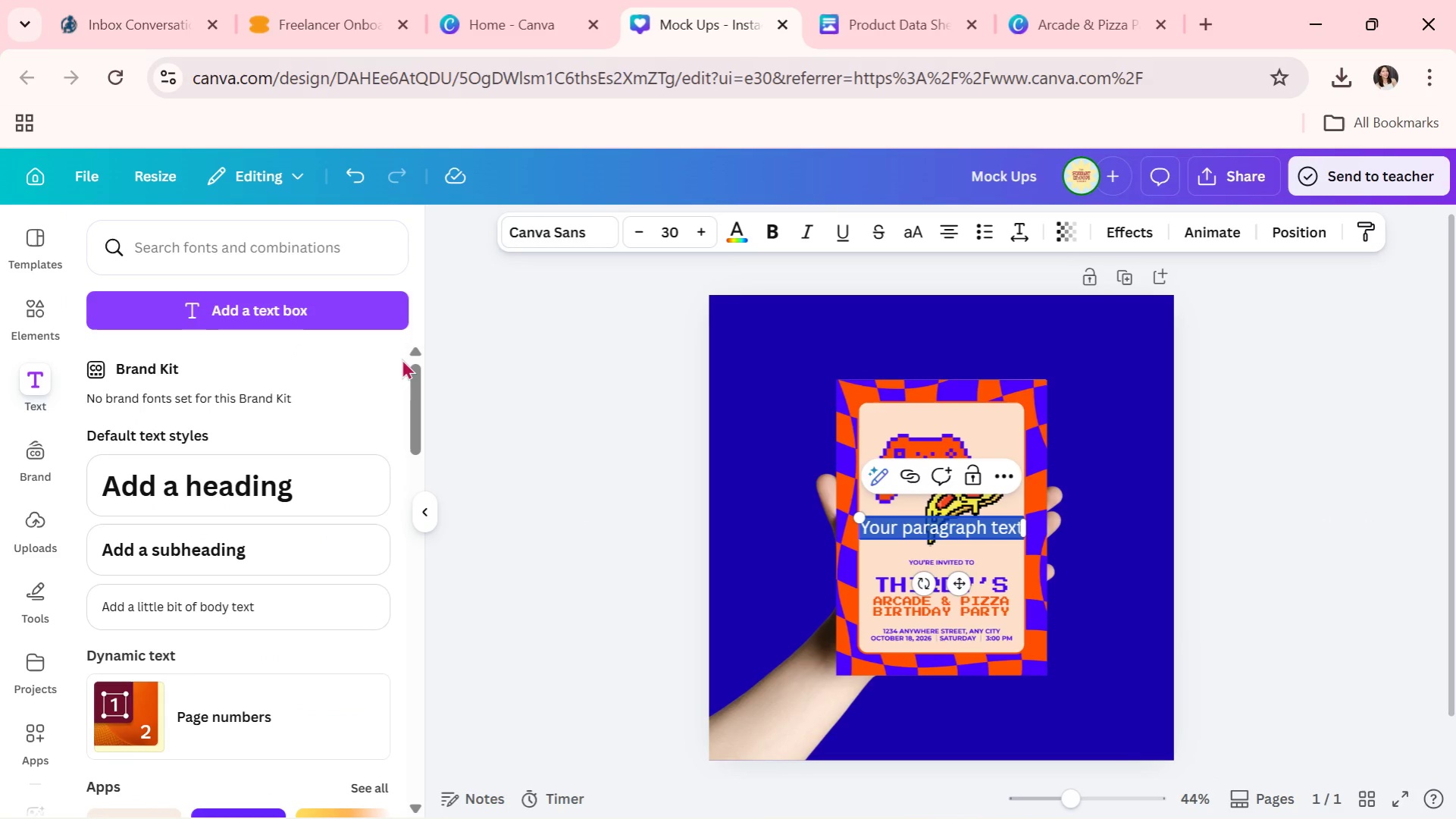 
type(EDITABLE IN CAMVA)
key(Backspace)
key(Backspace)
key(Backspace)
type(NVA)
 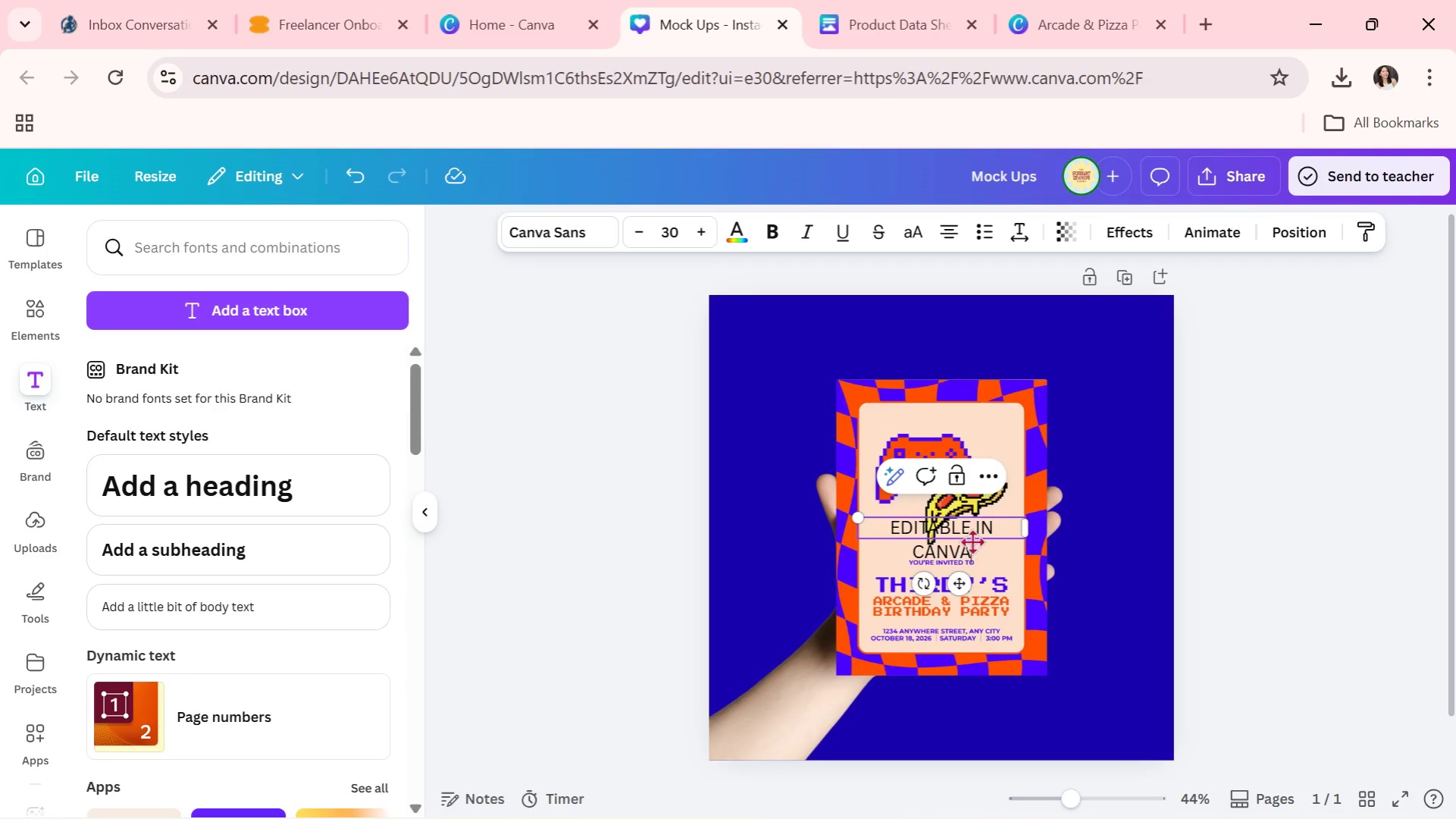 
left_click([1309, 560])
 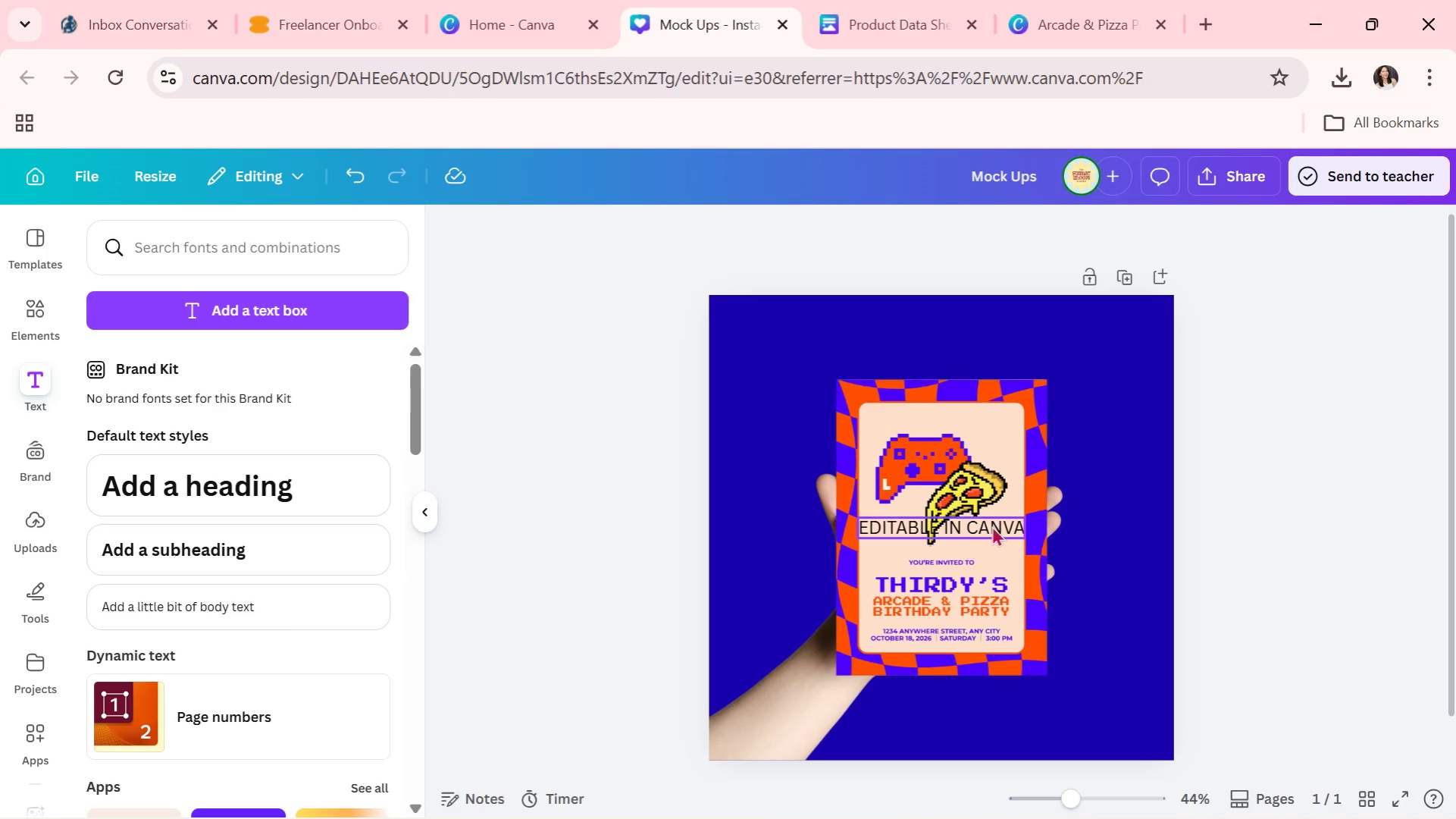 
left_click([994, 524])
 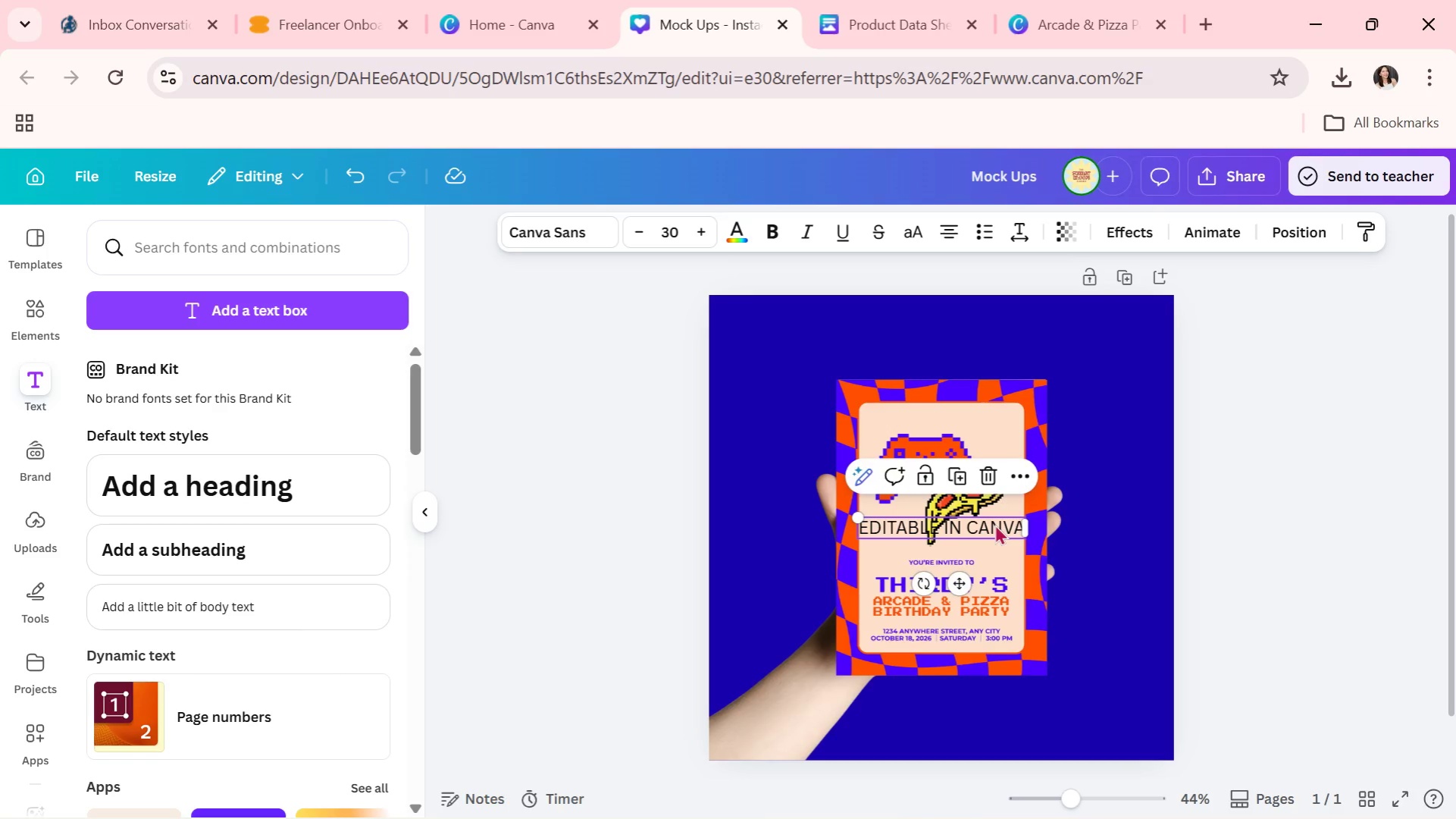 
left_click_drag(start_coordinate=[994, 524], to_coordinate=[971, 714])
 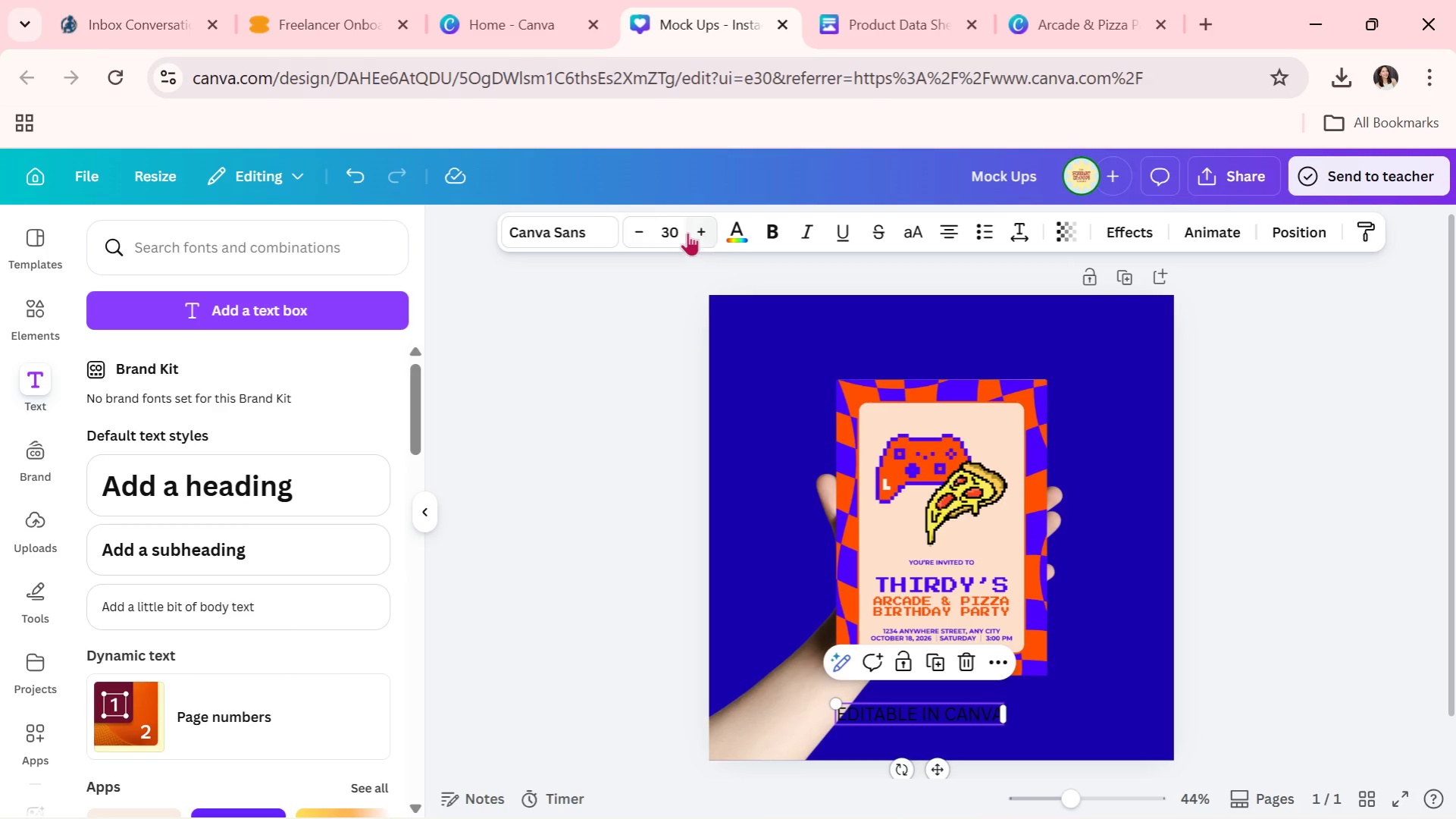 
left_click([733, 236])
 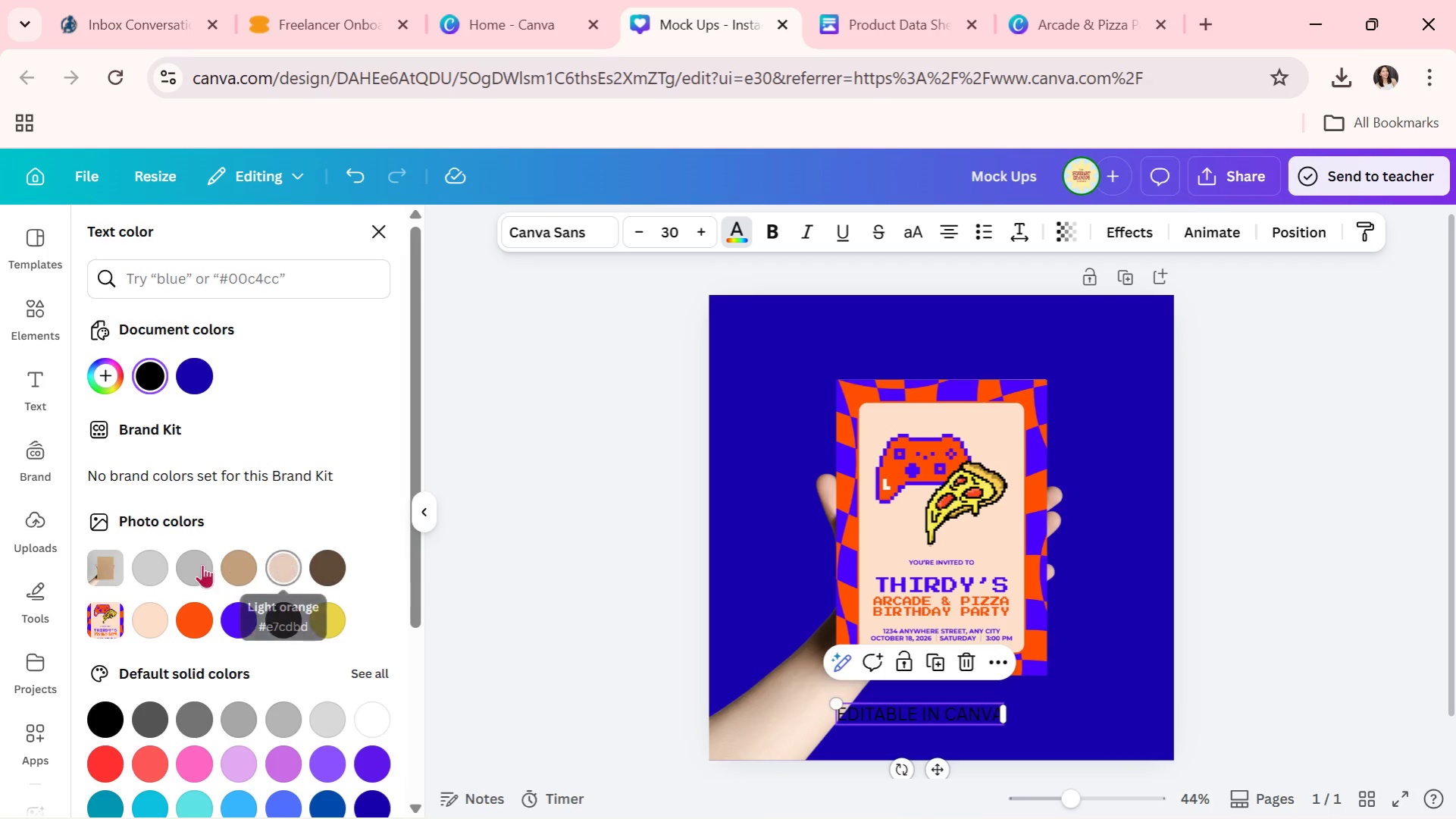 
left_click([148, 605])
 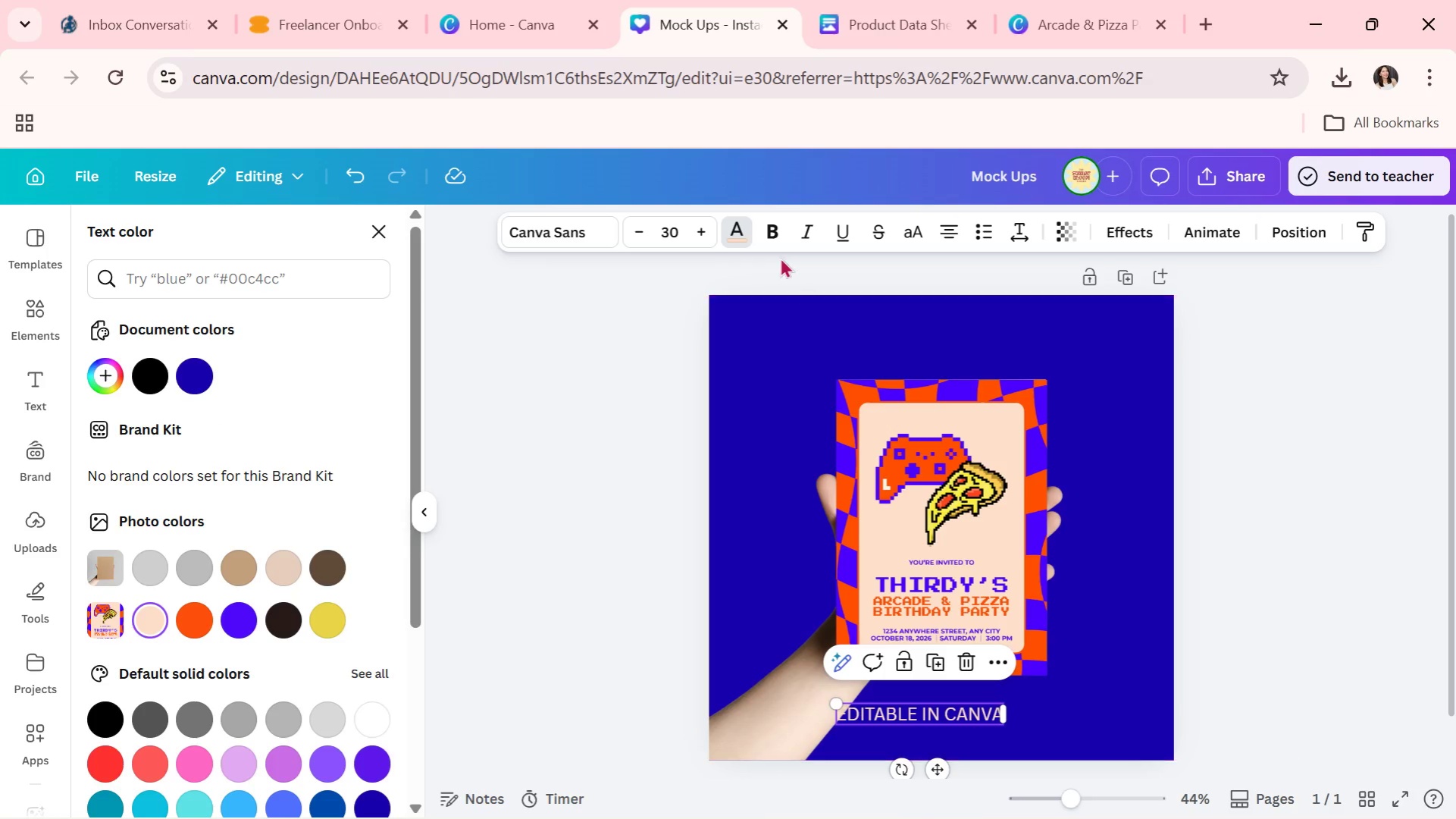 
left_click([766, 224])
 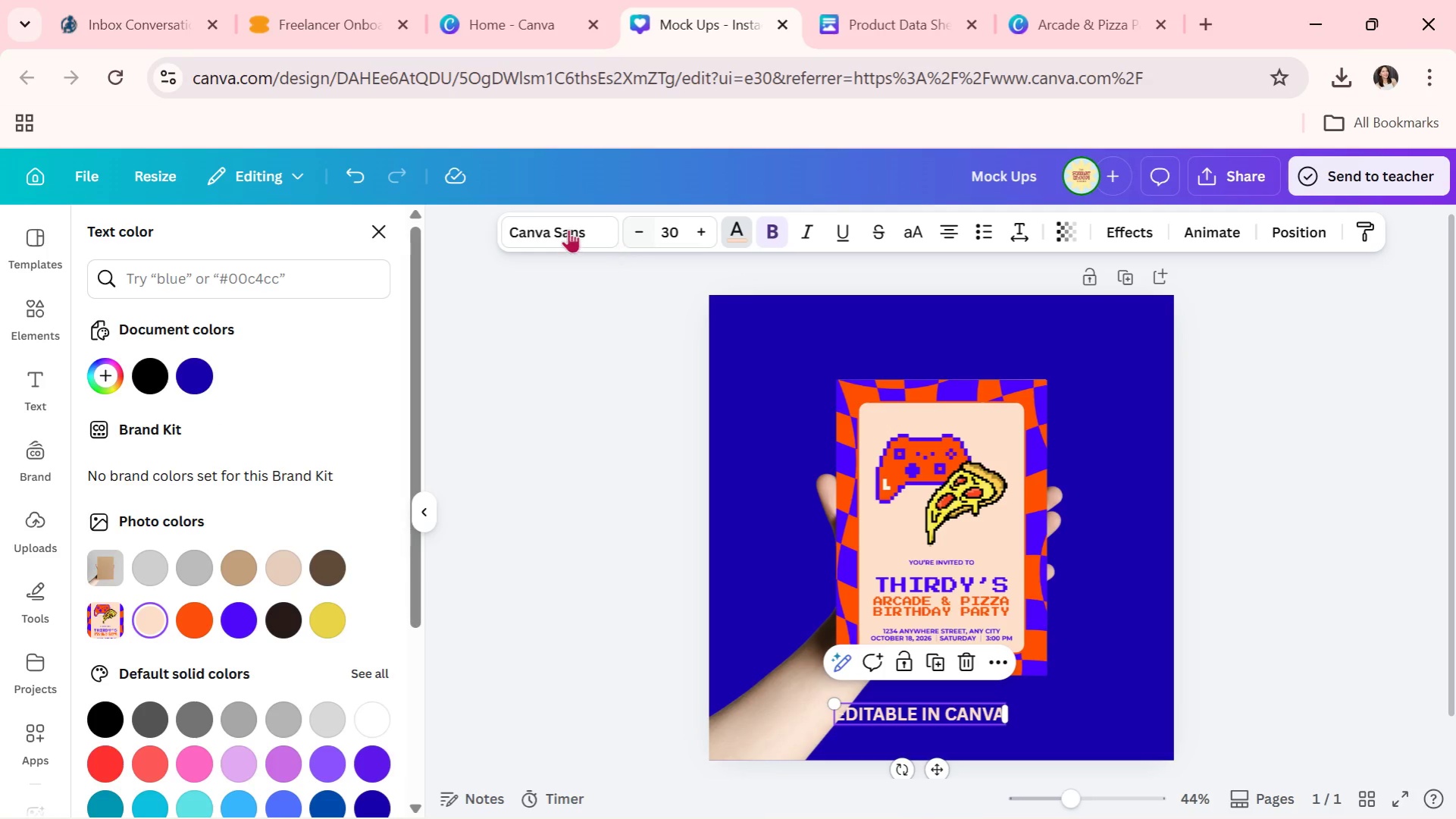 
left_click([565, 224])
 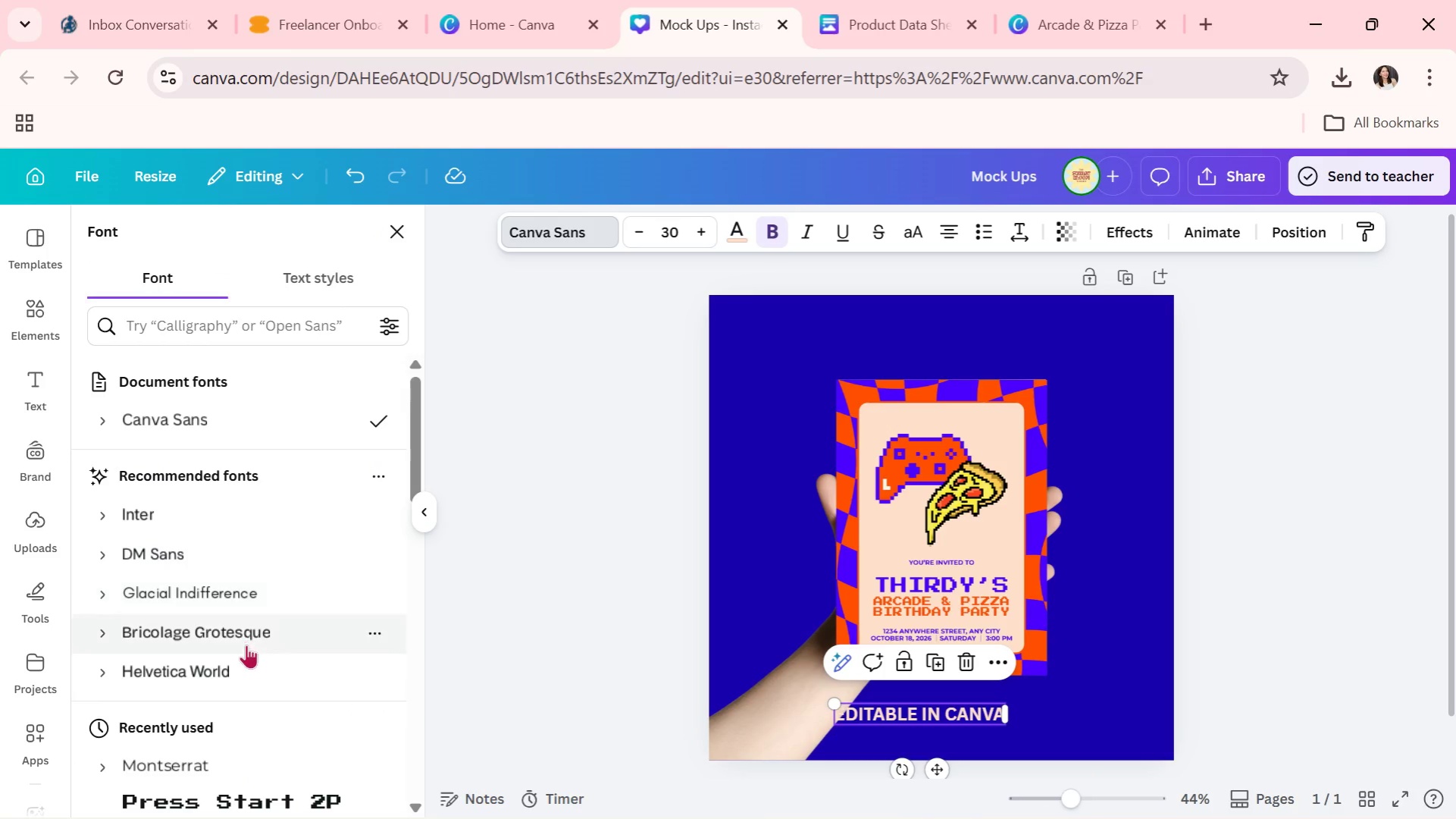 
scroll: coordinate [242, 622], scroll_direction: down, amount: 1.0
 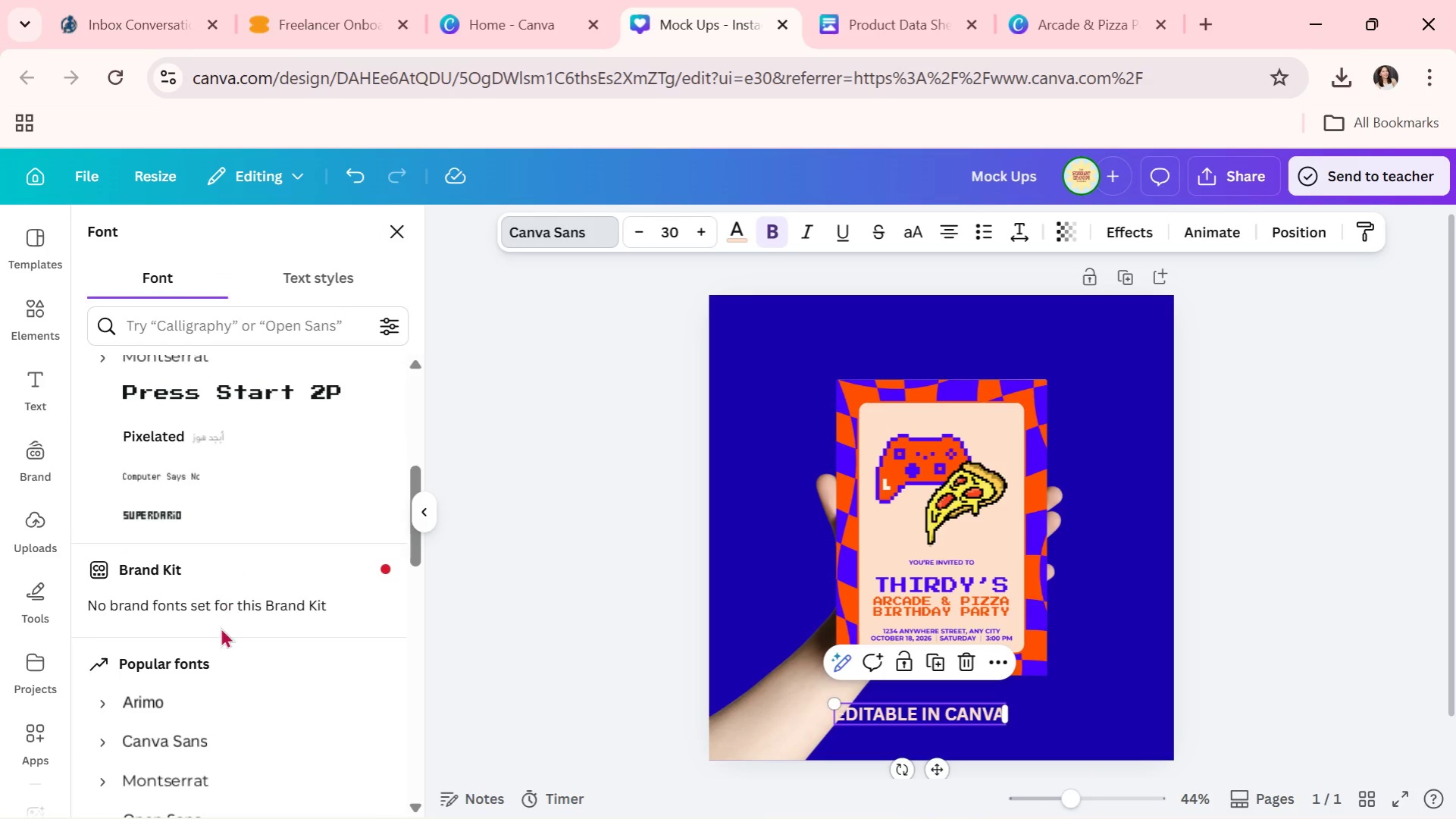 
scroll: coordinate [224, 609], scroll_direction: up, amount: 1.0
 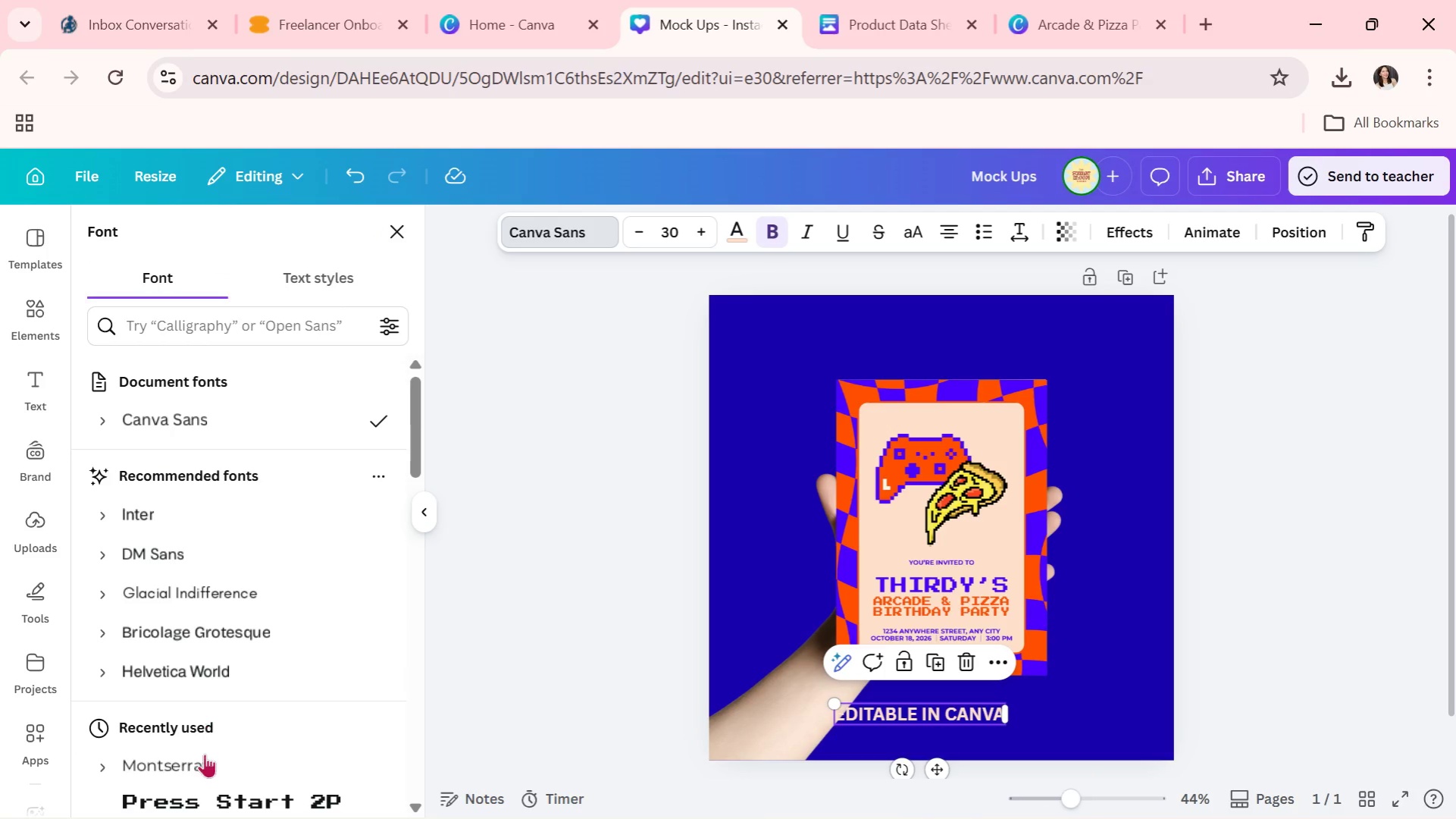 
left_click([201, 766])
 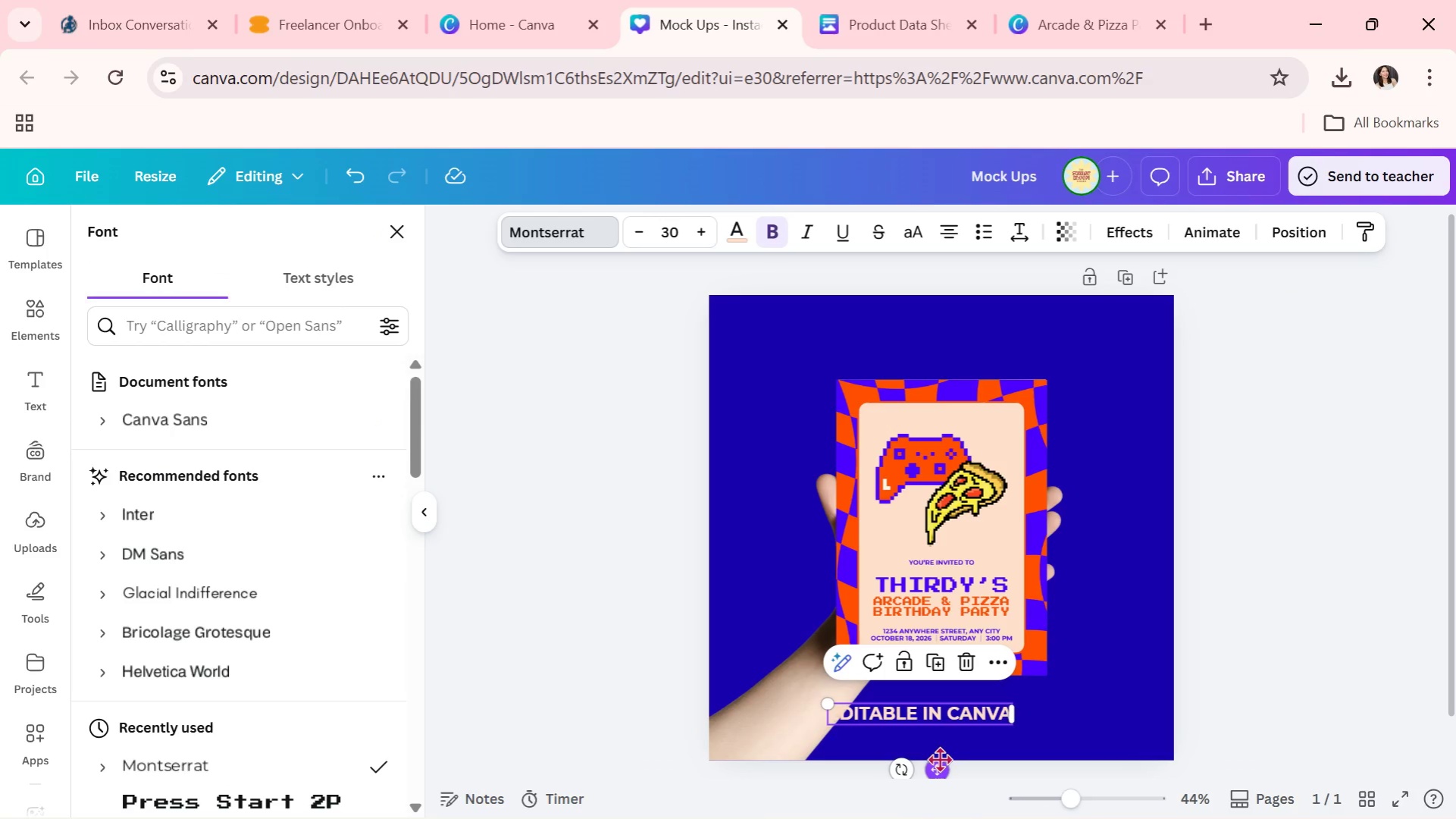 
left_click_drag(start_coordinate=[933, 770], to_coordinate=[950, 780])
 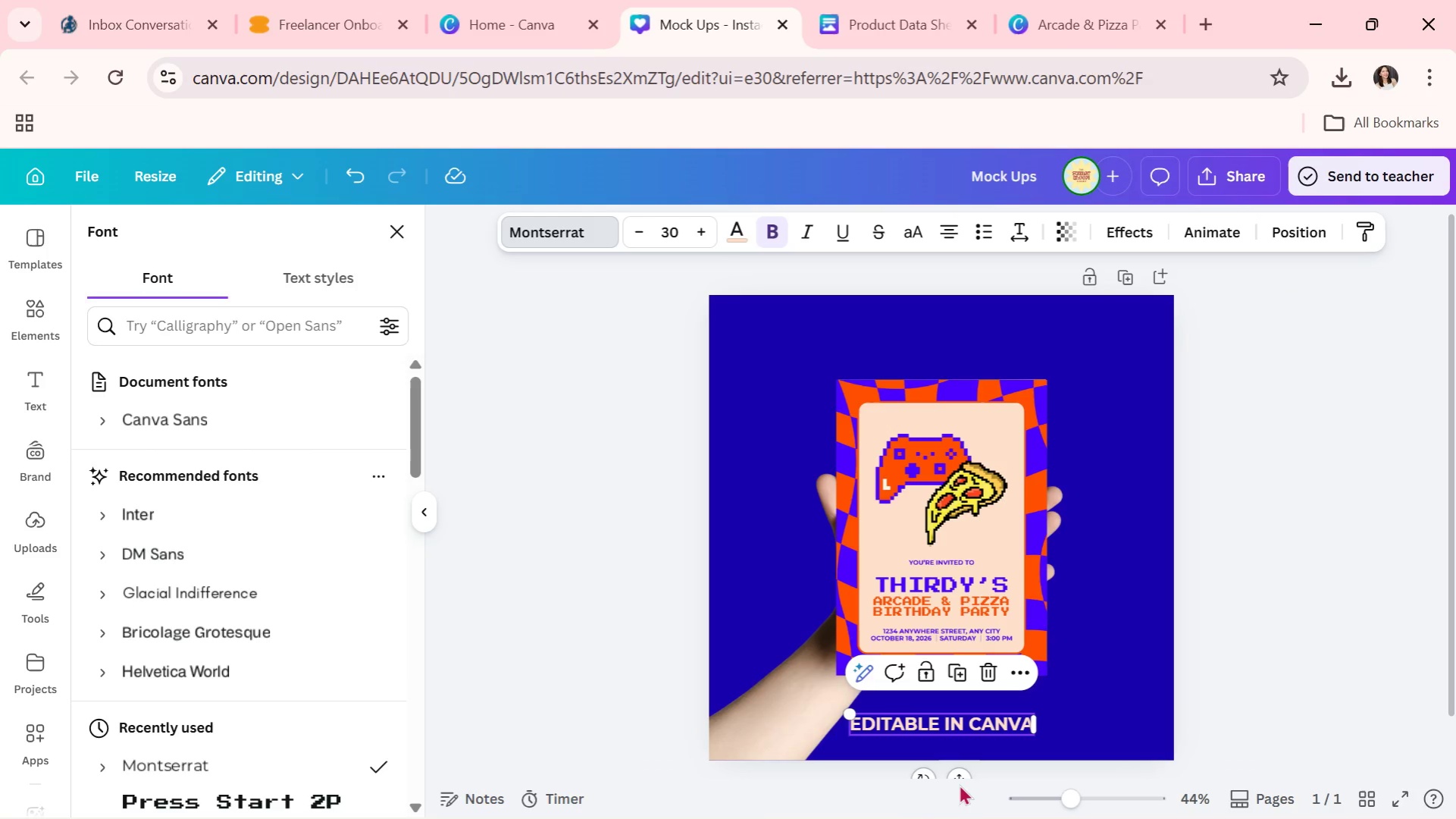 
left_click_drag(start_coordinate=[958, 775], to_coordinate=[954, 388])
 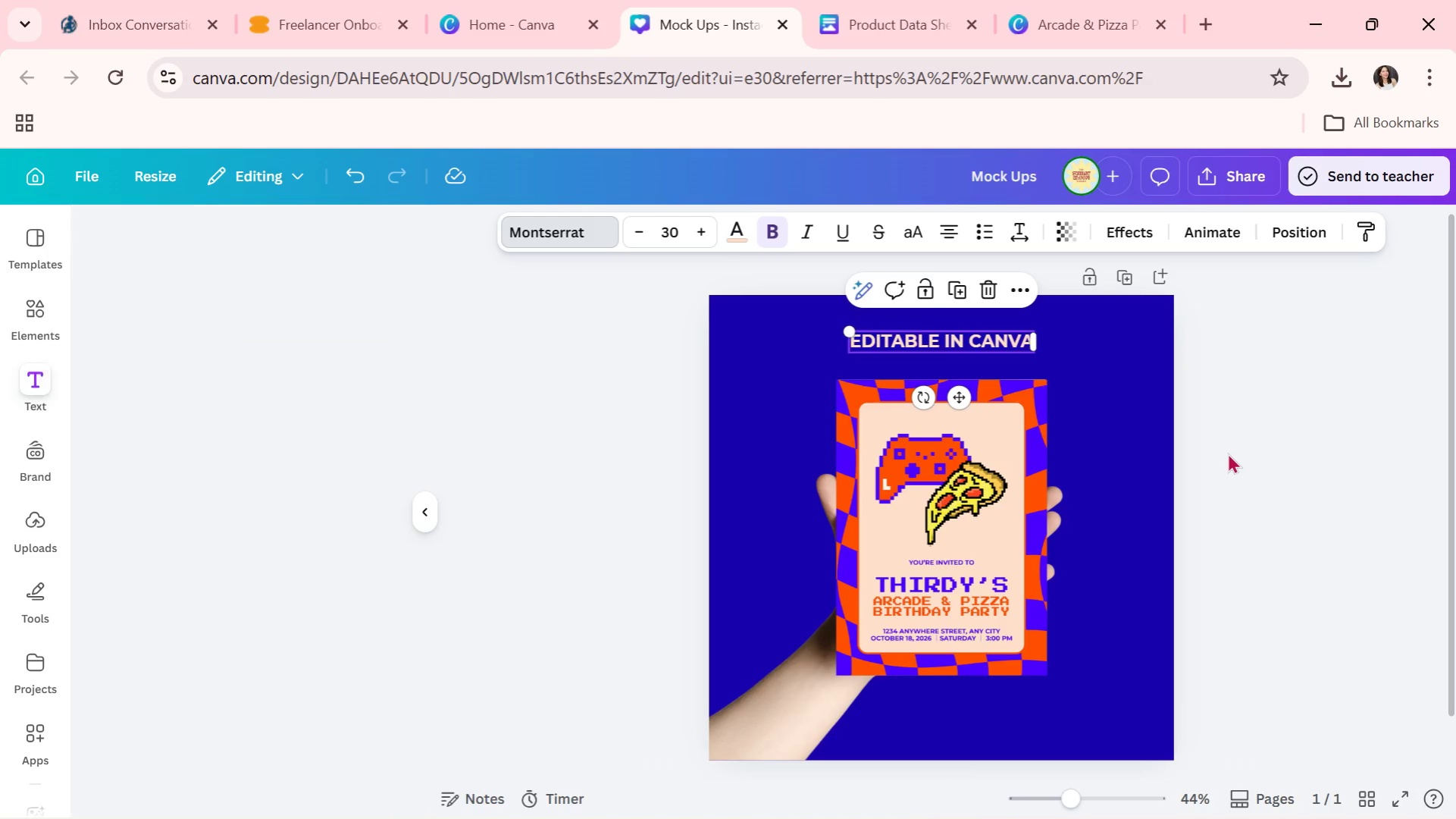 
double_click([1227, 453])
 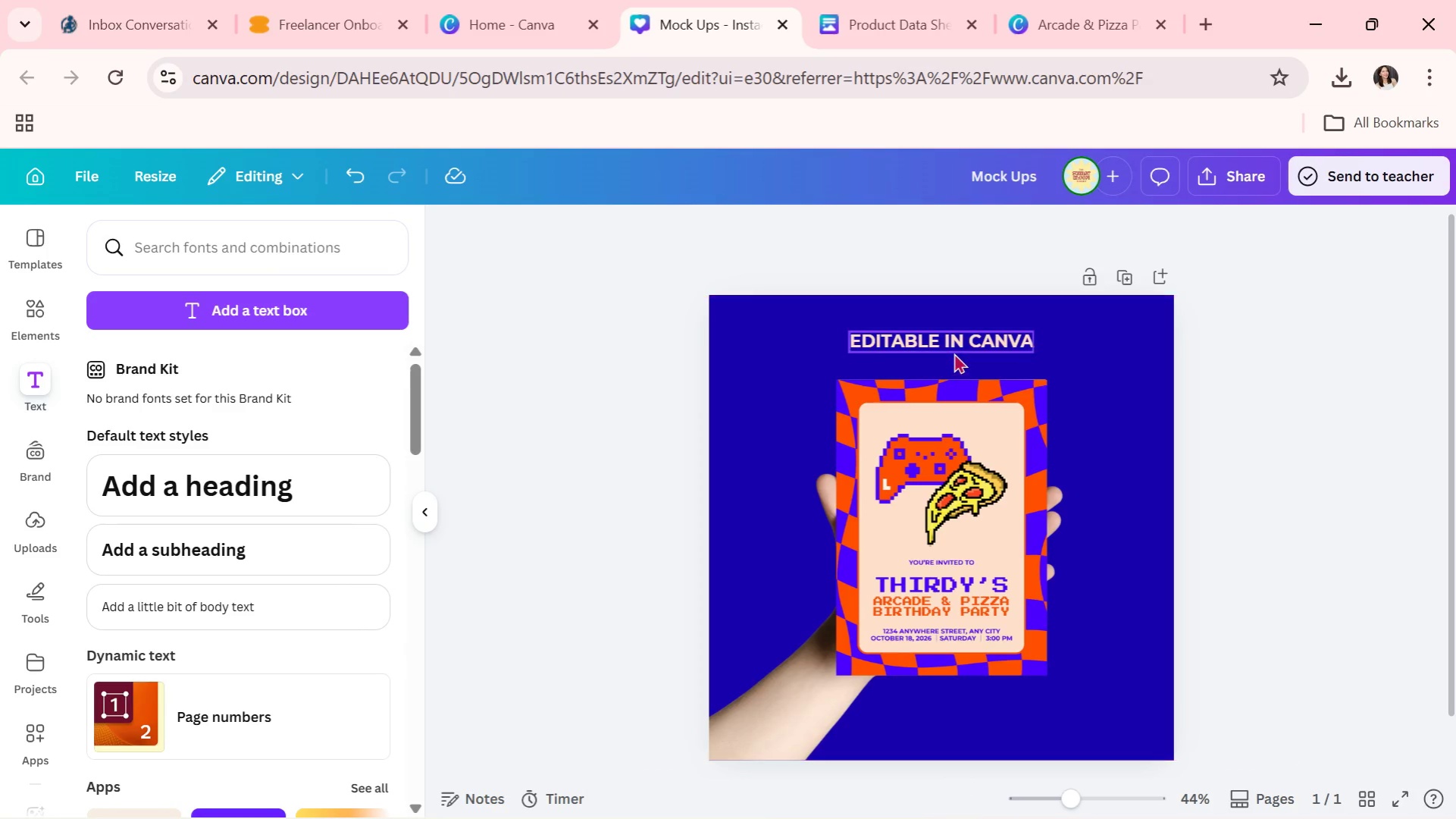 
left_click_drag(start_coordinate=[962, 345], to_coordinate=[966, 716])
 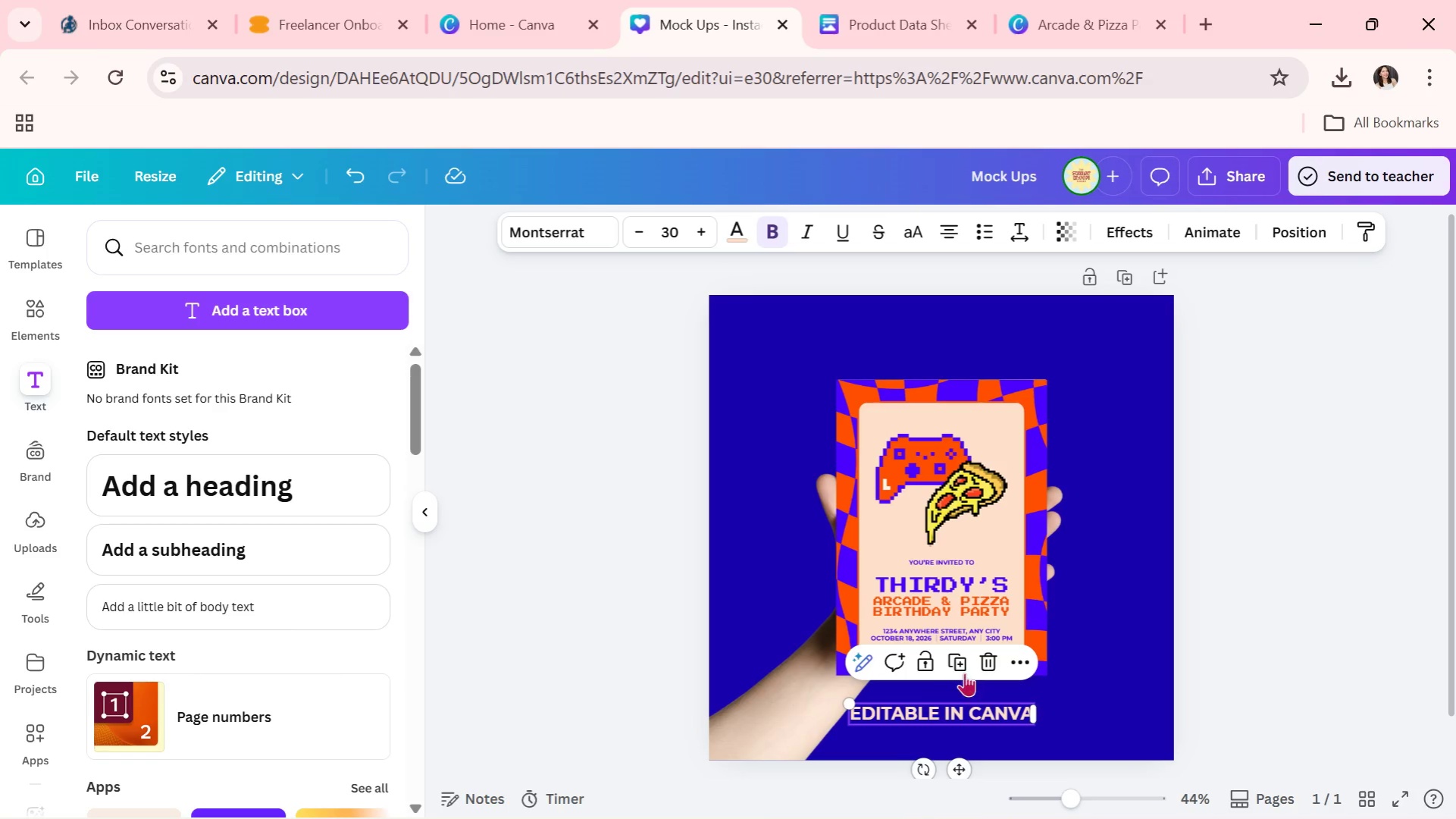 
left_click([963, 670])
 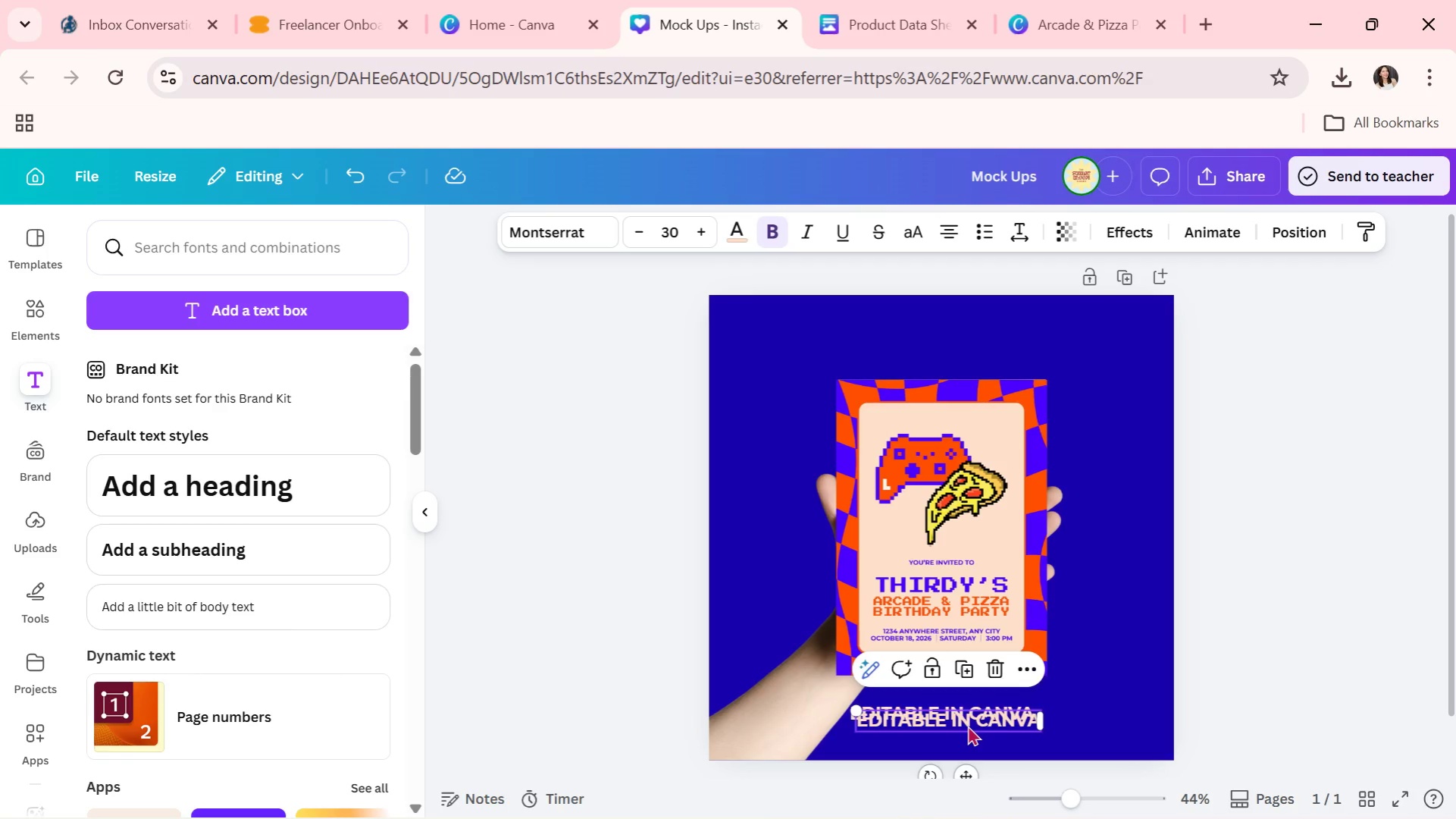 
left_click_drag(start_coordinate=[967, 725], to_coordinate=[942, 368])
 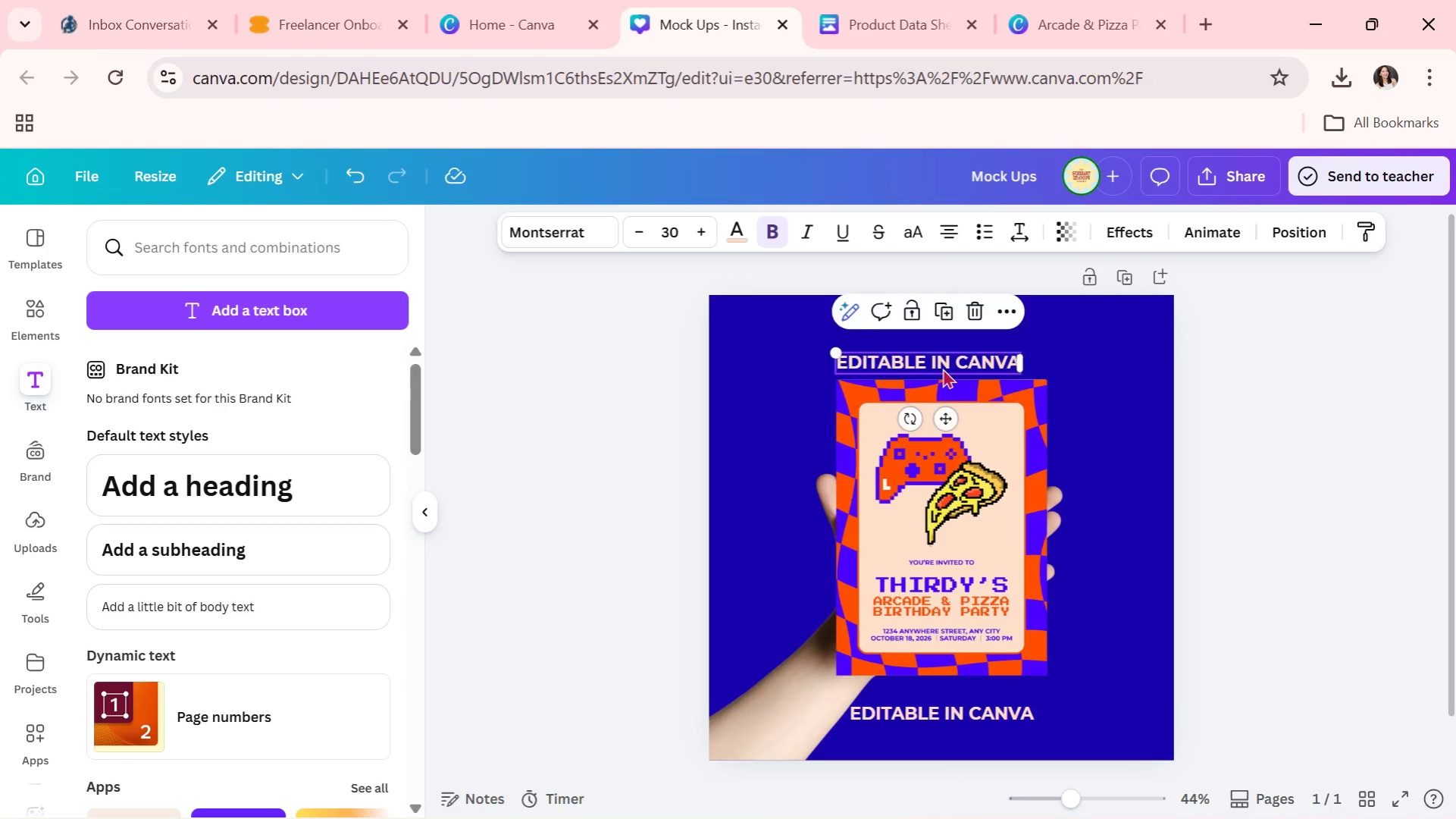 
left_click([942, 368])
 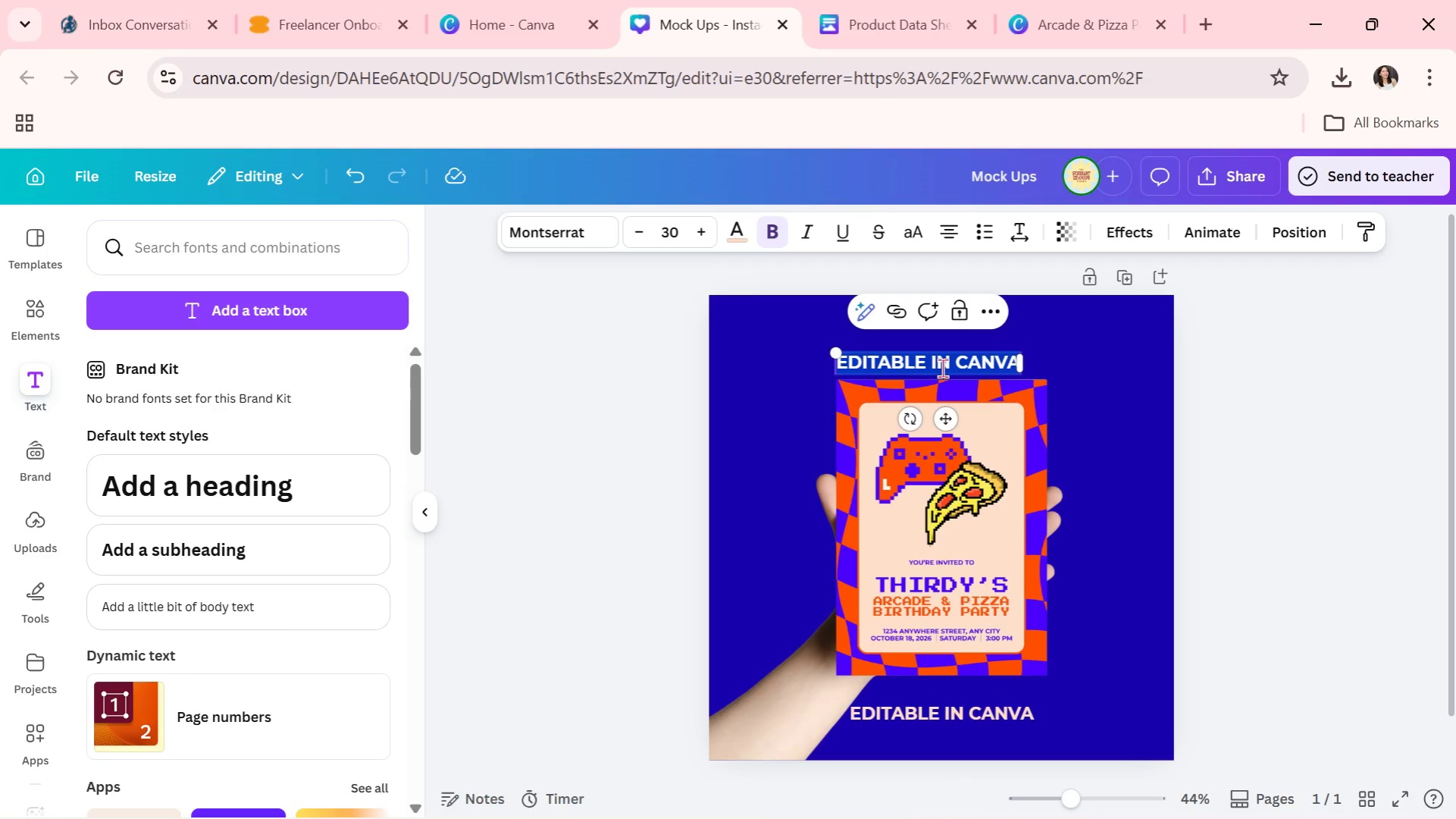 
type(ARCADE & PIZZA PARTY INVITATION)
 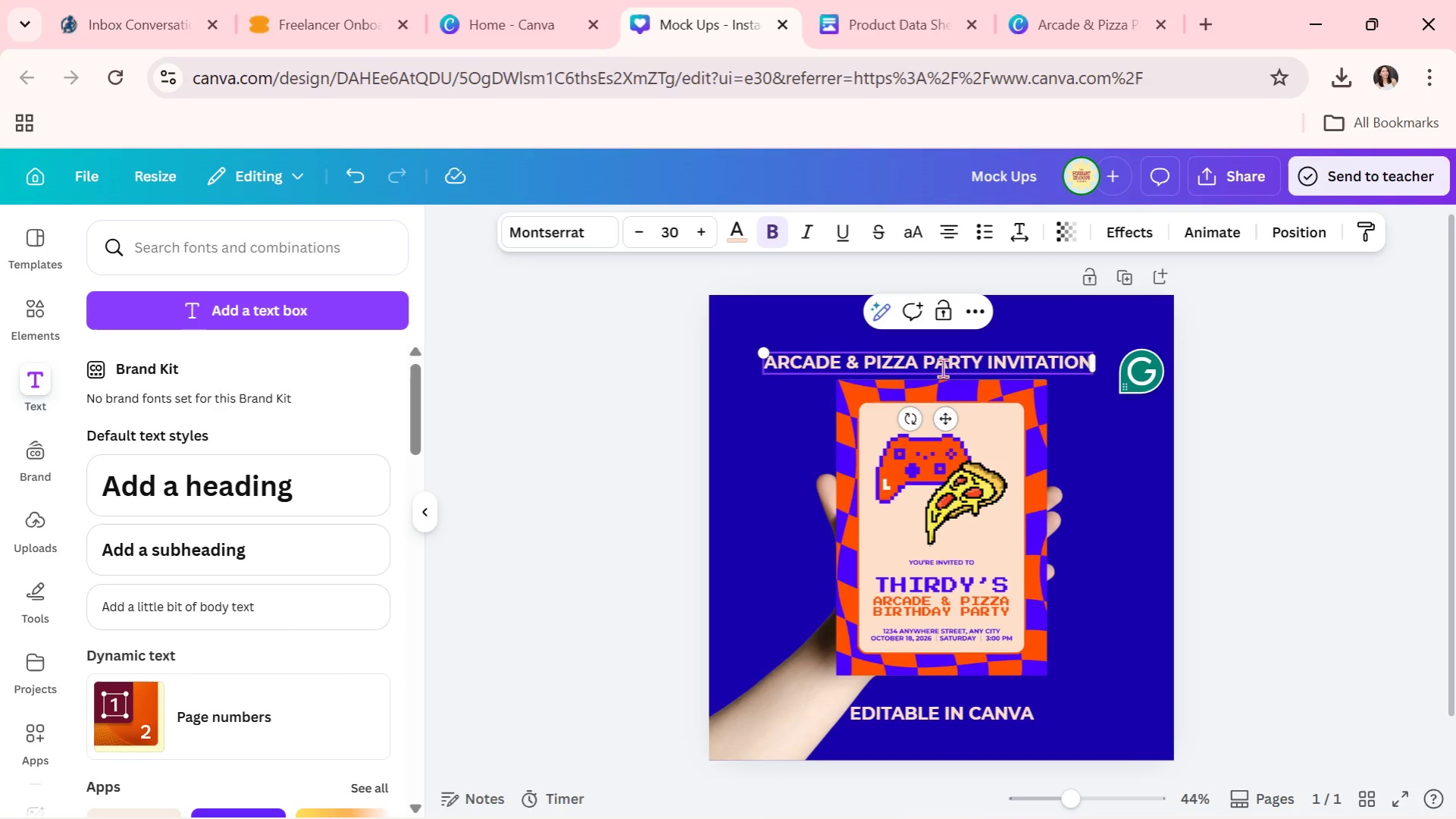 
left_click_drag(start_coordinate=[1094, 365], to_coordinate=[980, 372])
 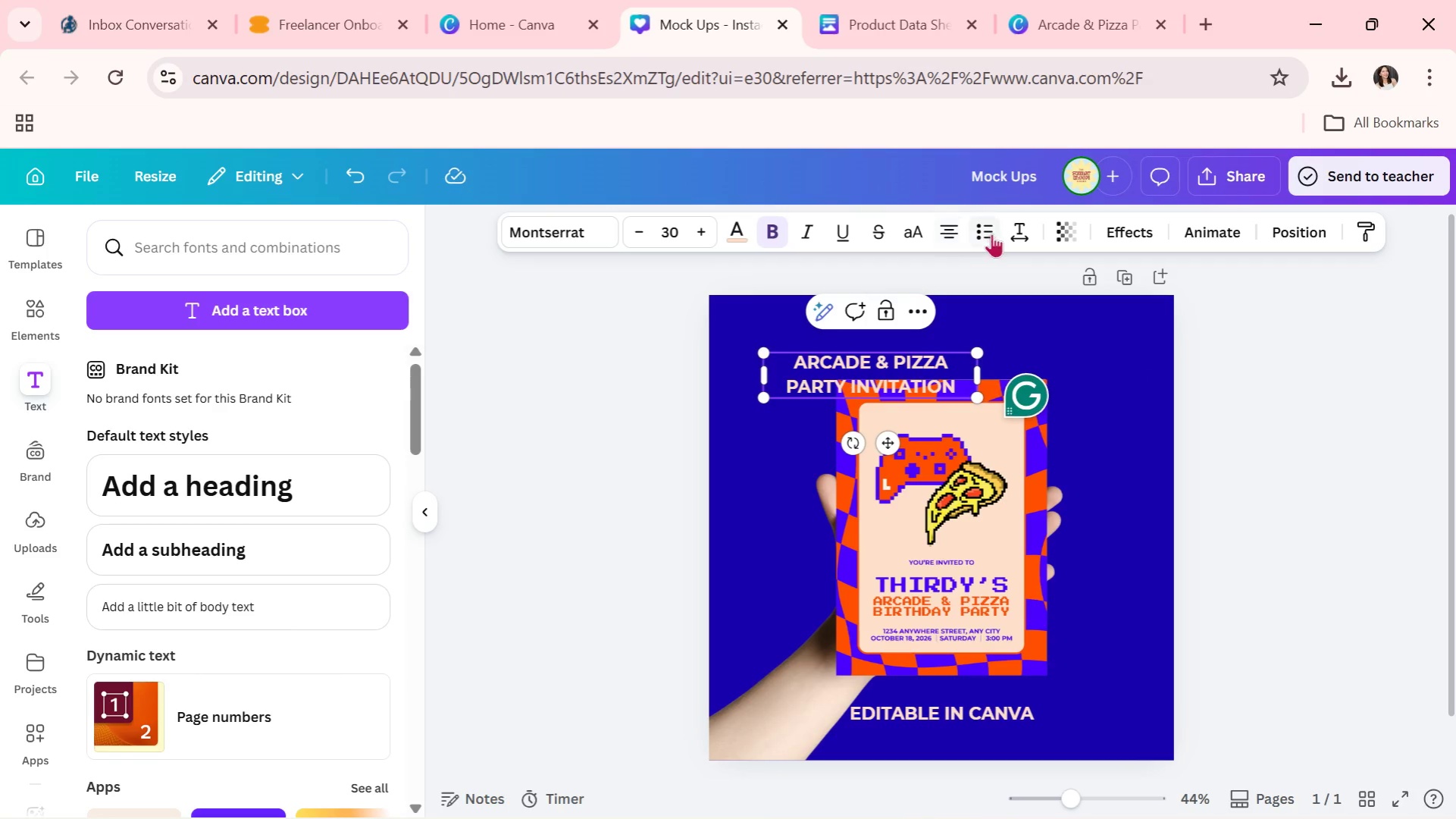 
left_click([1016, 234])
 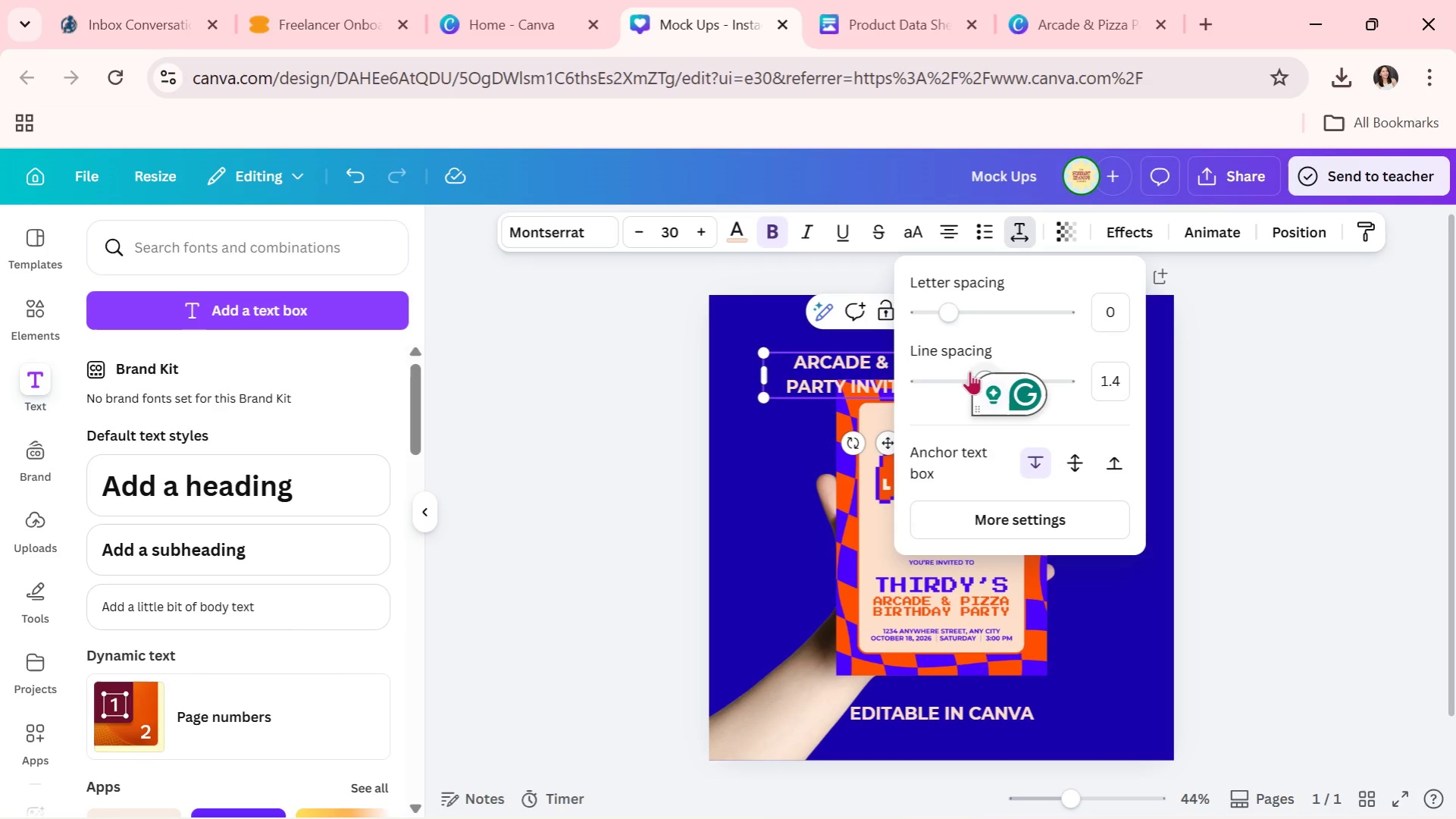 
left_click_drag(start_coordinate=[969, 371], to_coordinate=[957, 379])
 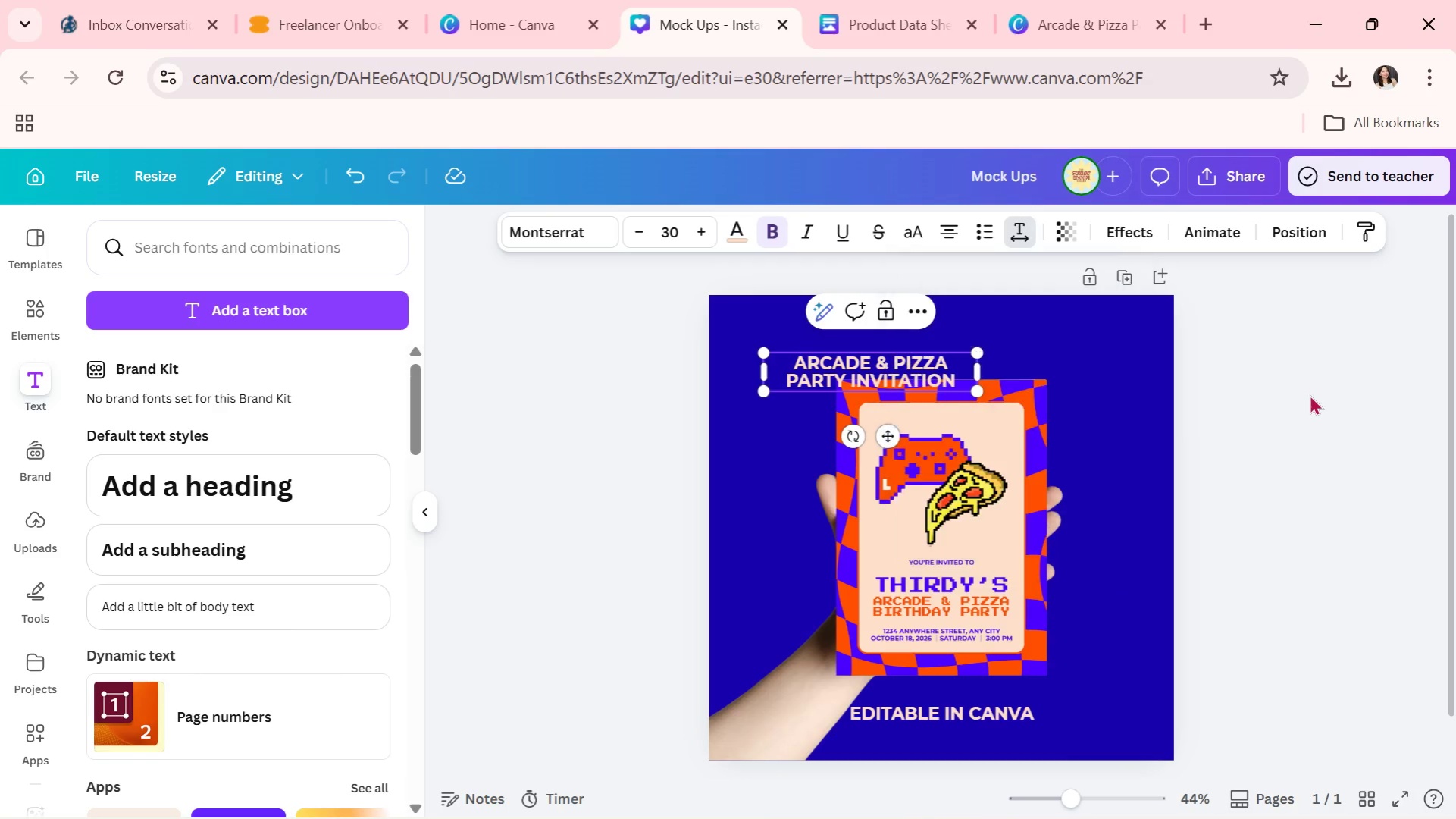 
double_click([1309, 394])
 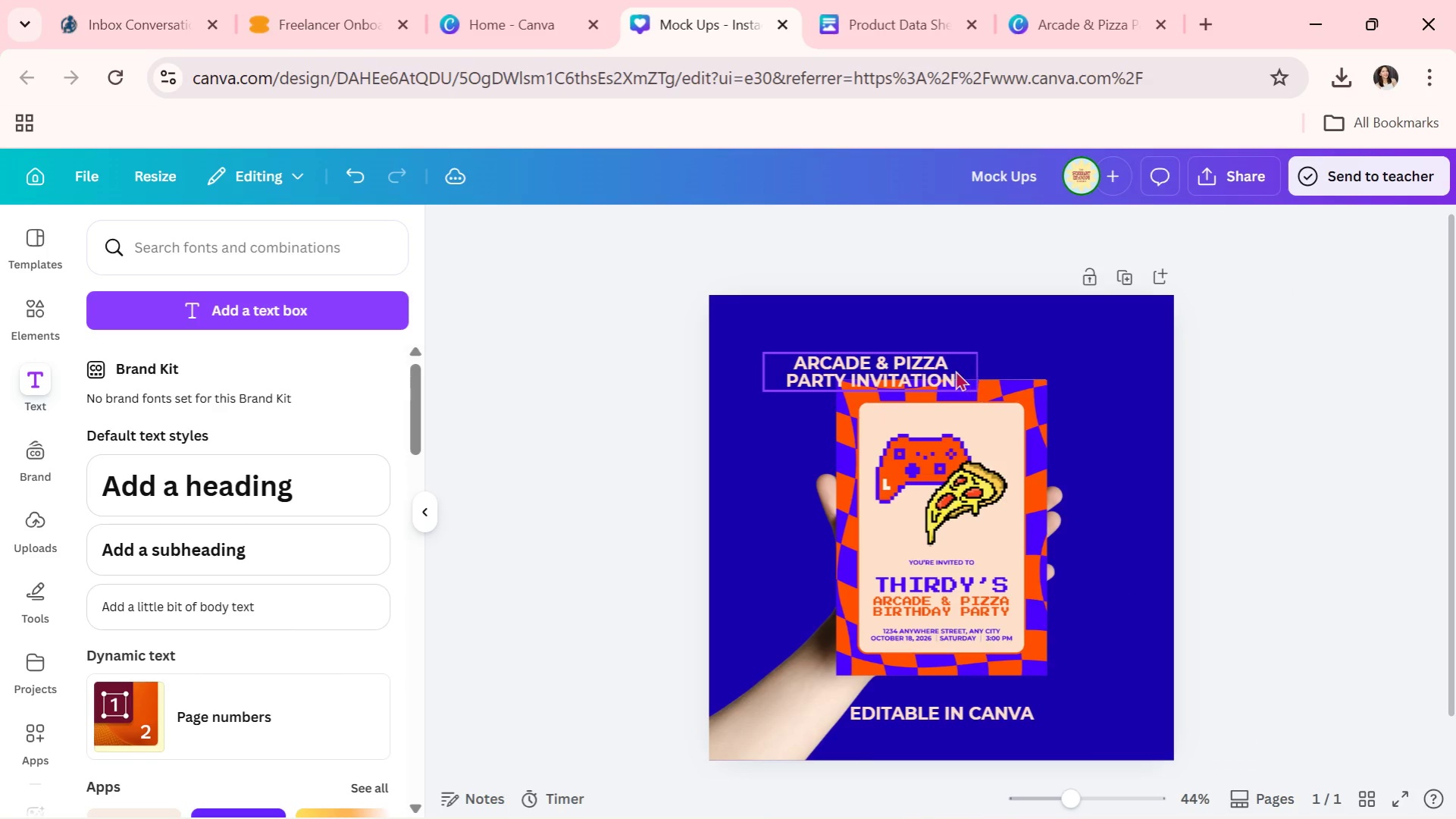 
left_click_drag(start_coordinate=[953, 372], to_coordinate=[952, 368])
 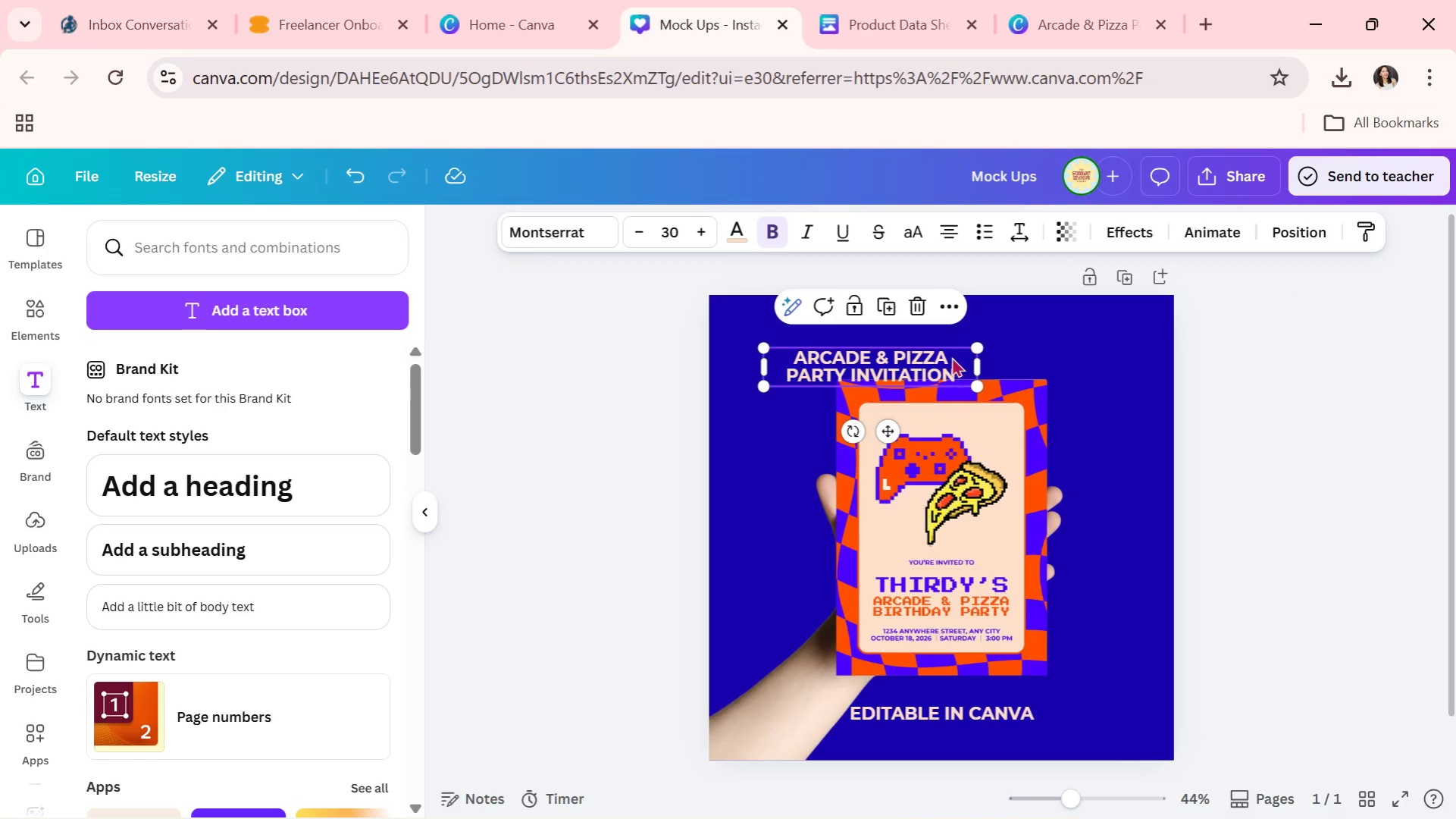 
left_click_drag(start_coordinate=[950, 359], to_coordinate=[1038, 333])
 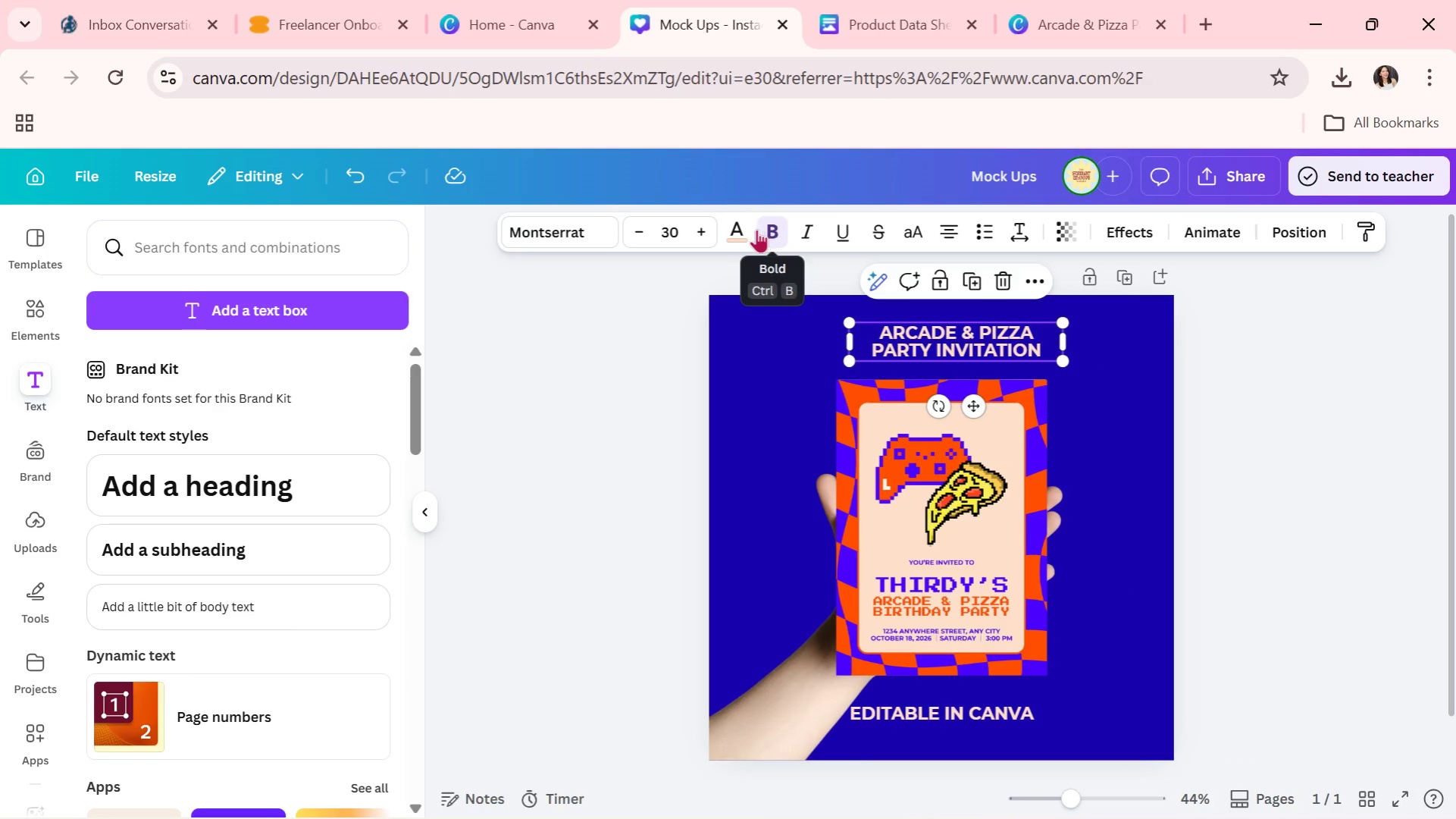 
left_click([748, 233])
 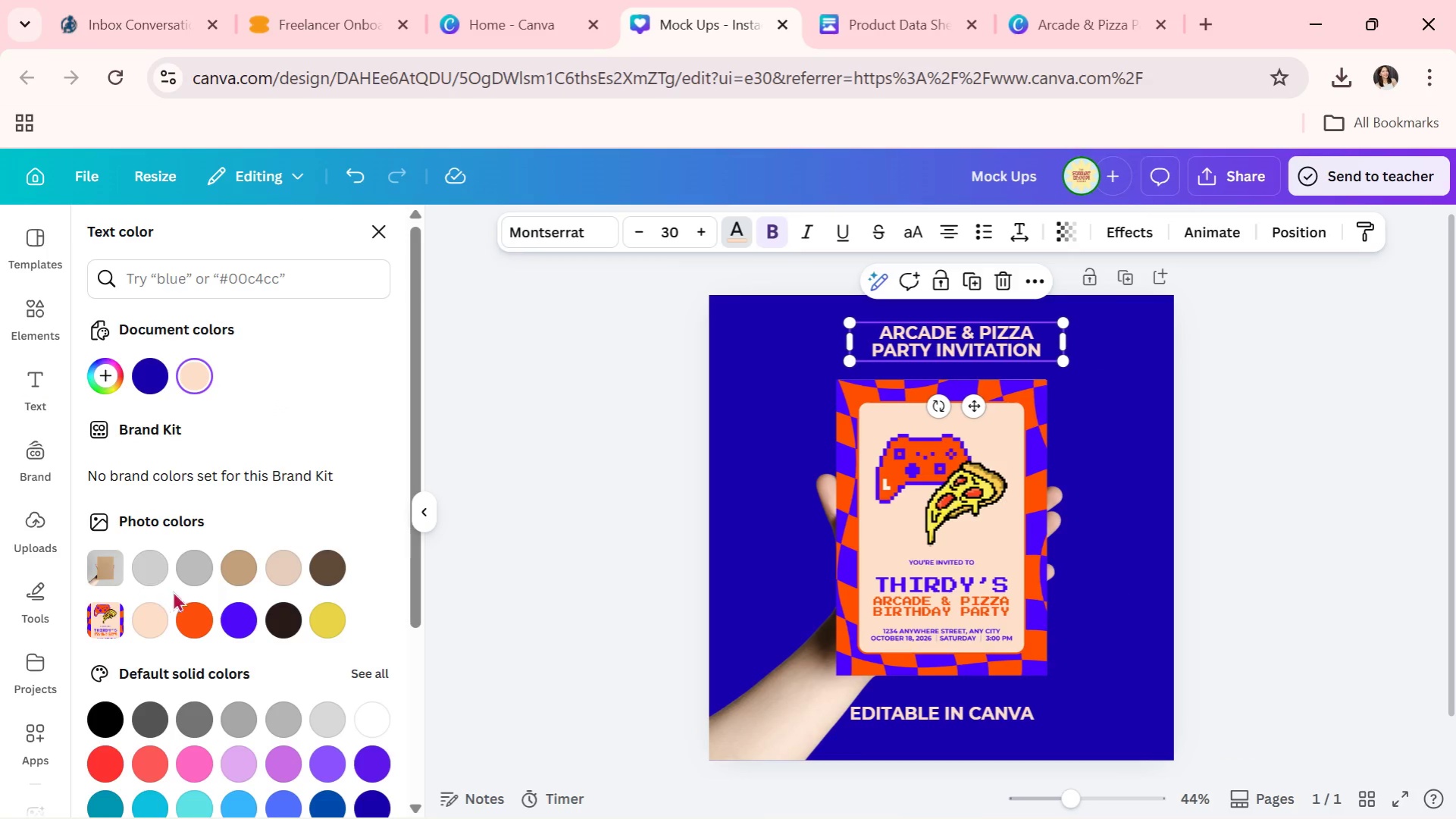 
left_click([205, 612])
 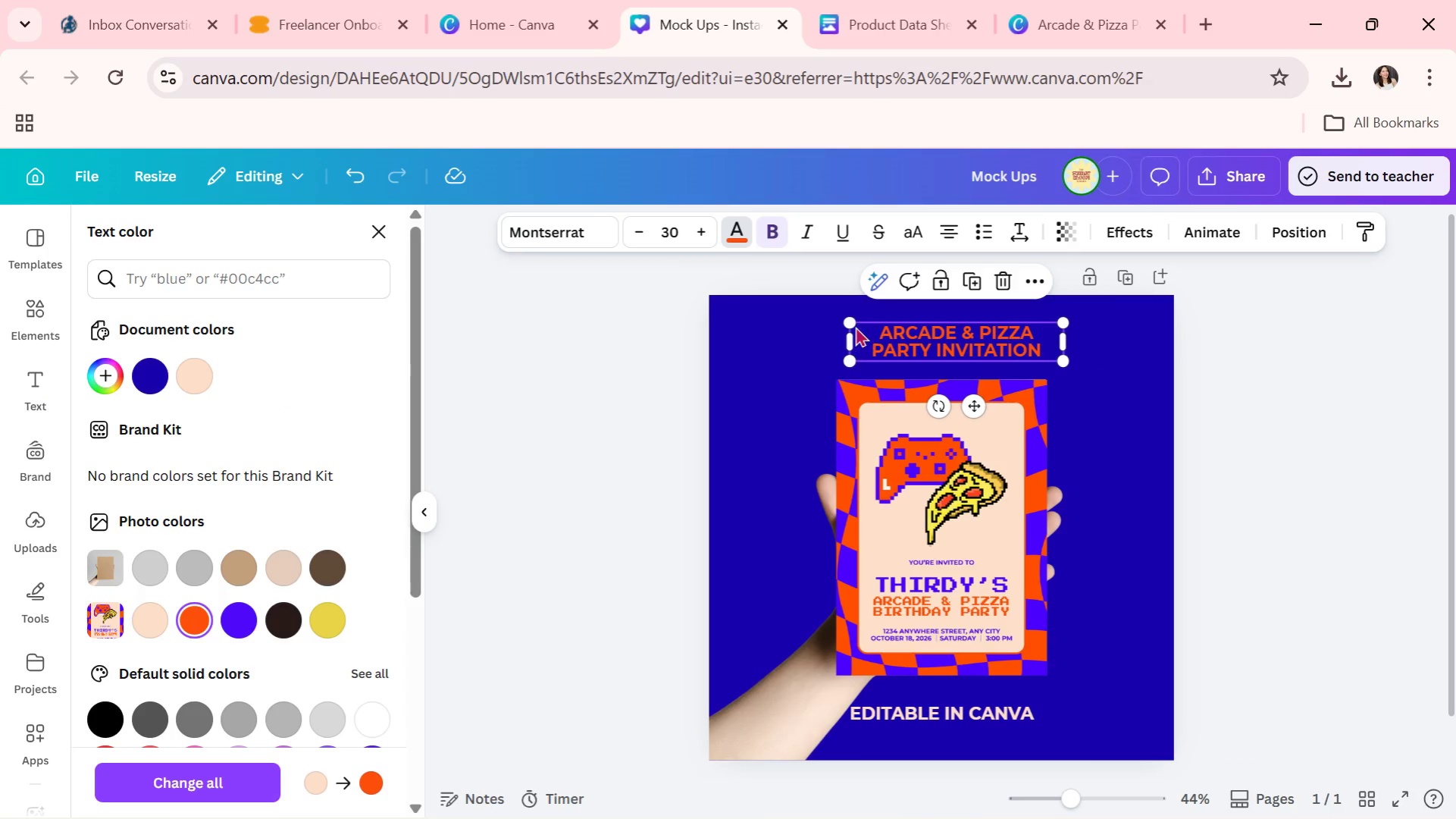 
left_click_drag(start_coordinate=[853, 325], to_coordinate=[772, 325])
 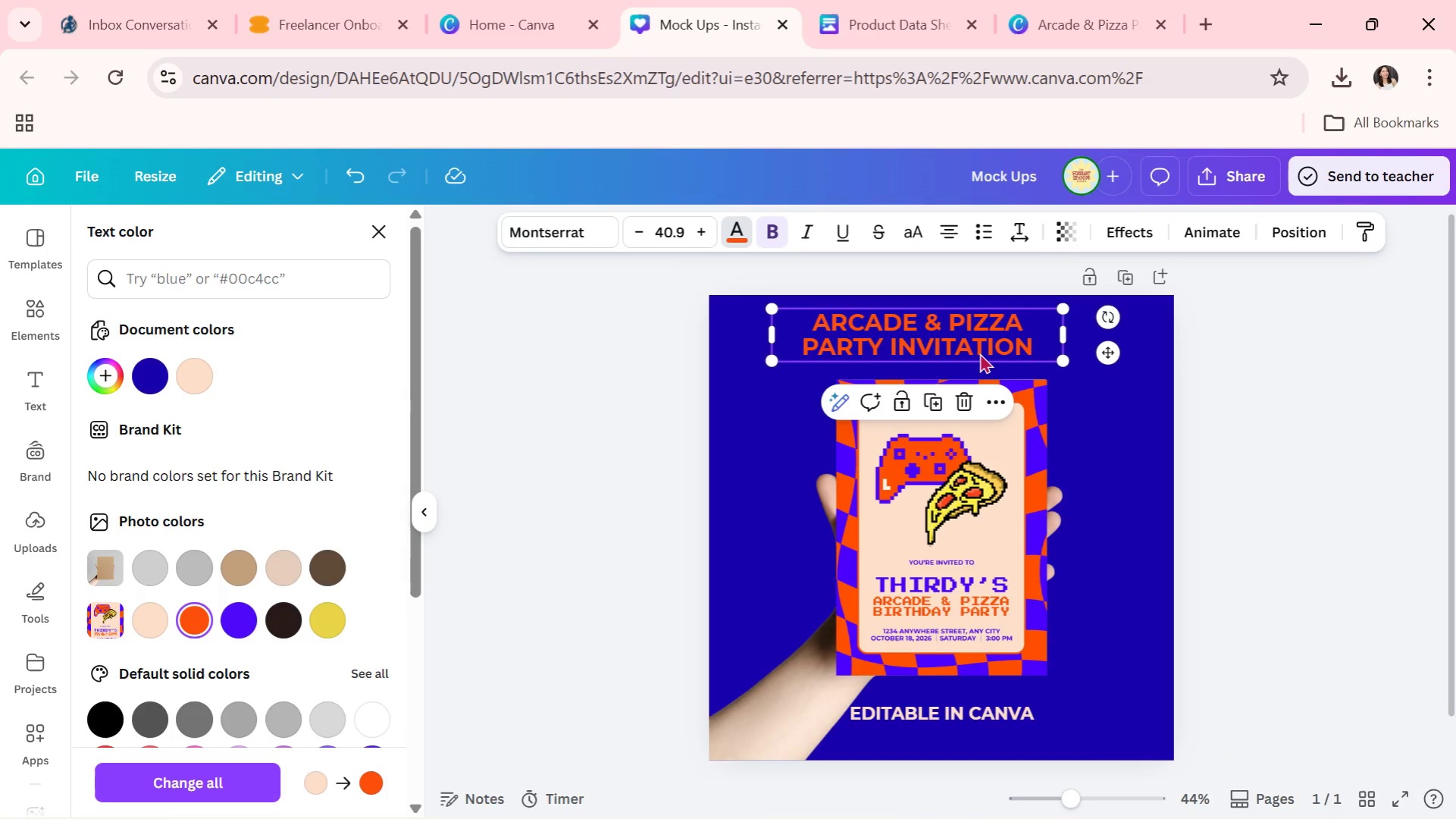 
left_click_drag(start_coordinate=[980, 348], to_coordinate=[1010, 356])
 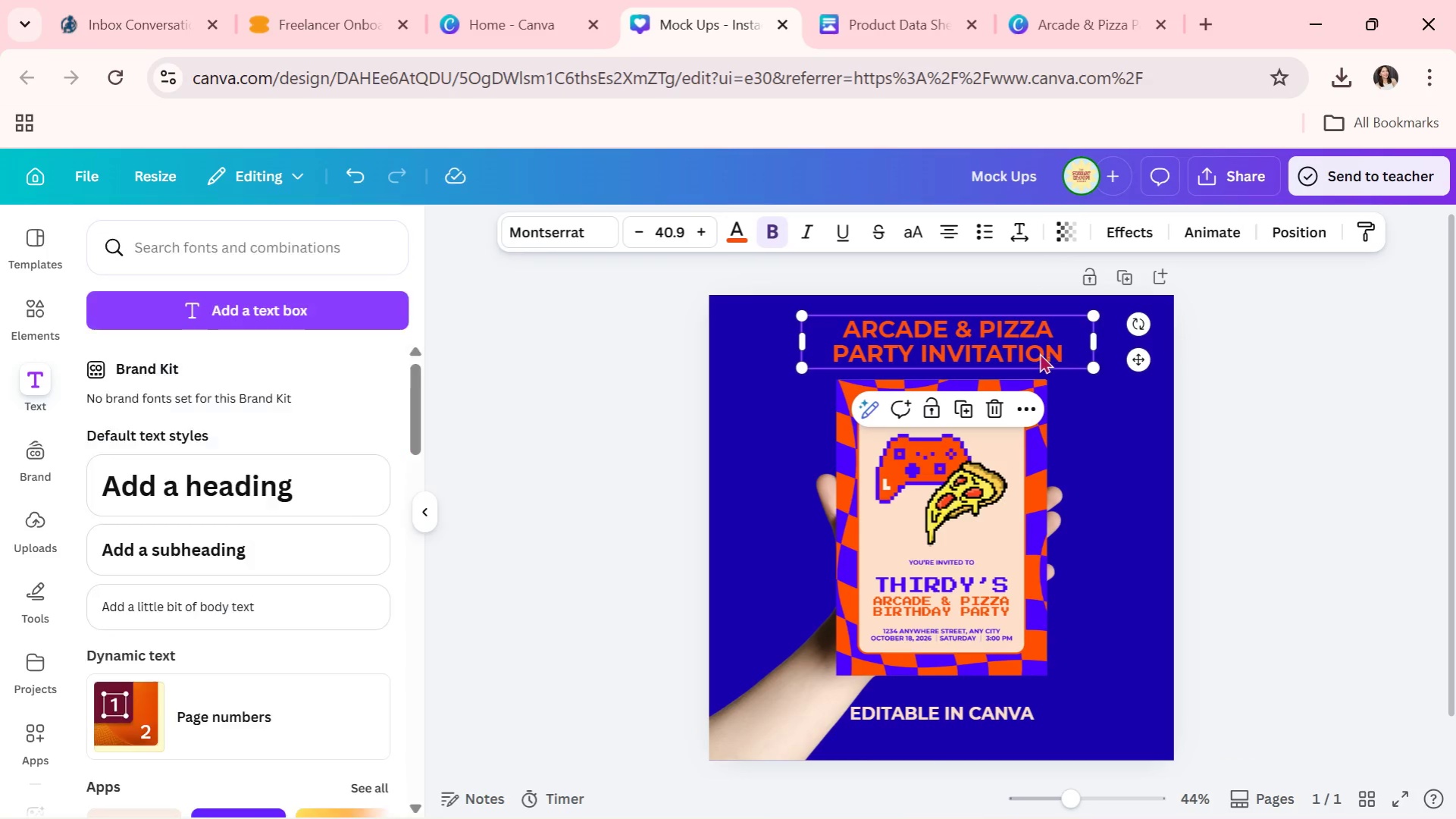 
double_click([1039, 353])
 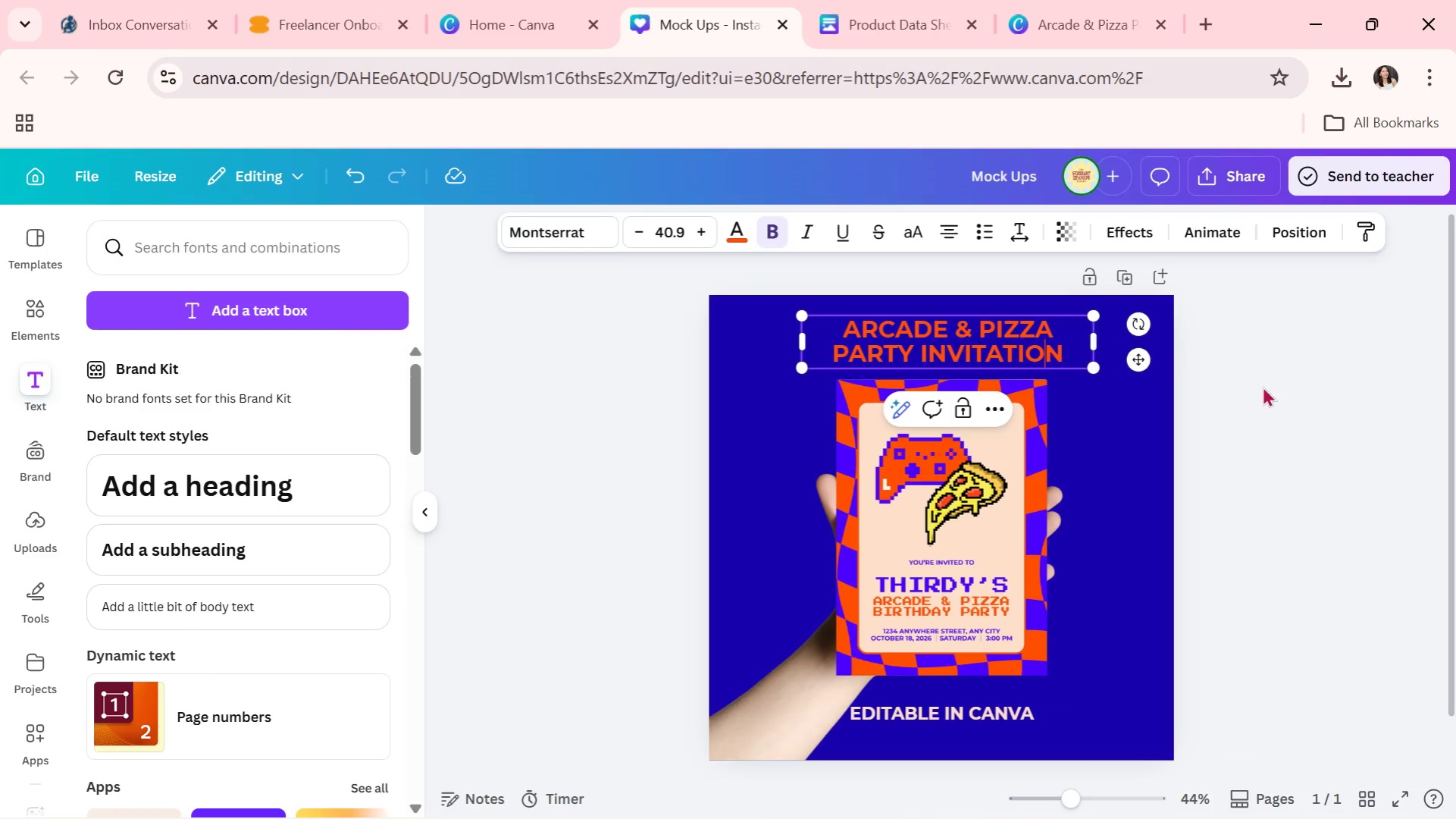 
triple_click([1262, 386])
 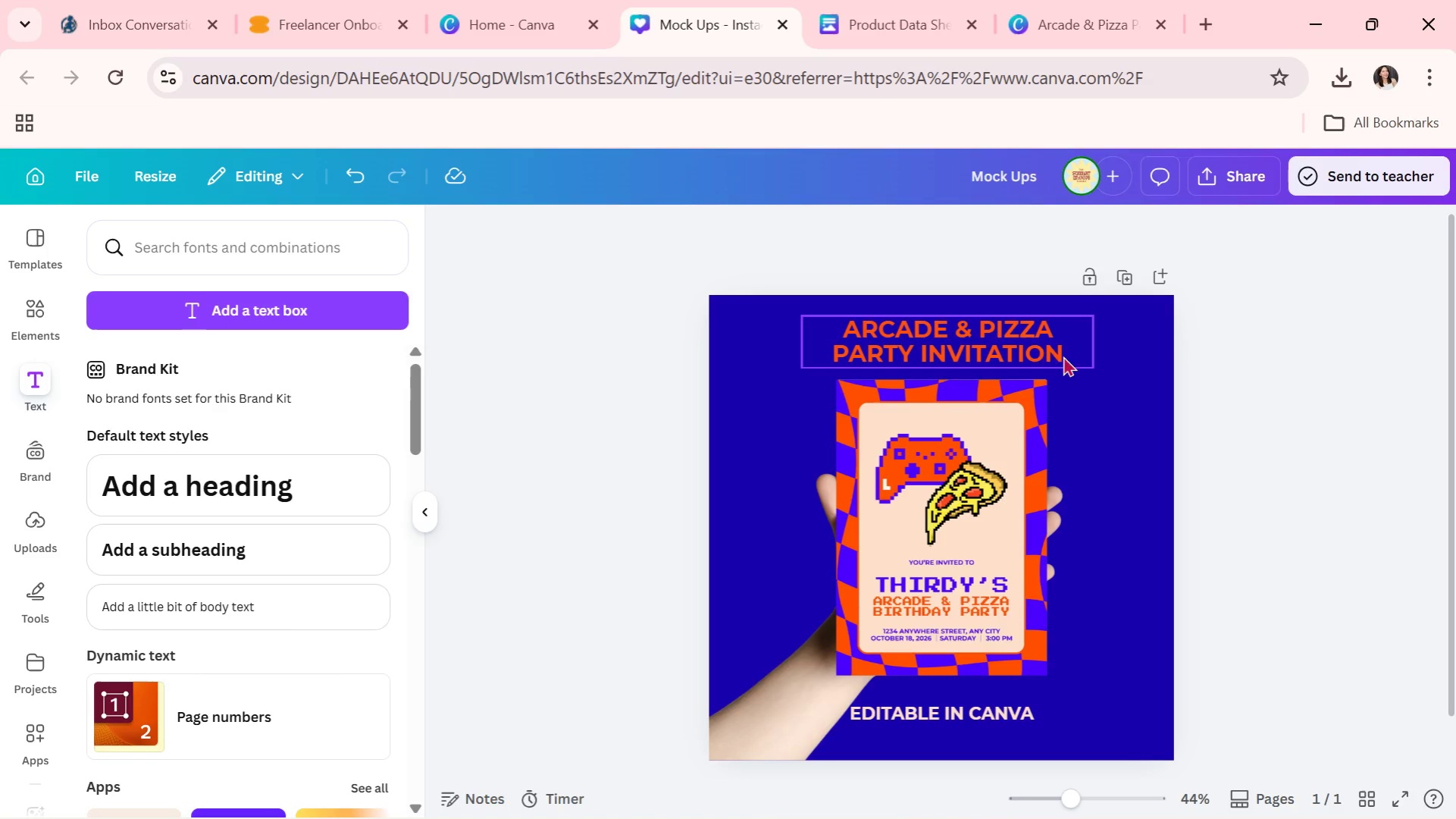 
triple_click([1034, 339])
 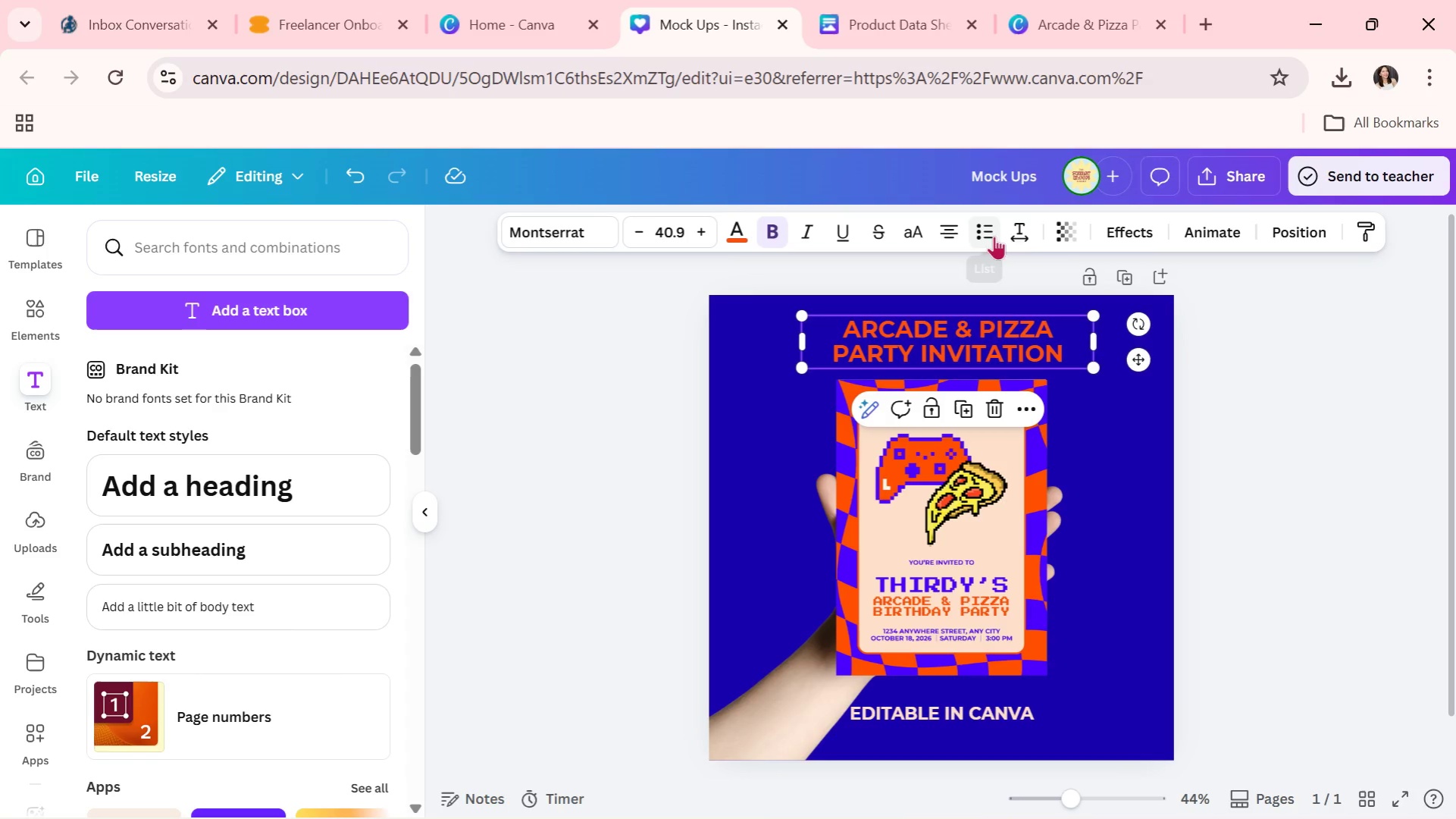 
left_click([1015, 224])
 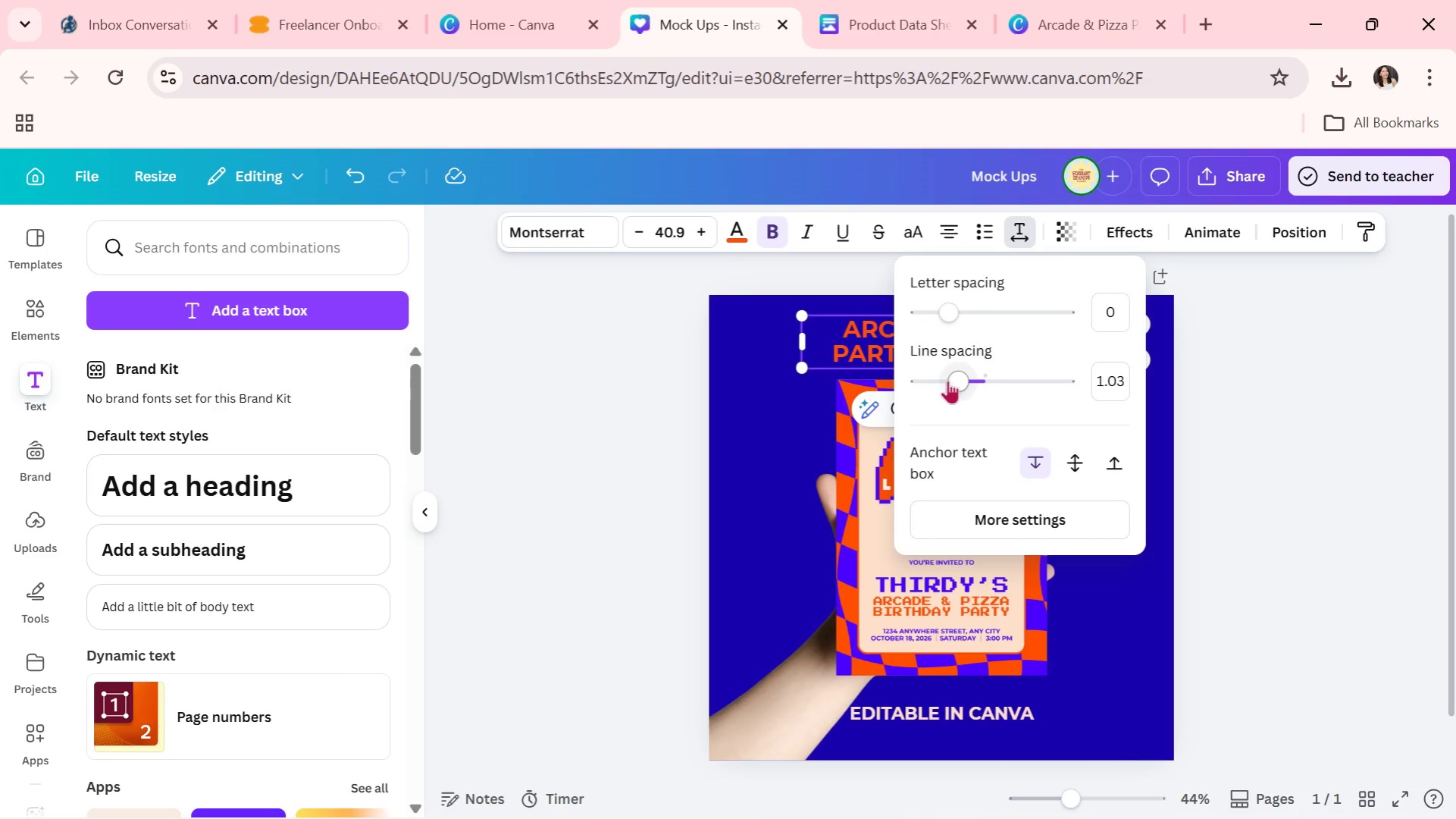 
left_click_drag(start_coordinate=[959, 381], to_coordinate=[948, 381])
 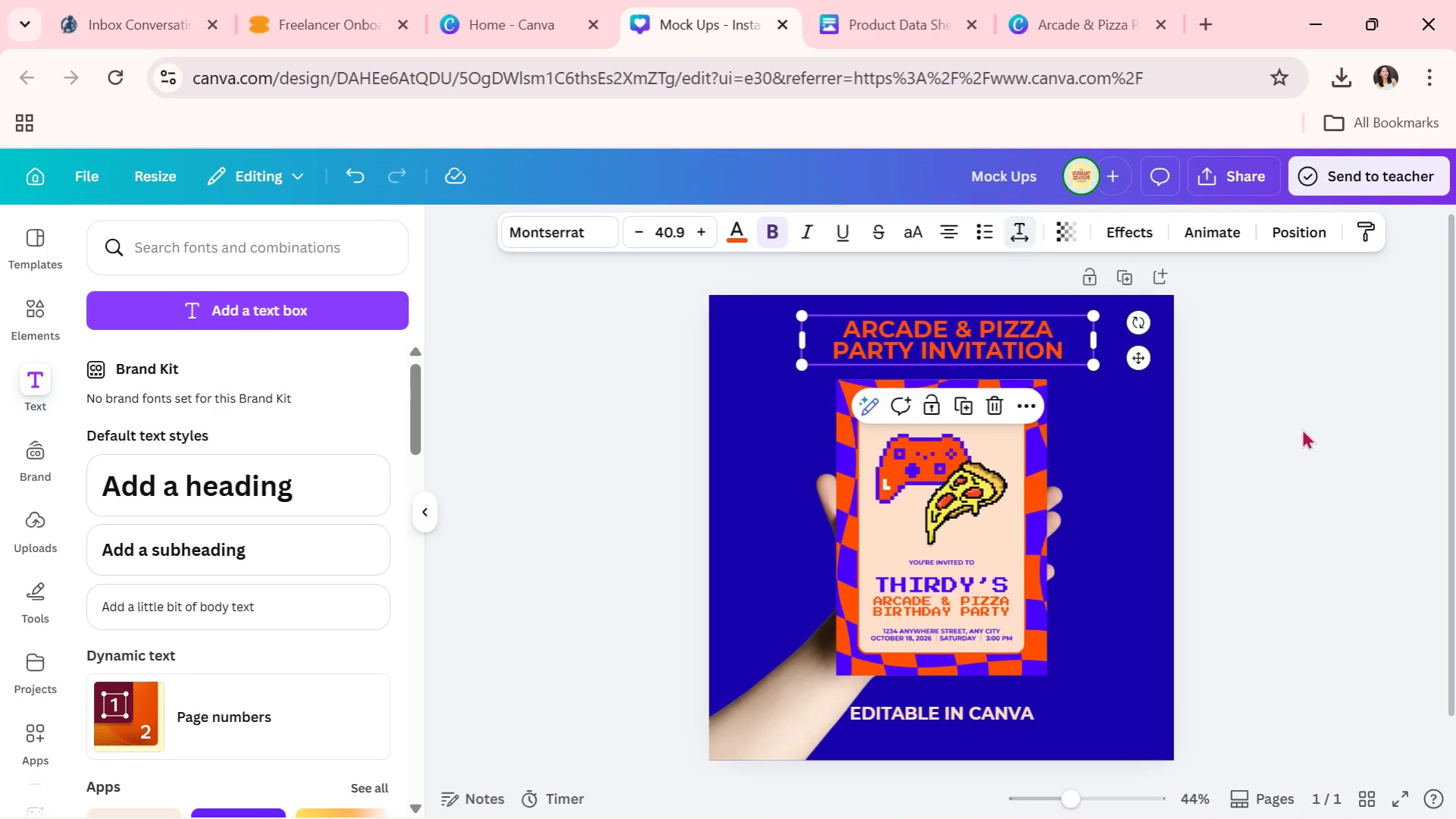 
double_click([1301, 428])
 